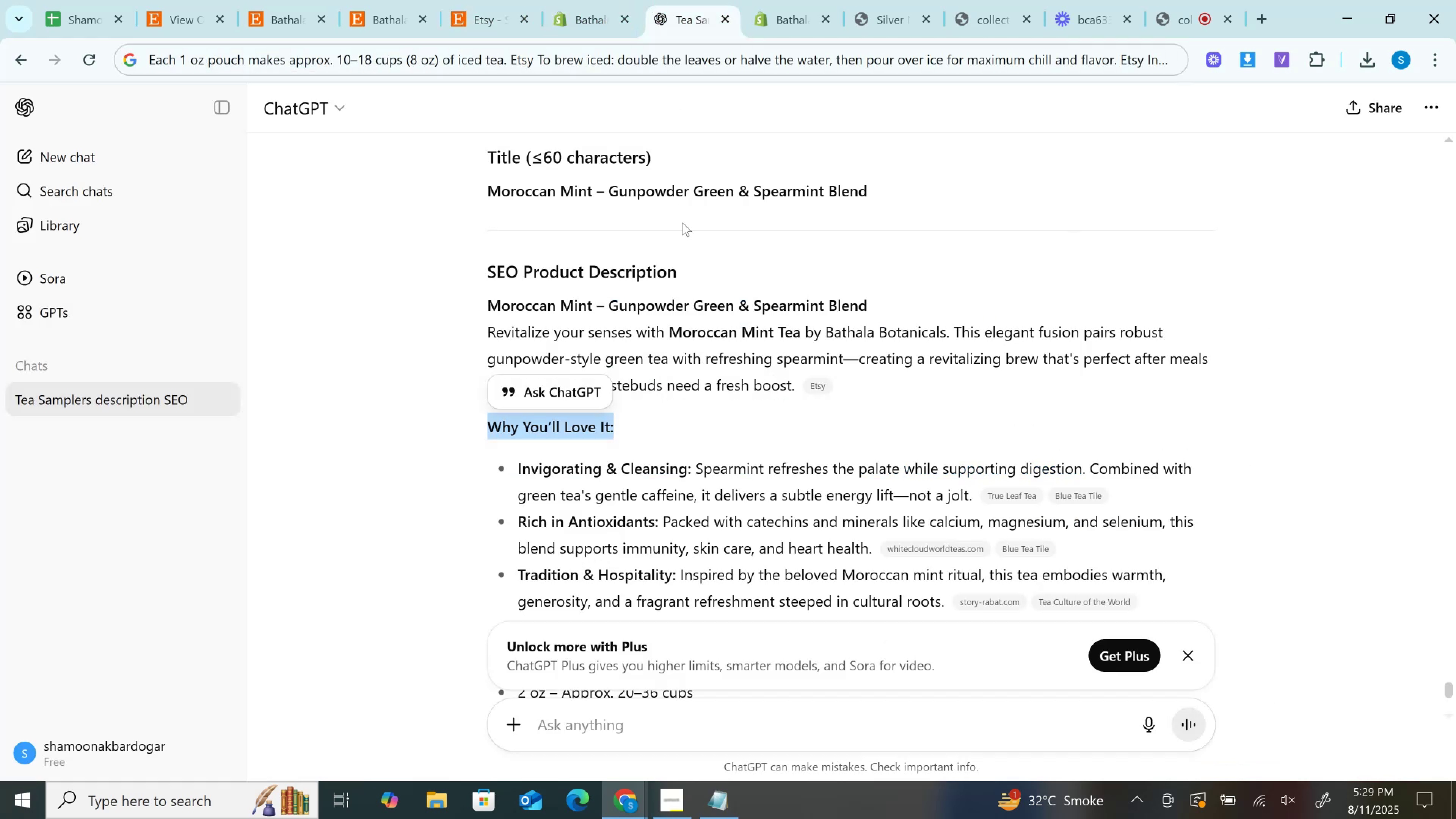 
scroll: coordinate [649, 344], scroll_direction: down, amount: 2.0
 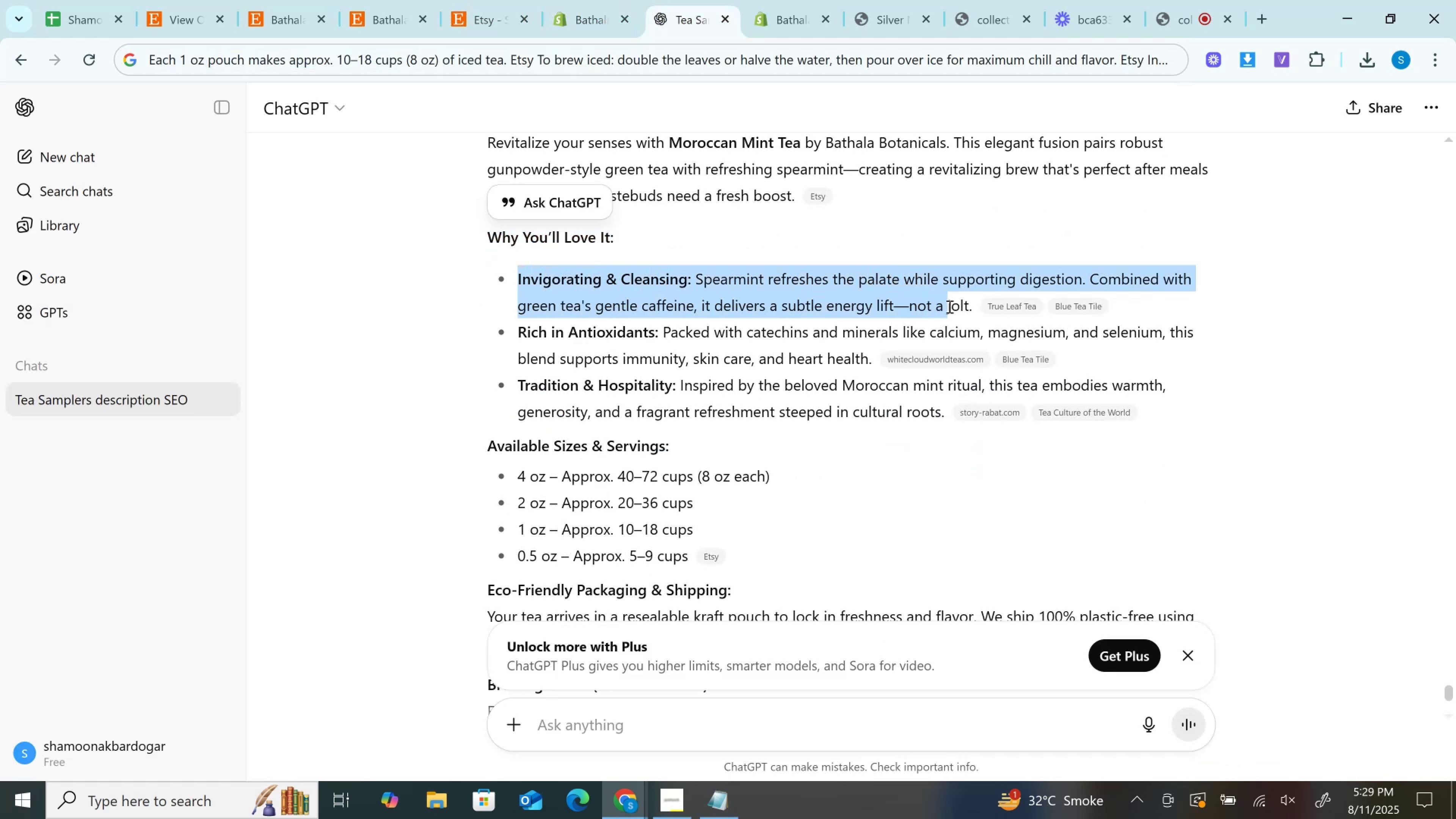 
key(Control+C)
 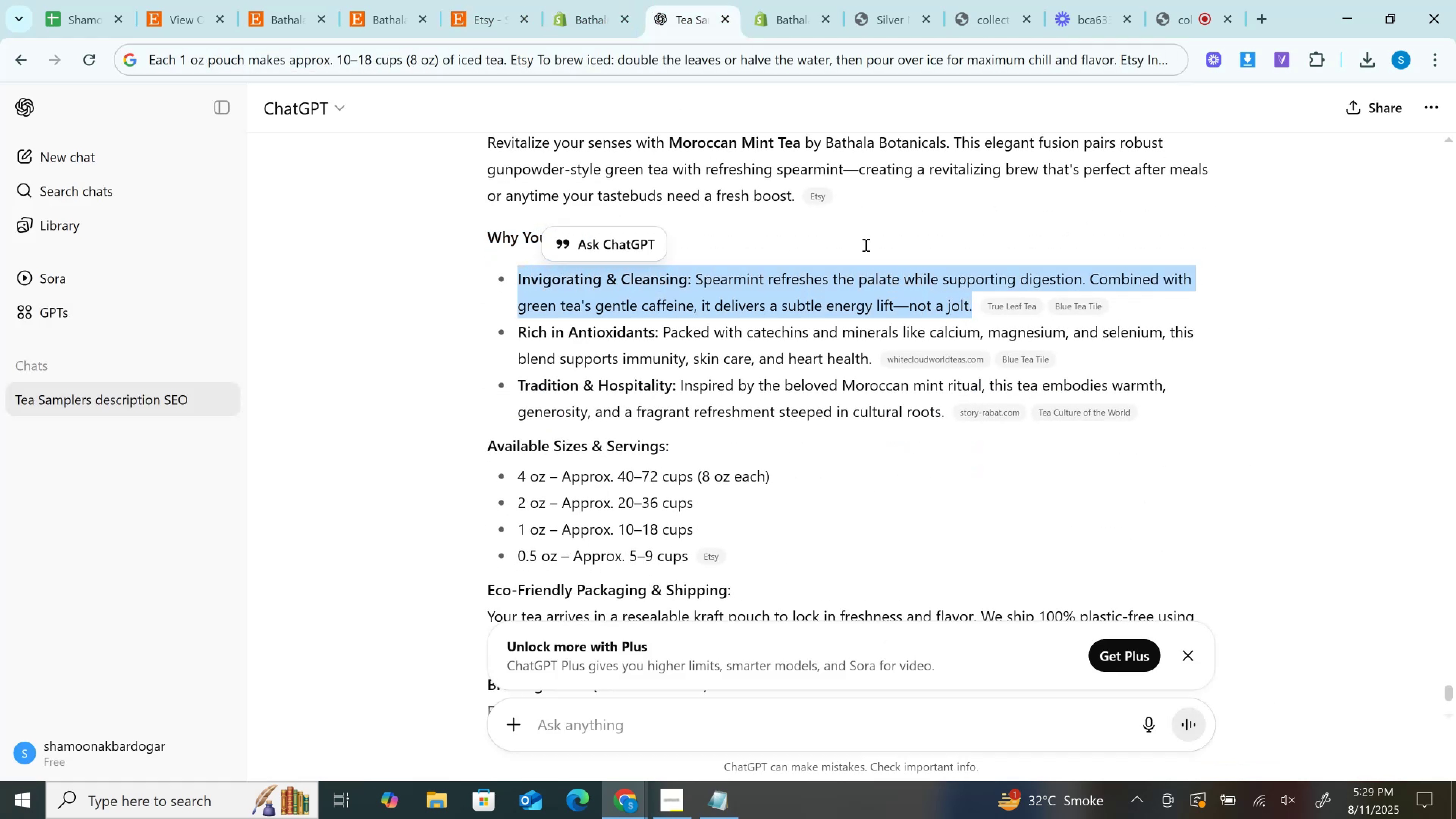 
key(Control+C)
 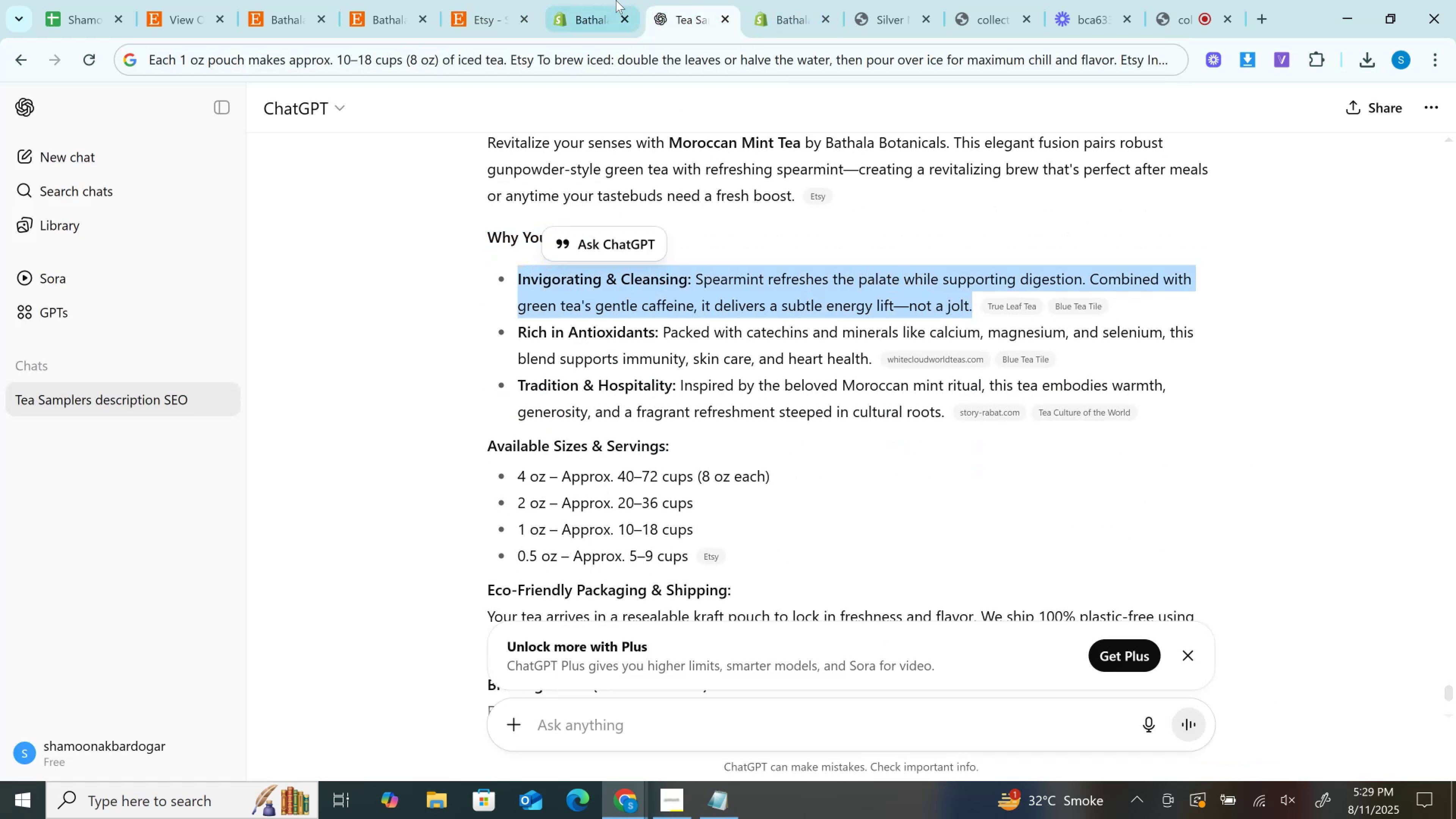 
left_click([615, 0])
 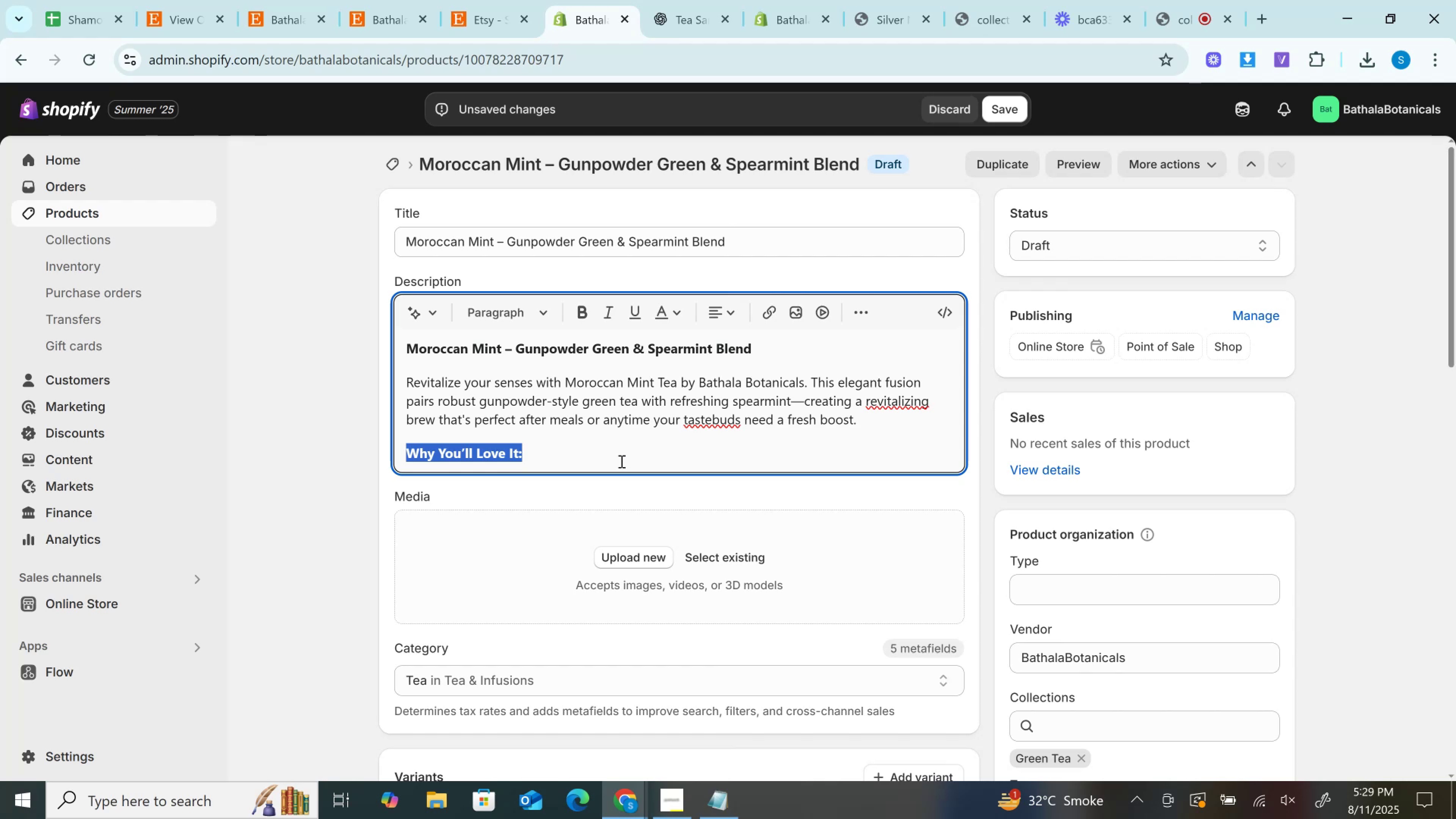 
left_click([621, 461])
 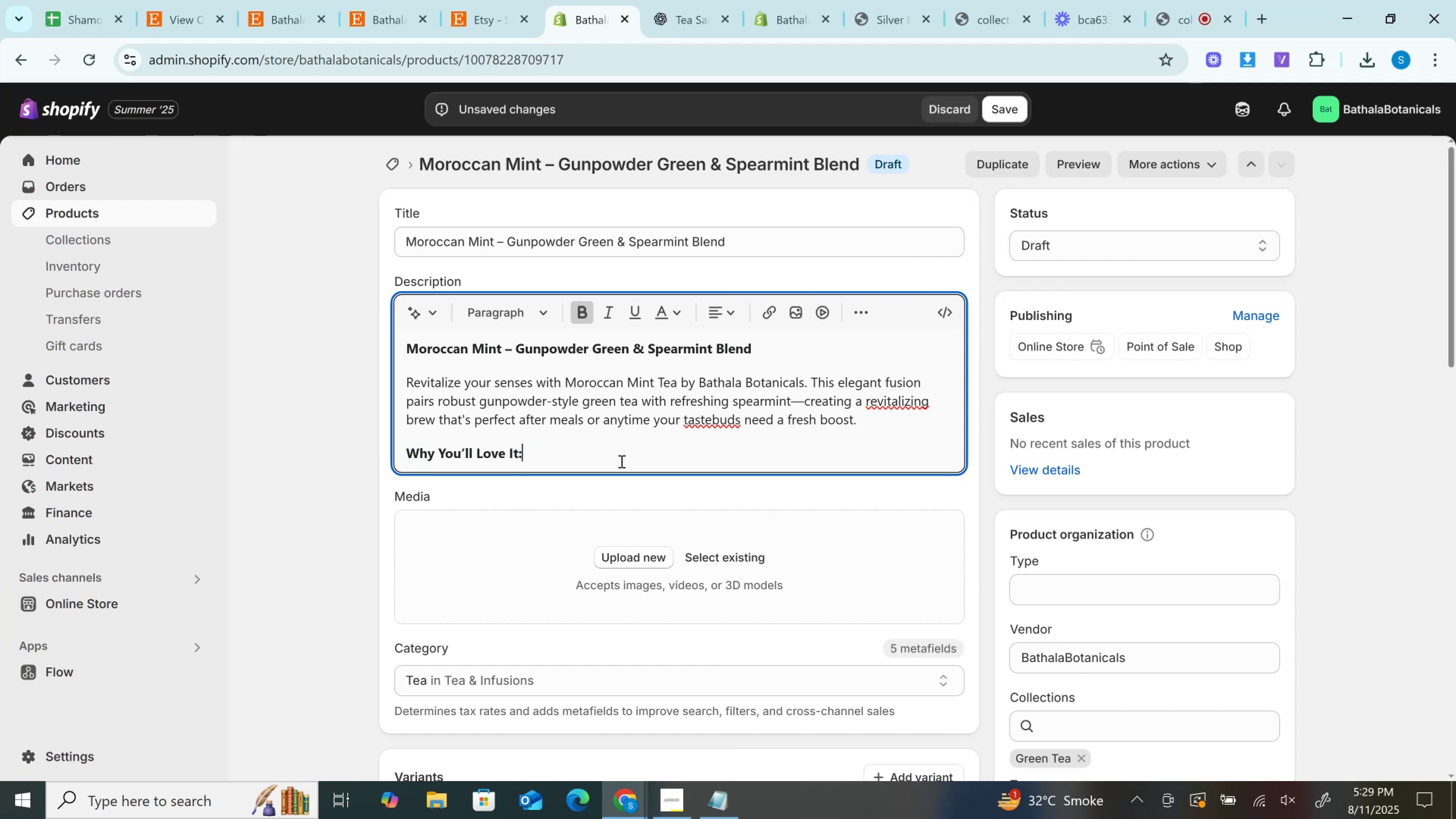 
key(Enter)
 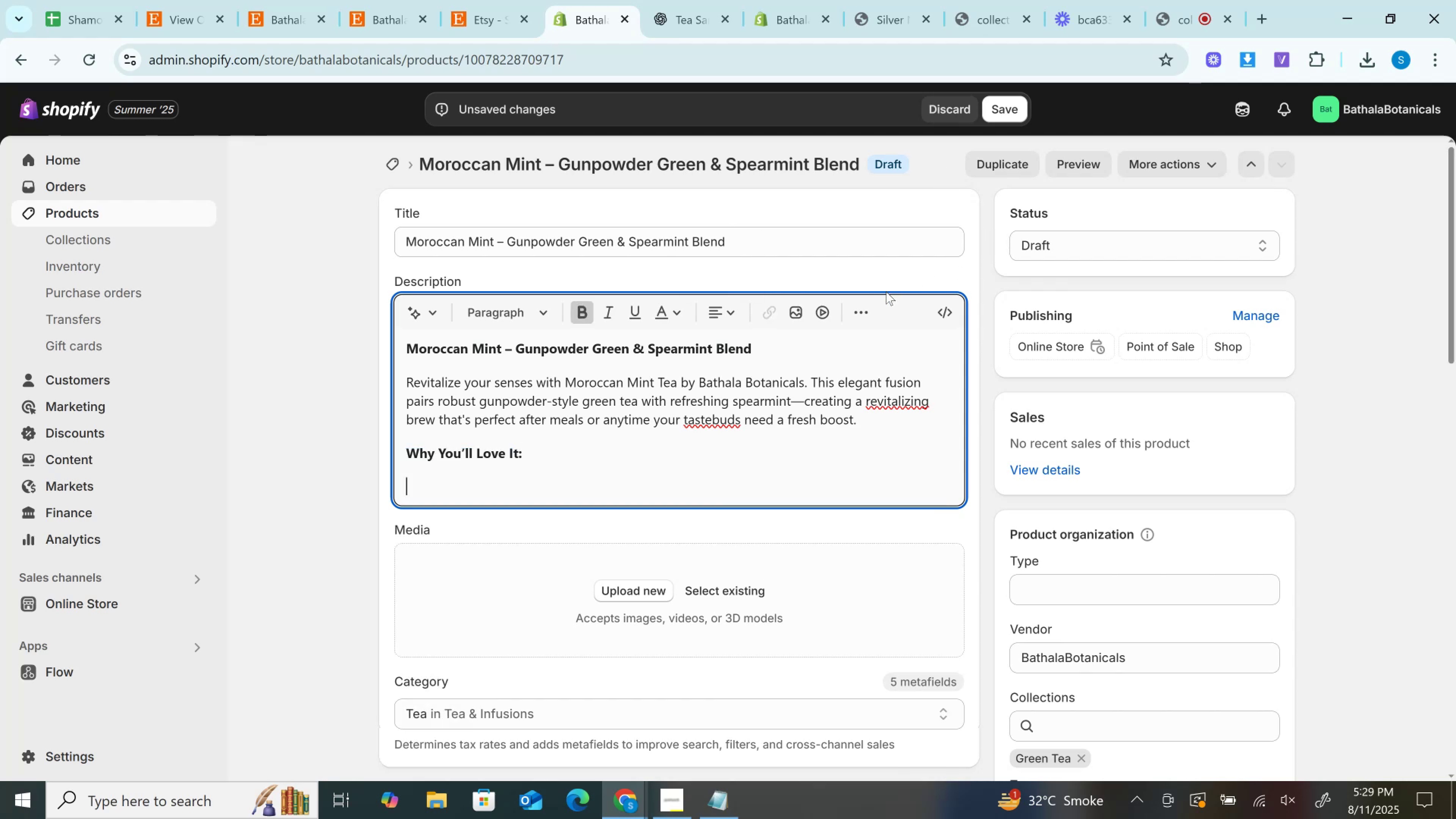 
left_click([862, 310])
 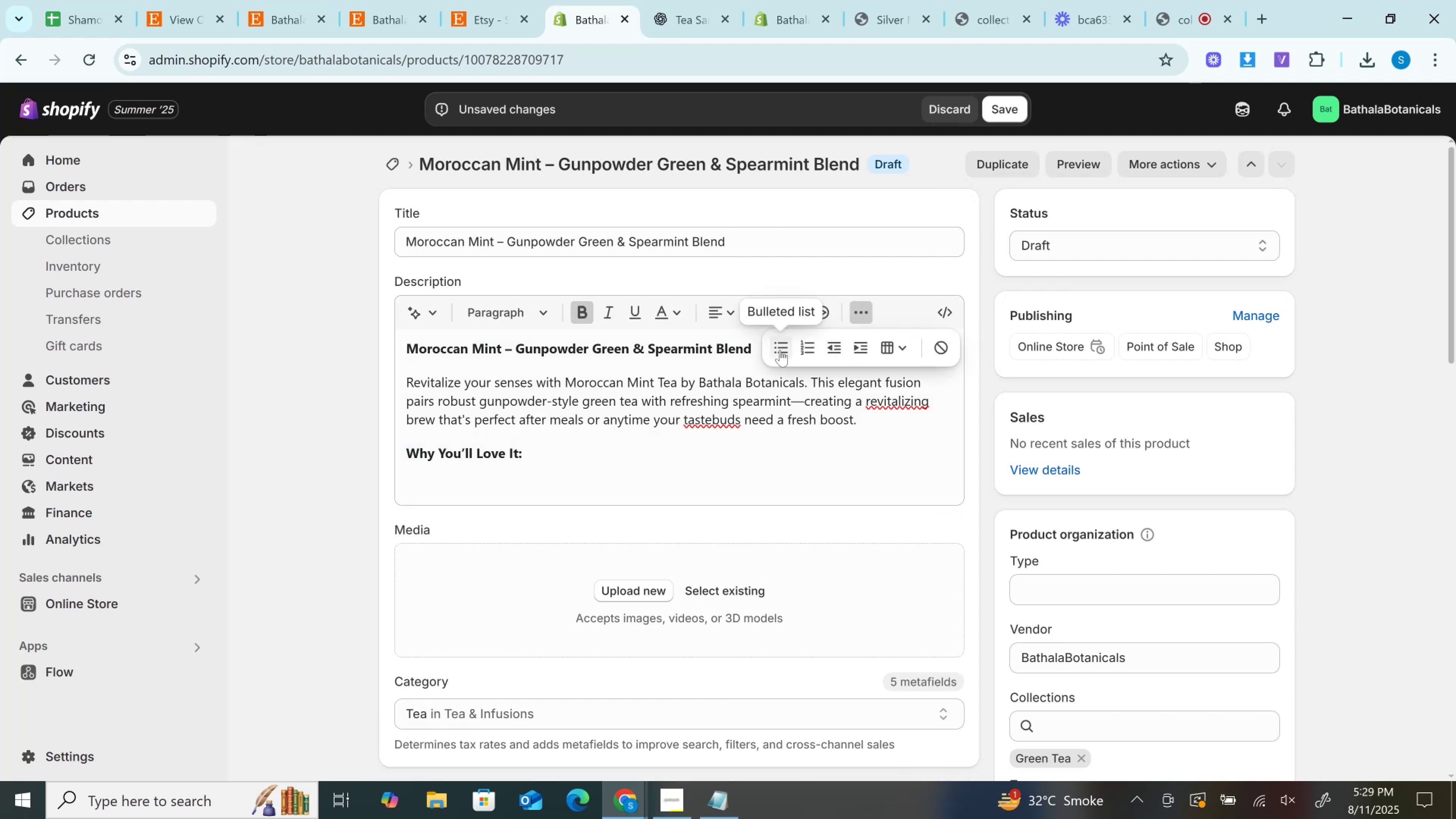 
left_click([781, 350])
 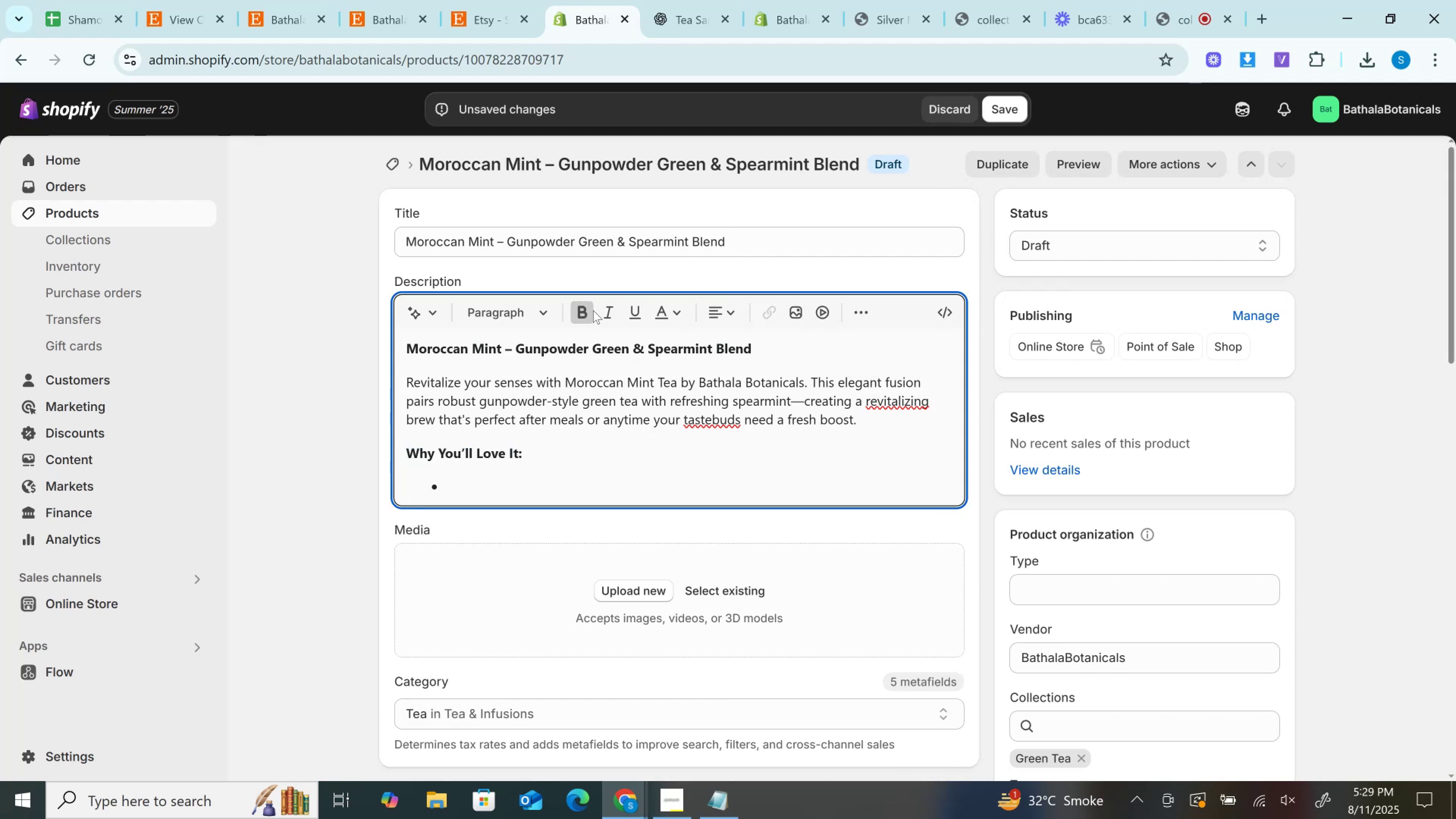 
left_click([591, 311])
 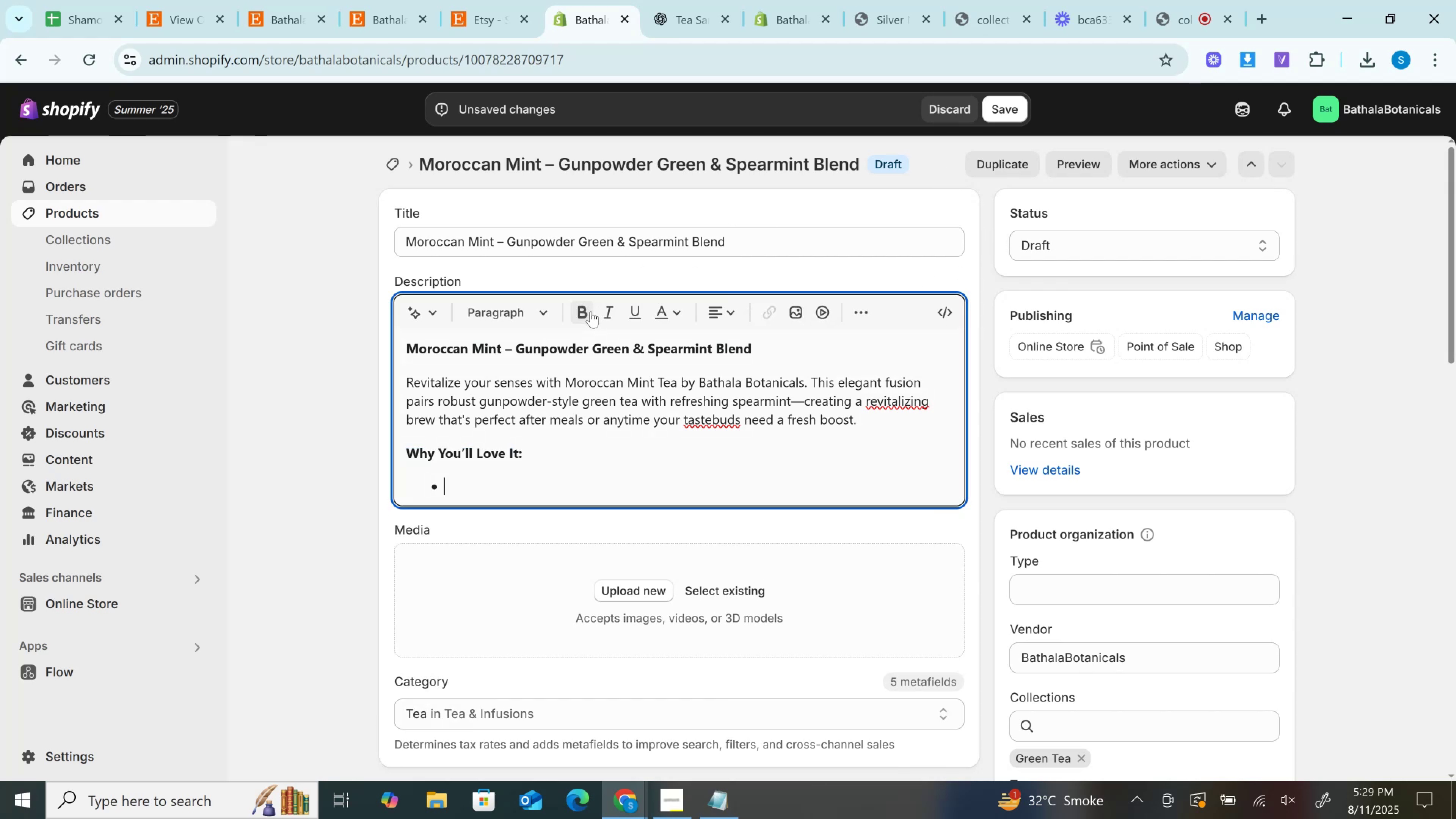 
key(Control+V)
 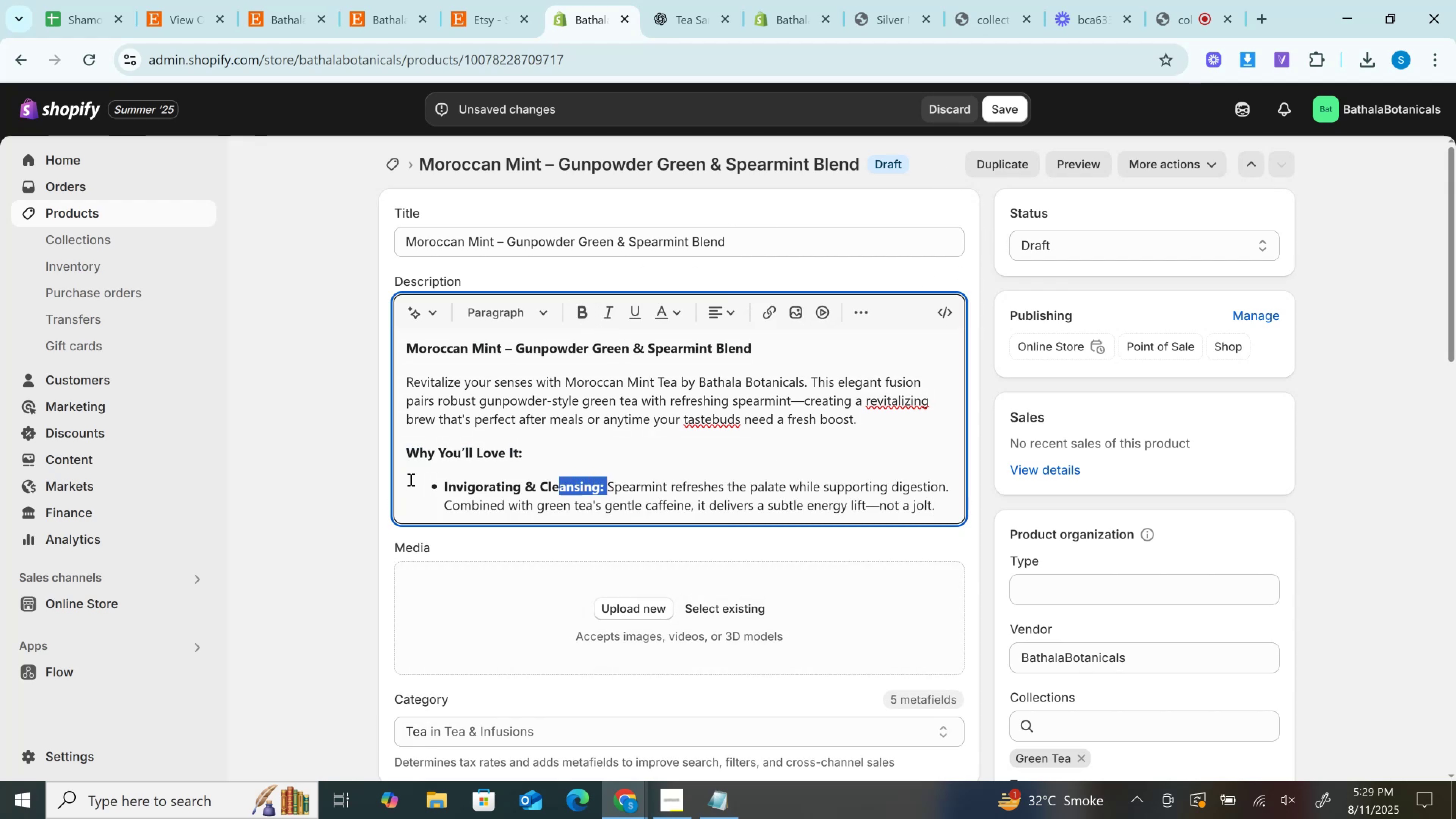 
key(Control+B)
 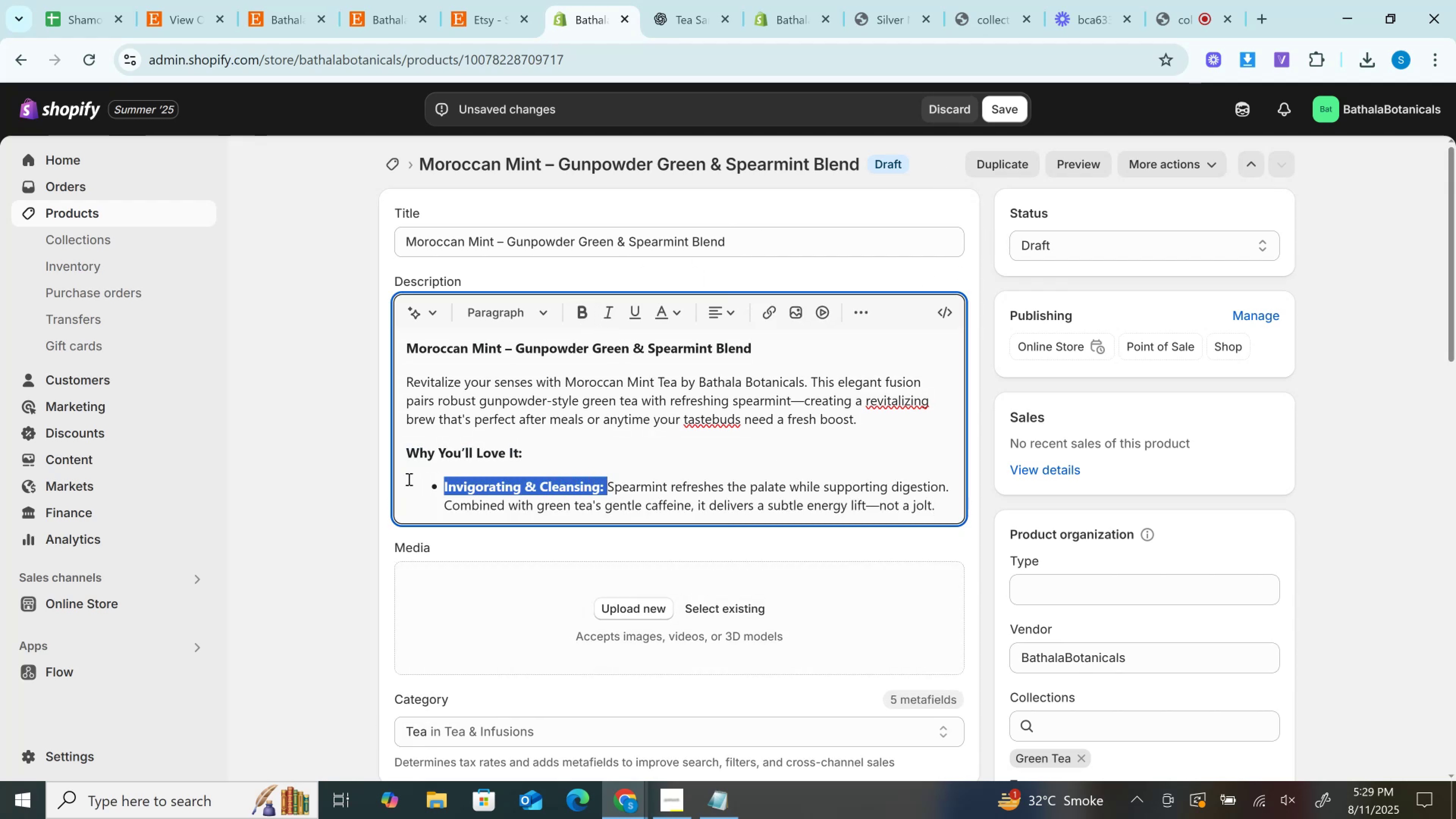 
key(Control+B)
 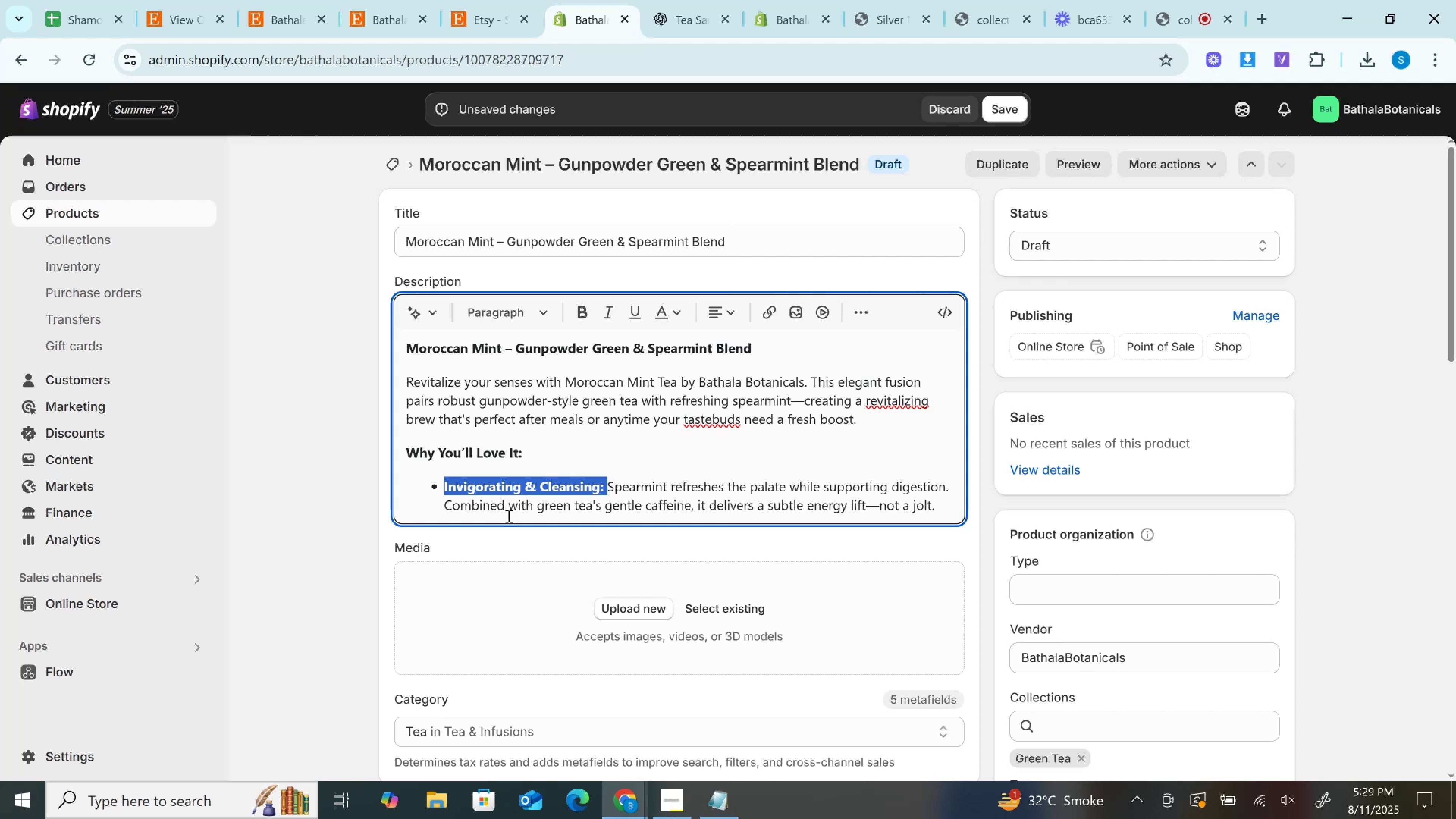 
left_click([518, 516])
 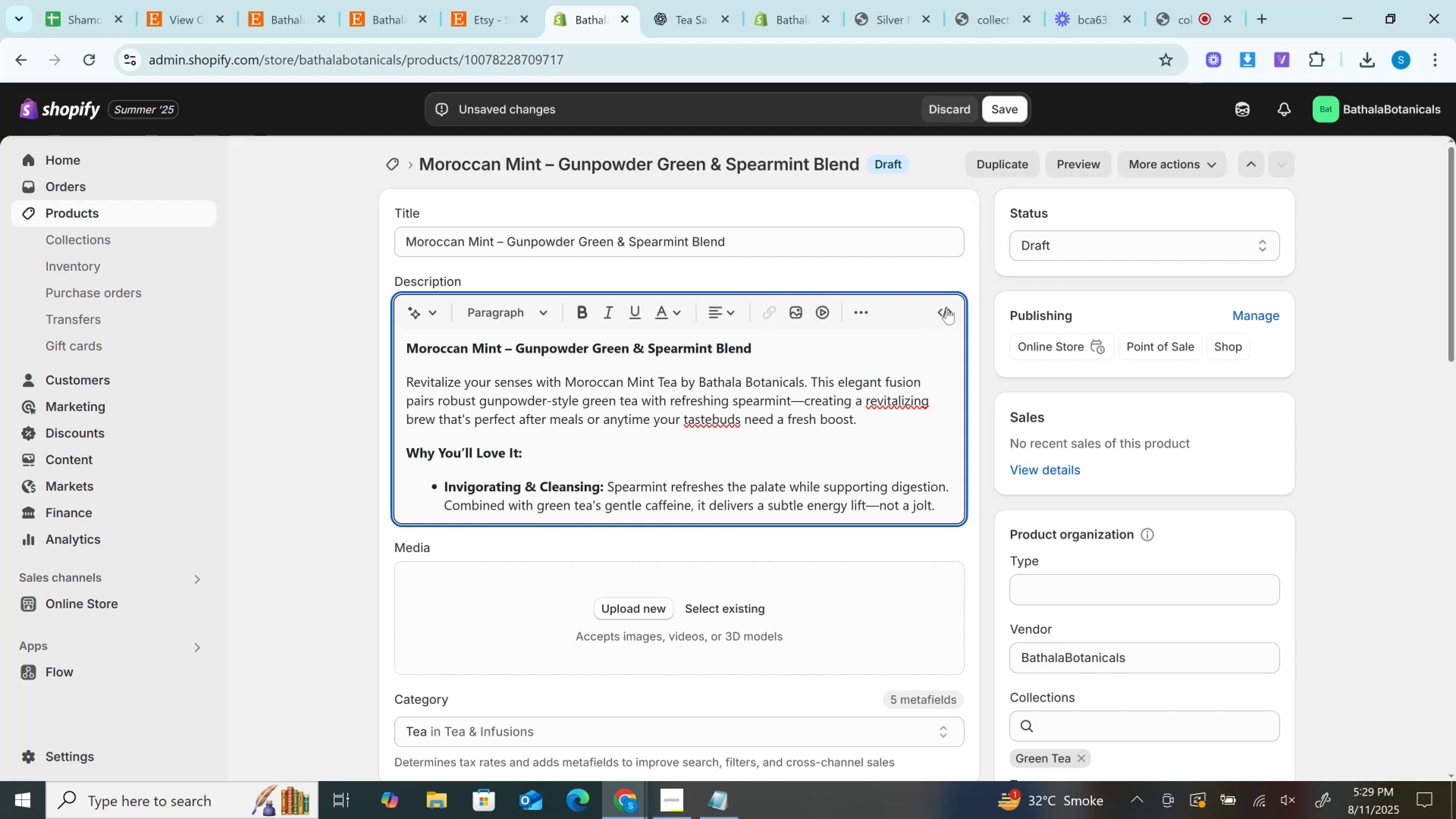 
left_click([941, 314])
 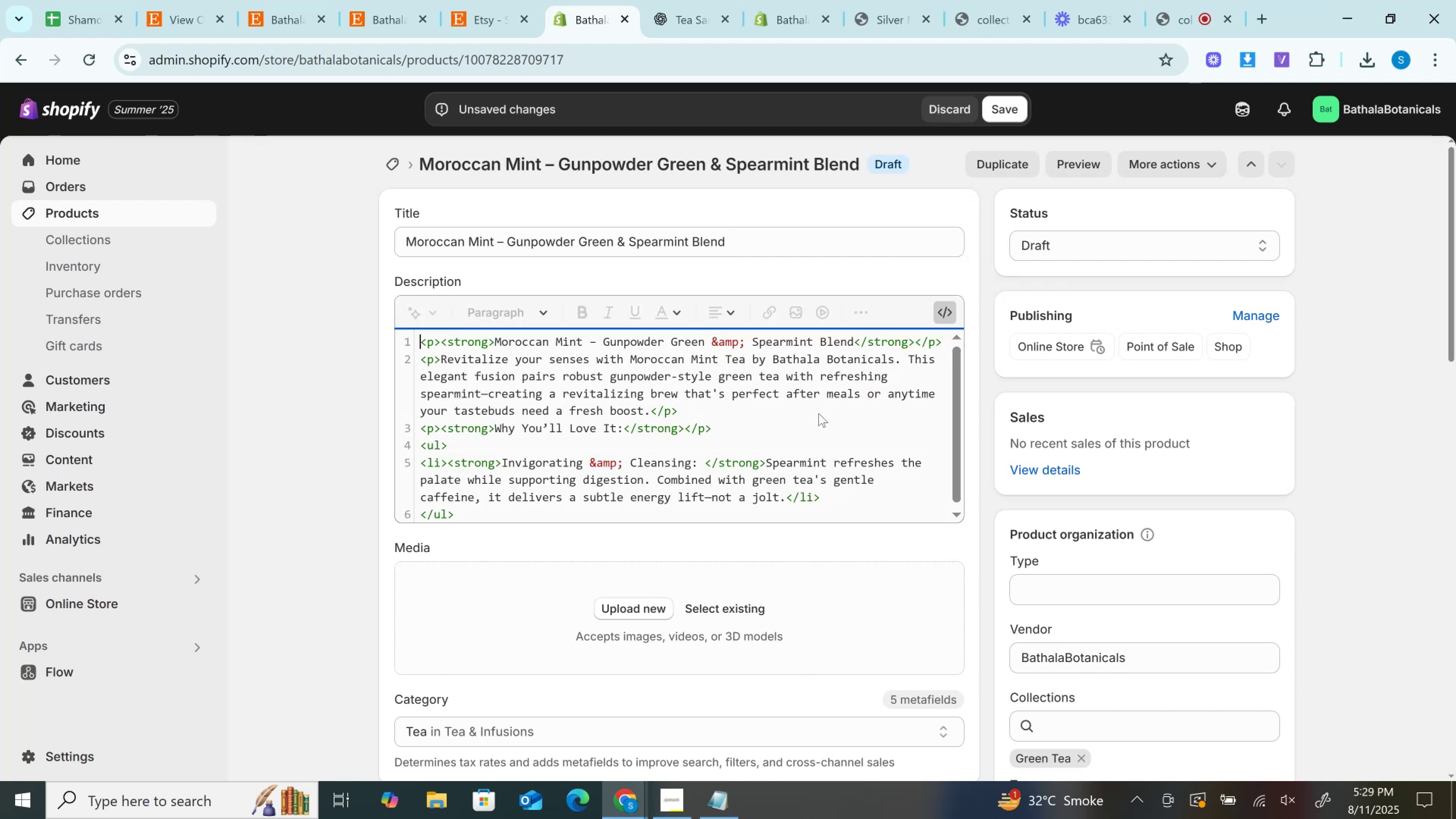 
left_click([819, 413])
 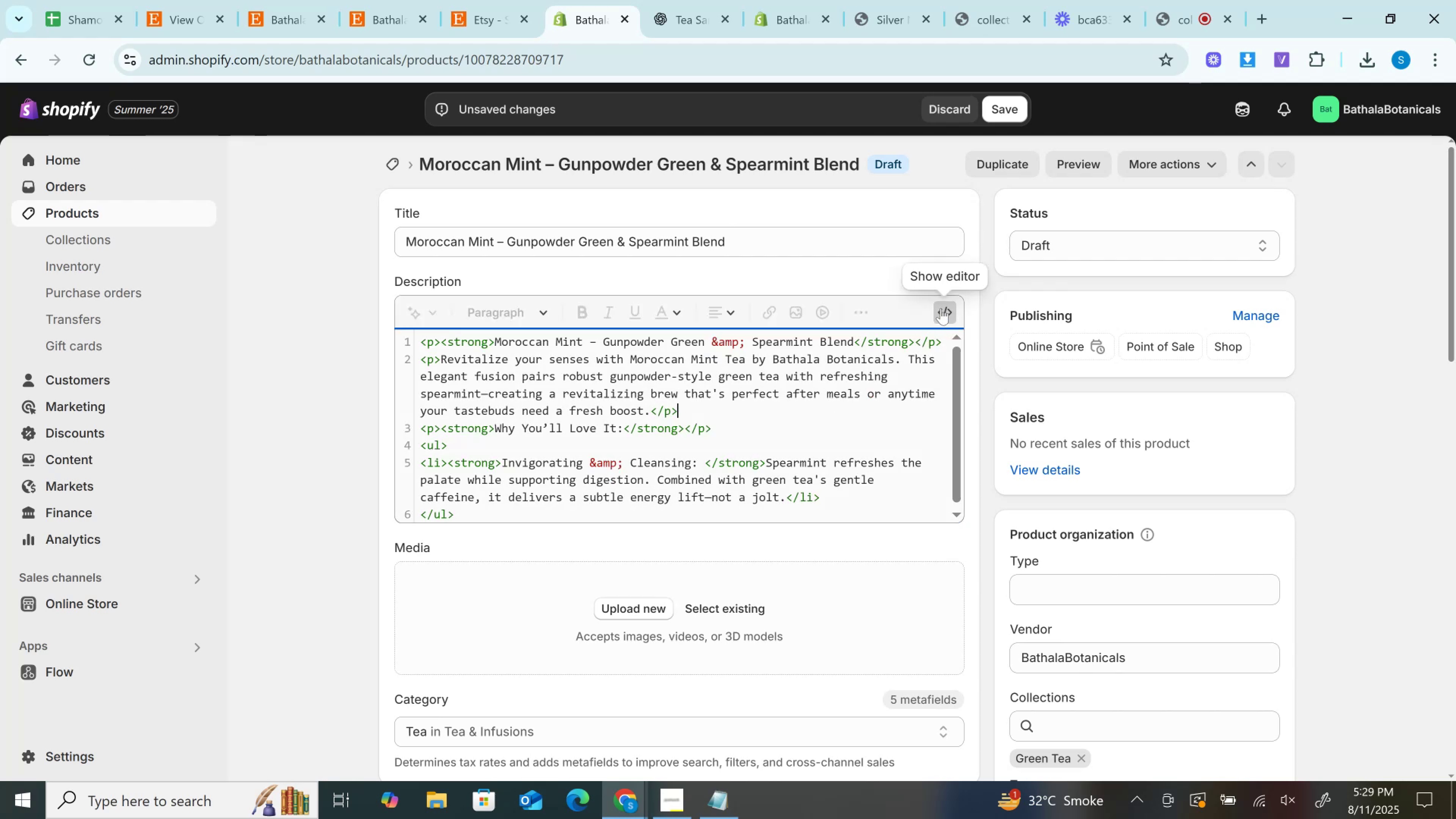 
left_click([941, 301])
 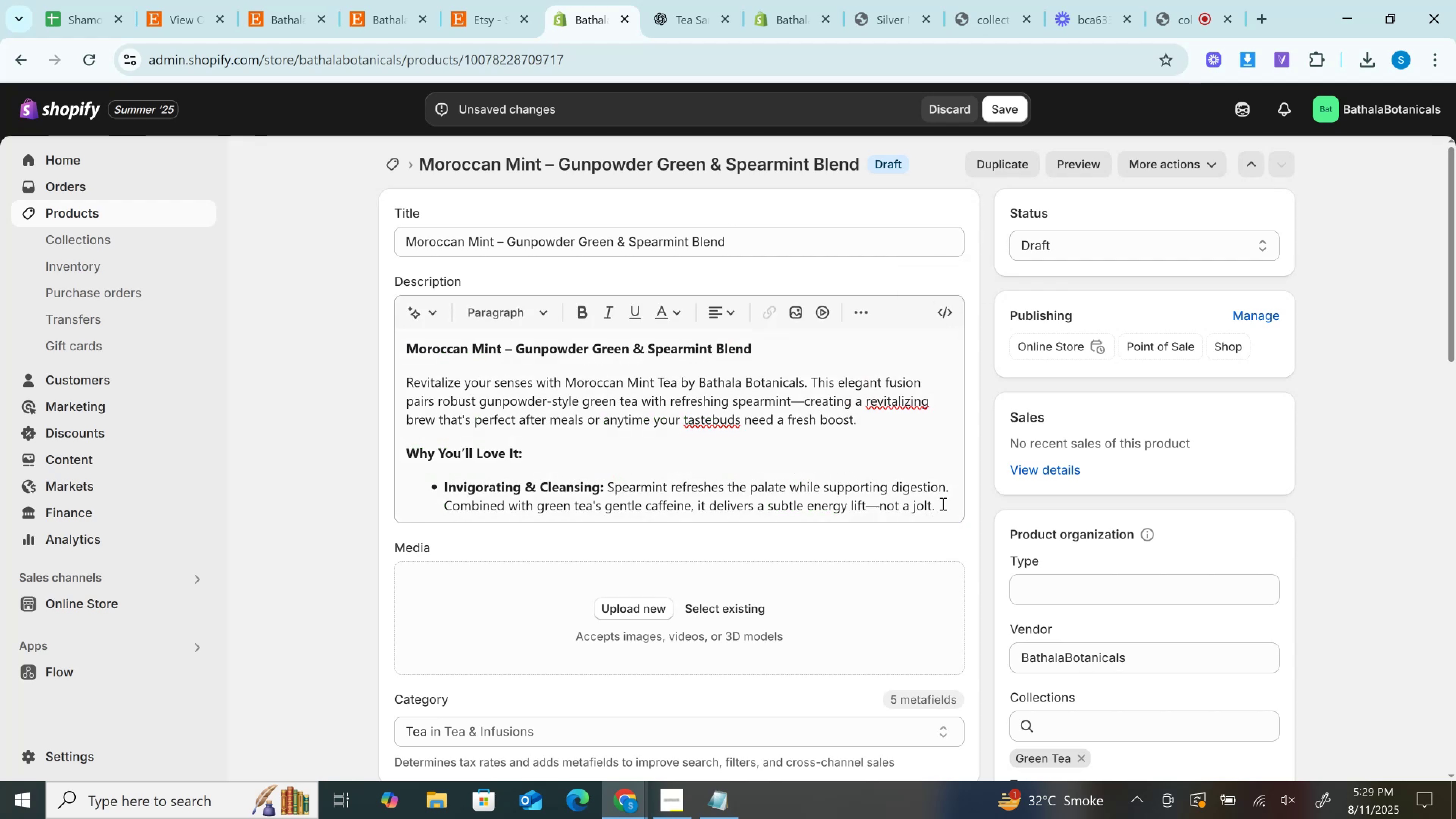 
left_click([943, 503])
 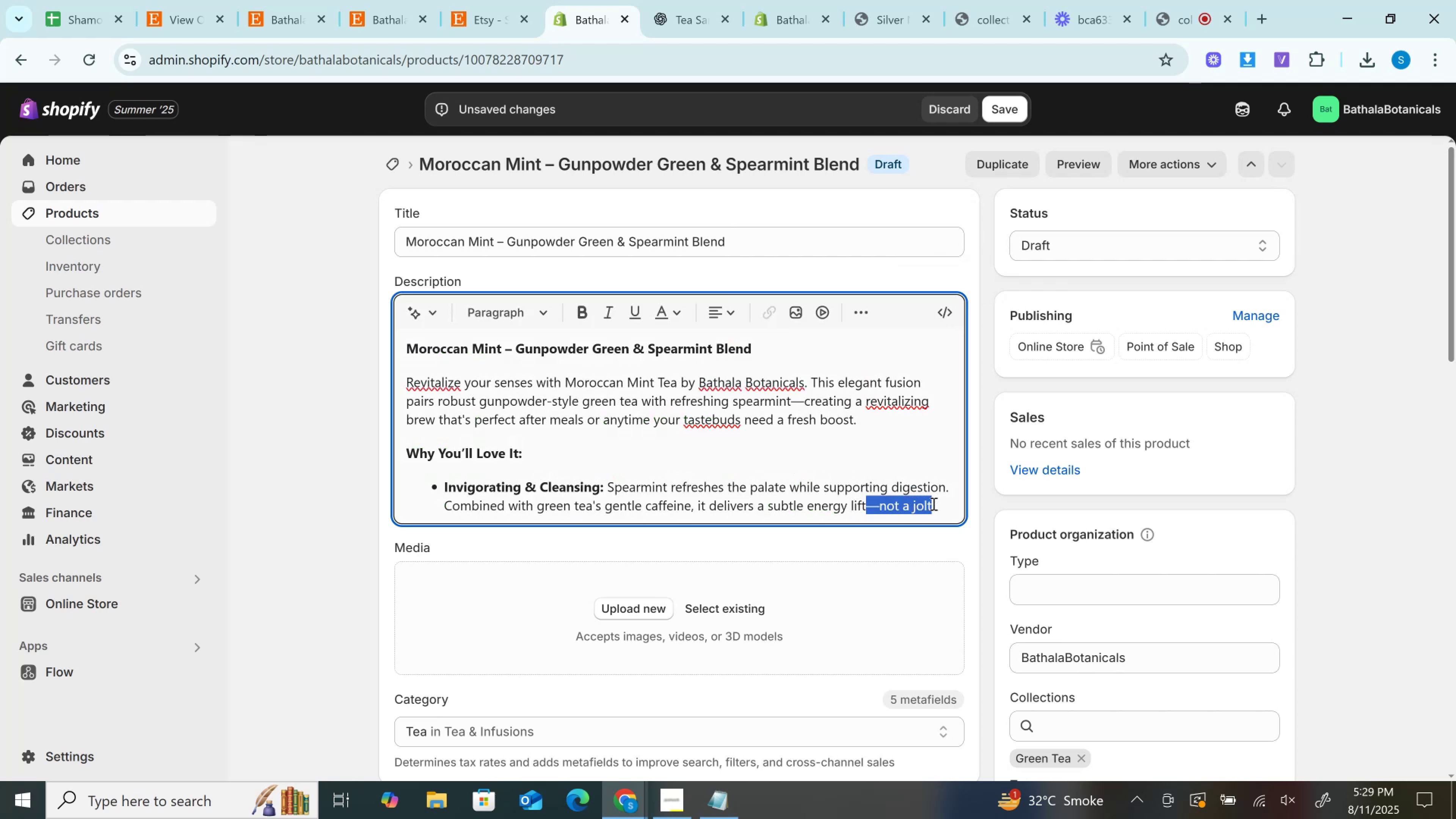 
key(Backspace)
 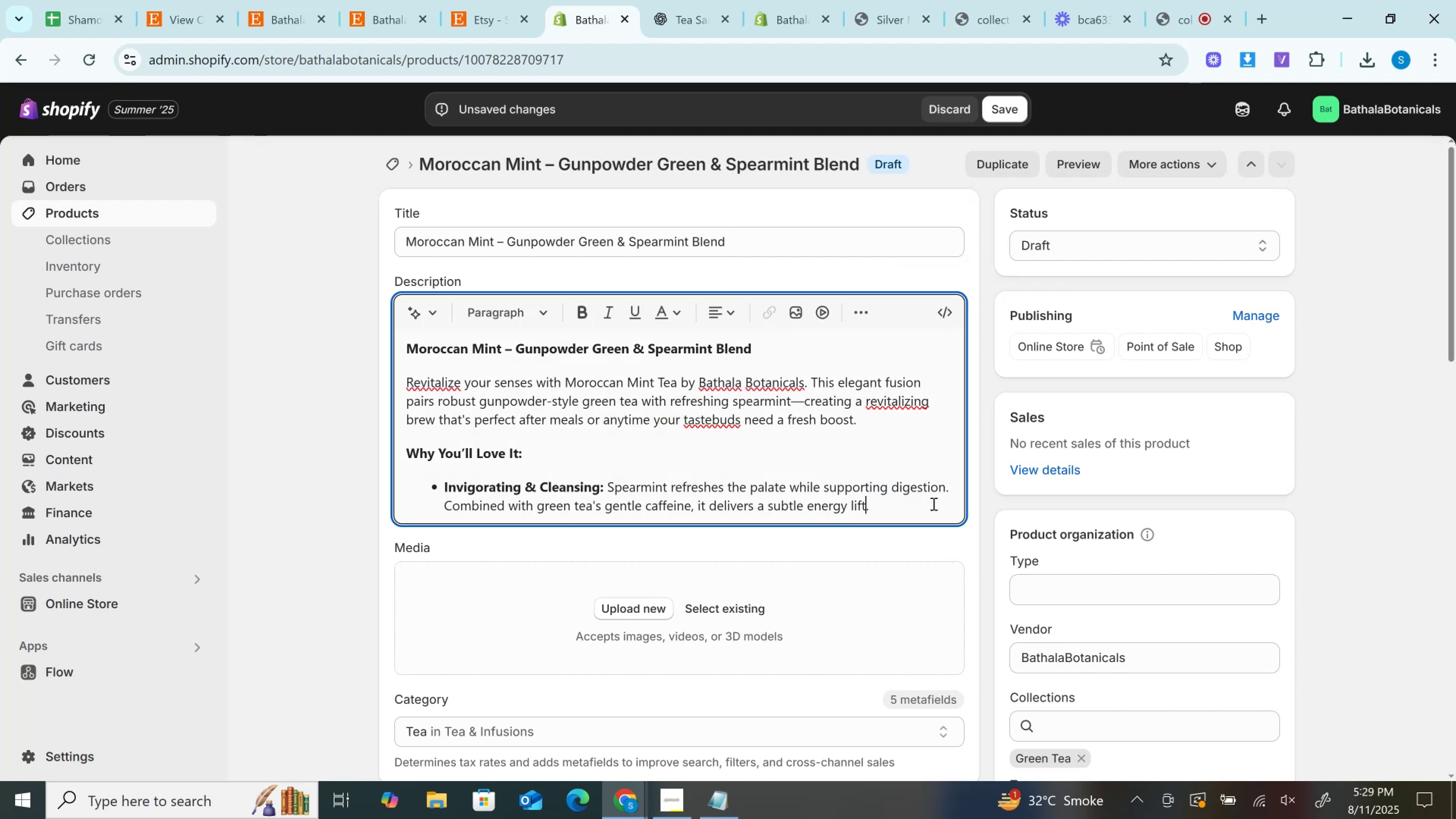 
key(Backspace)
 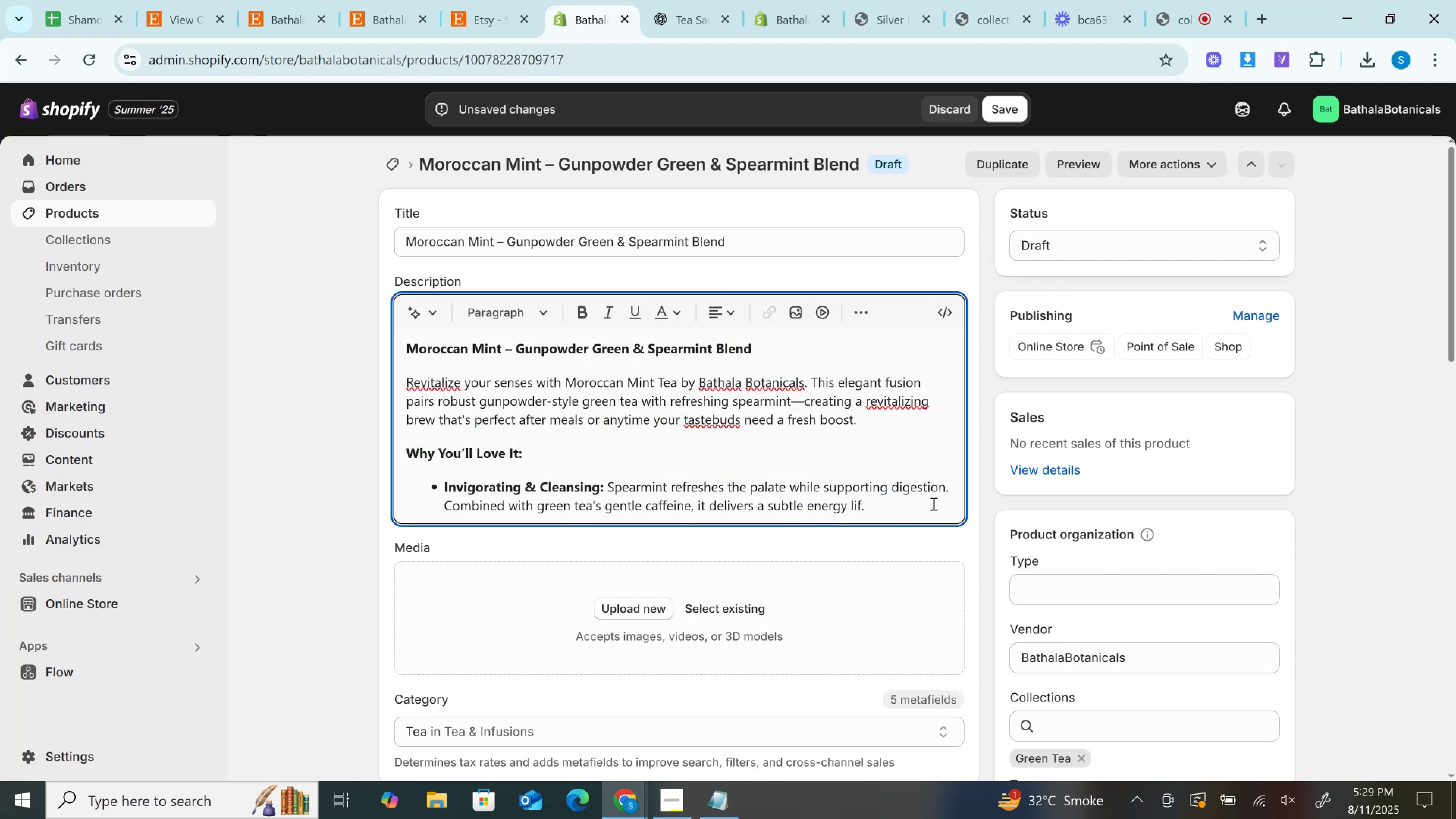 
key(T)
 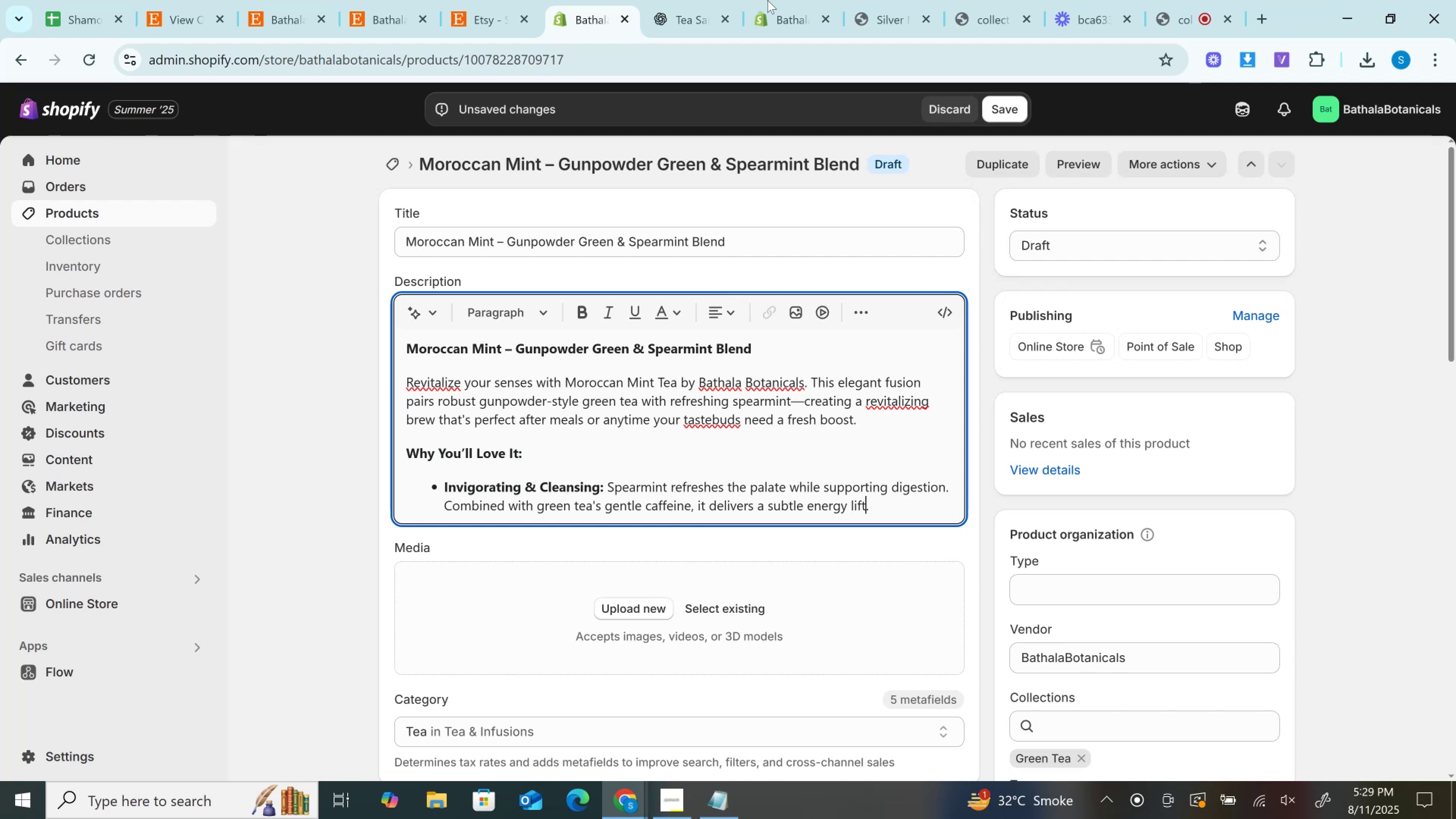 
left_click([690, 0])
 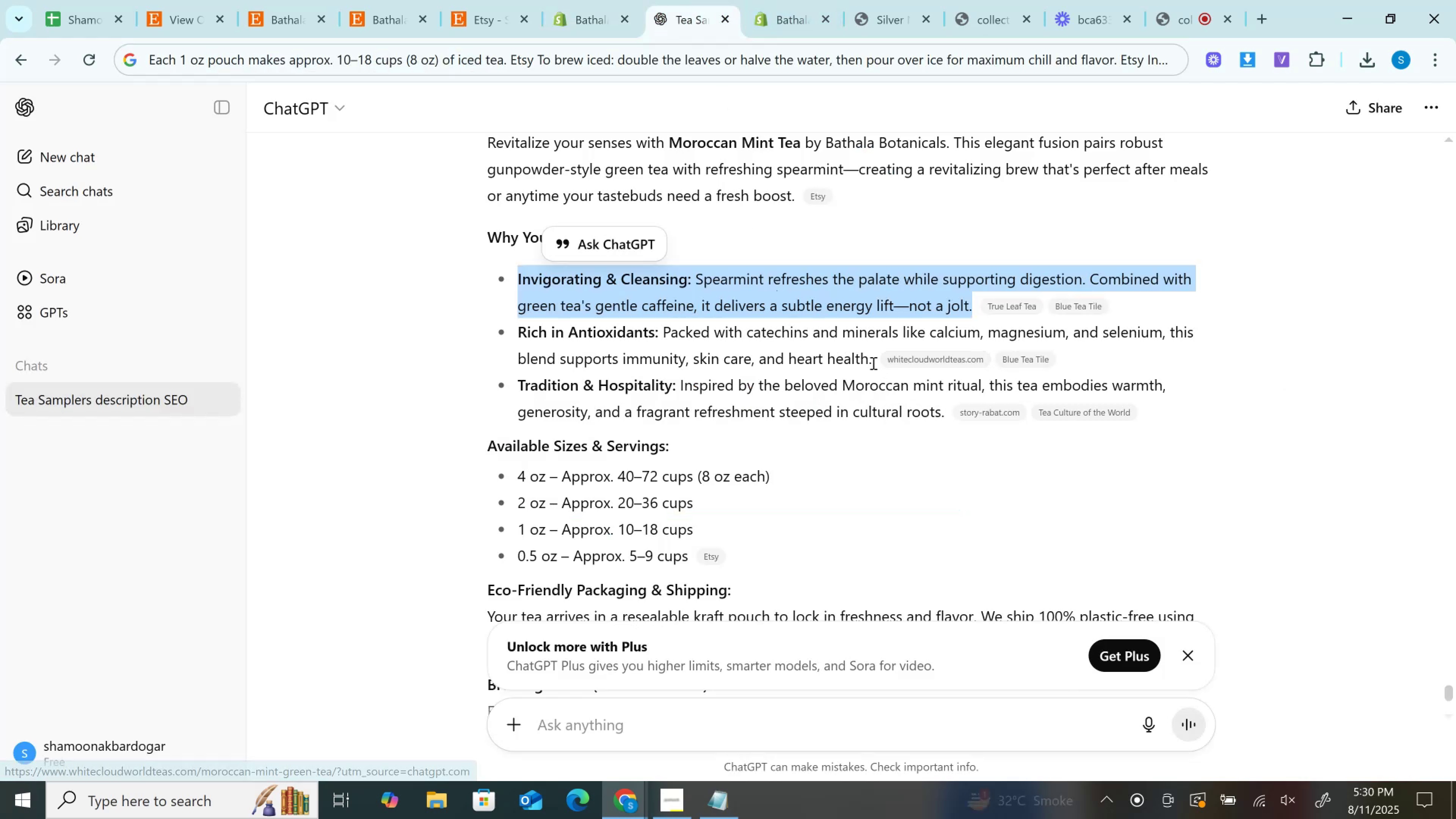 
key(Control+C)
 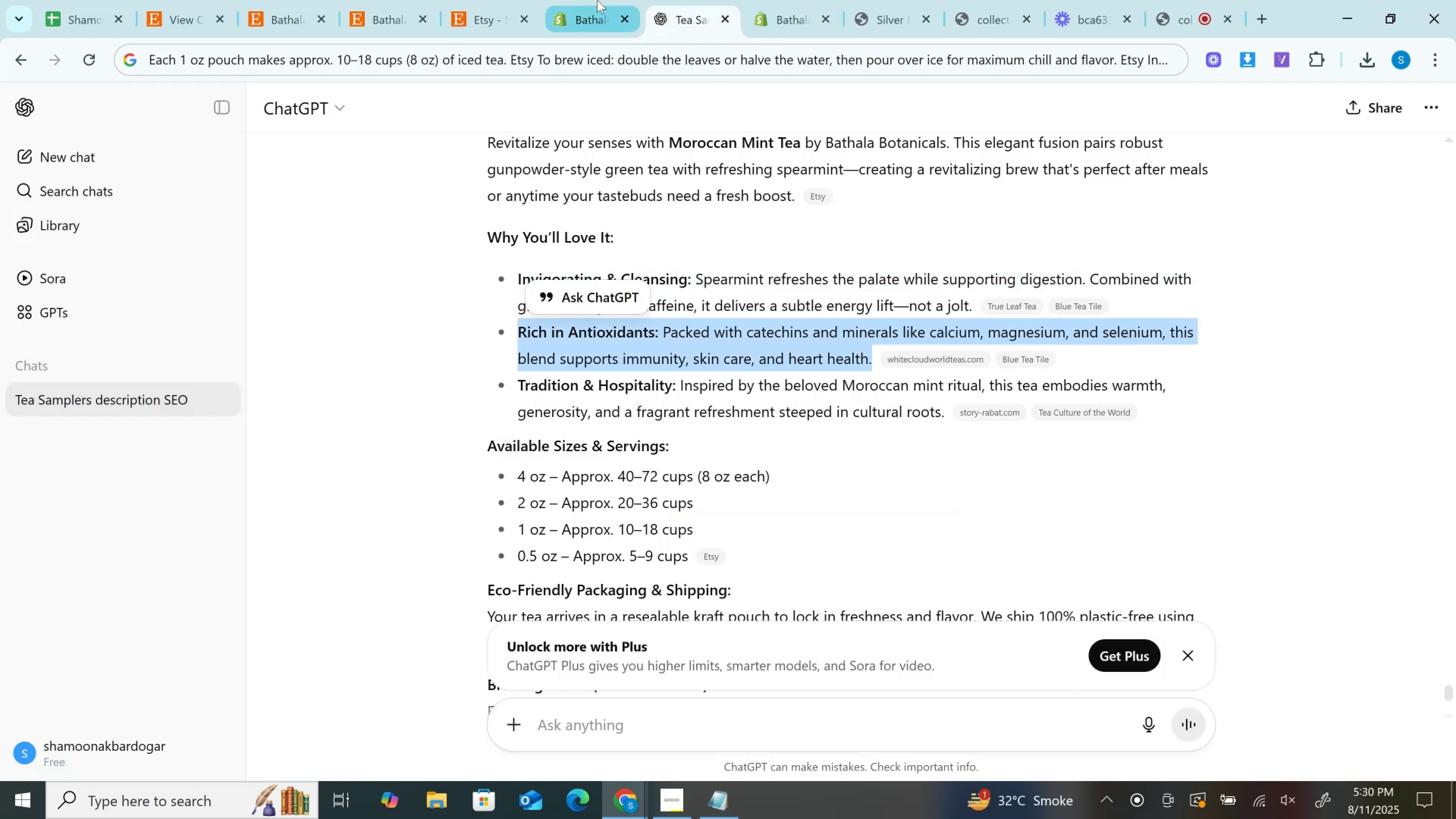 
left_click([599, 0])
 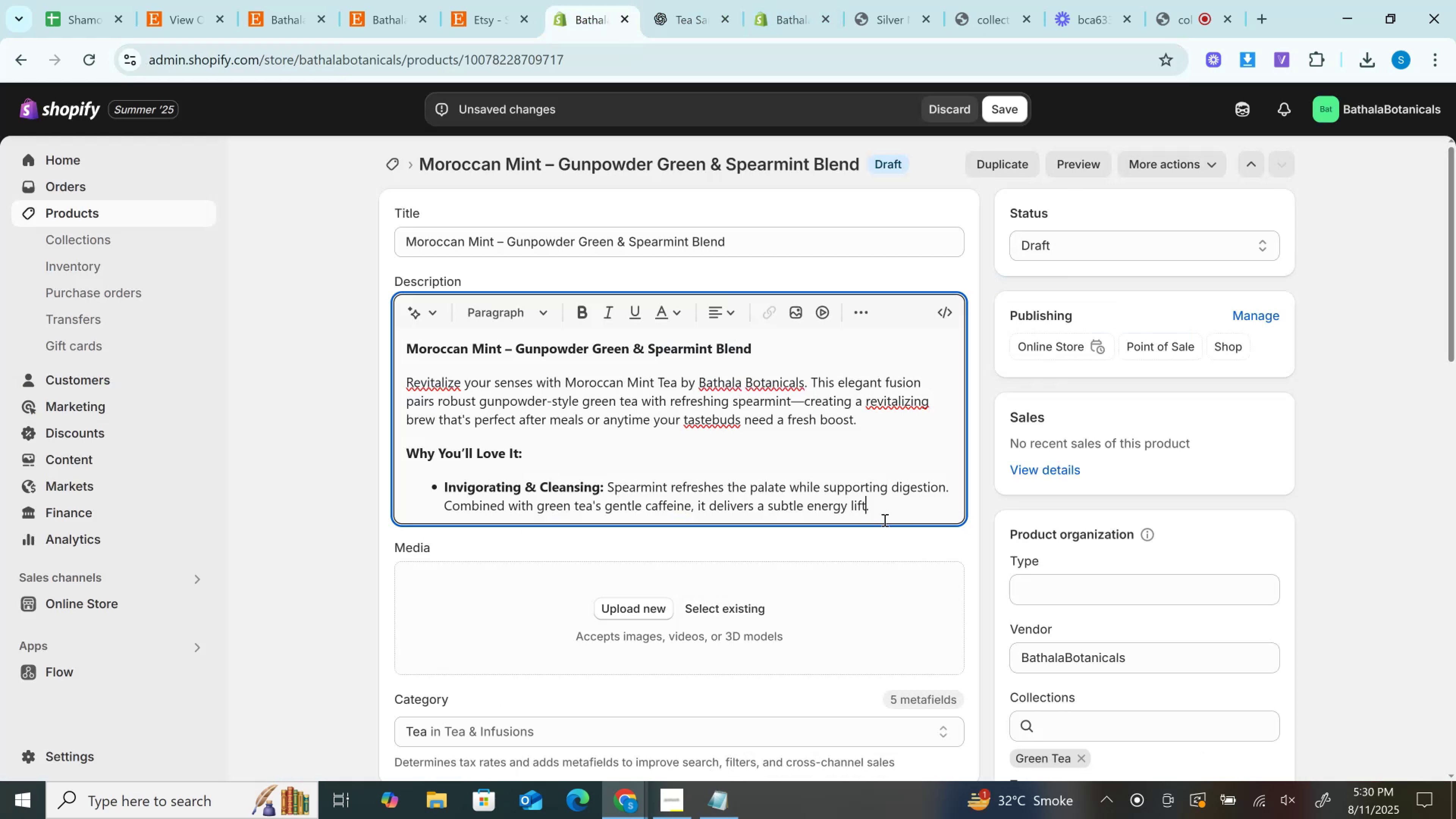 
key(Enter)
 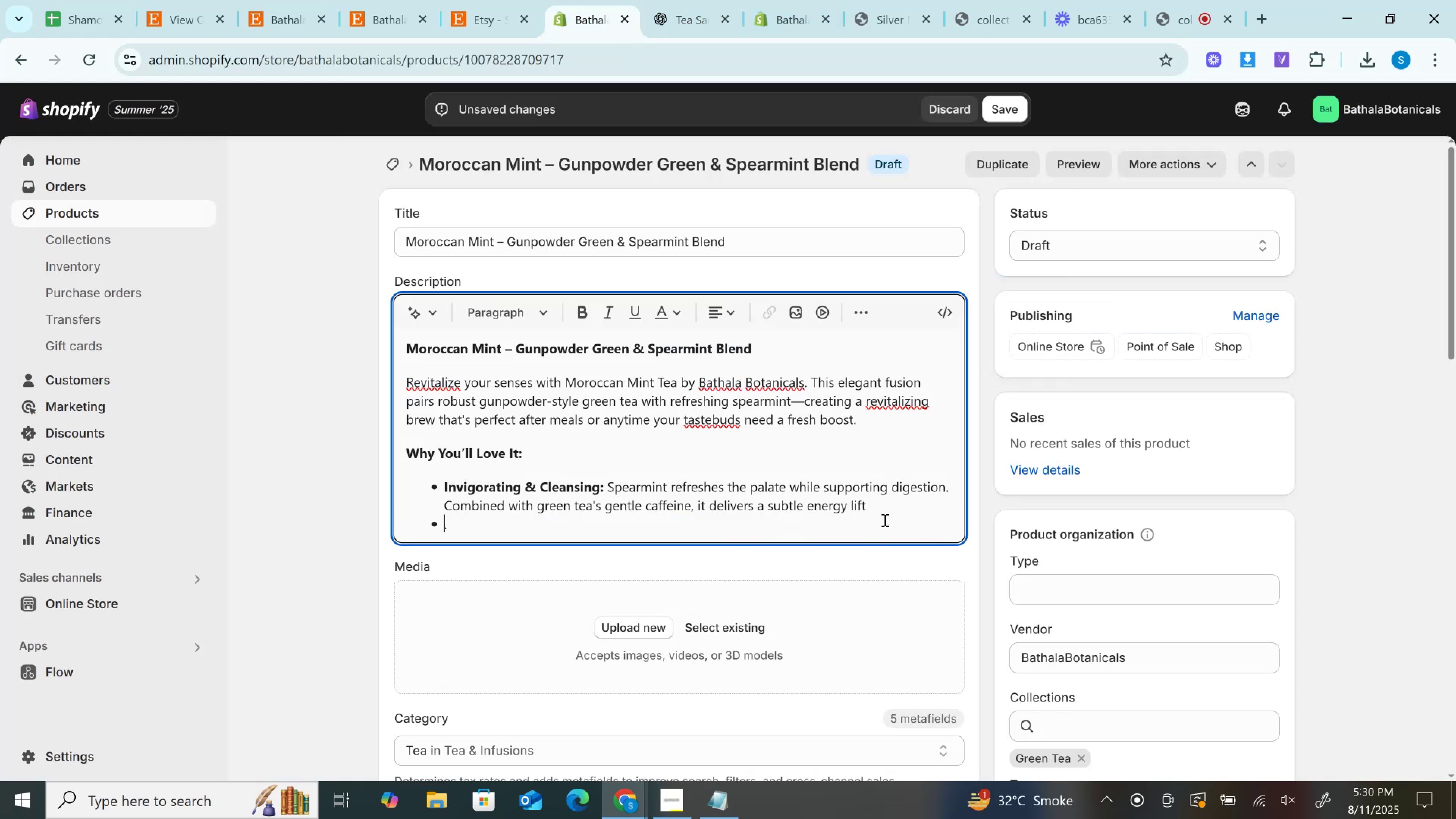 
key(Control+V)
 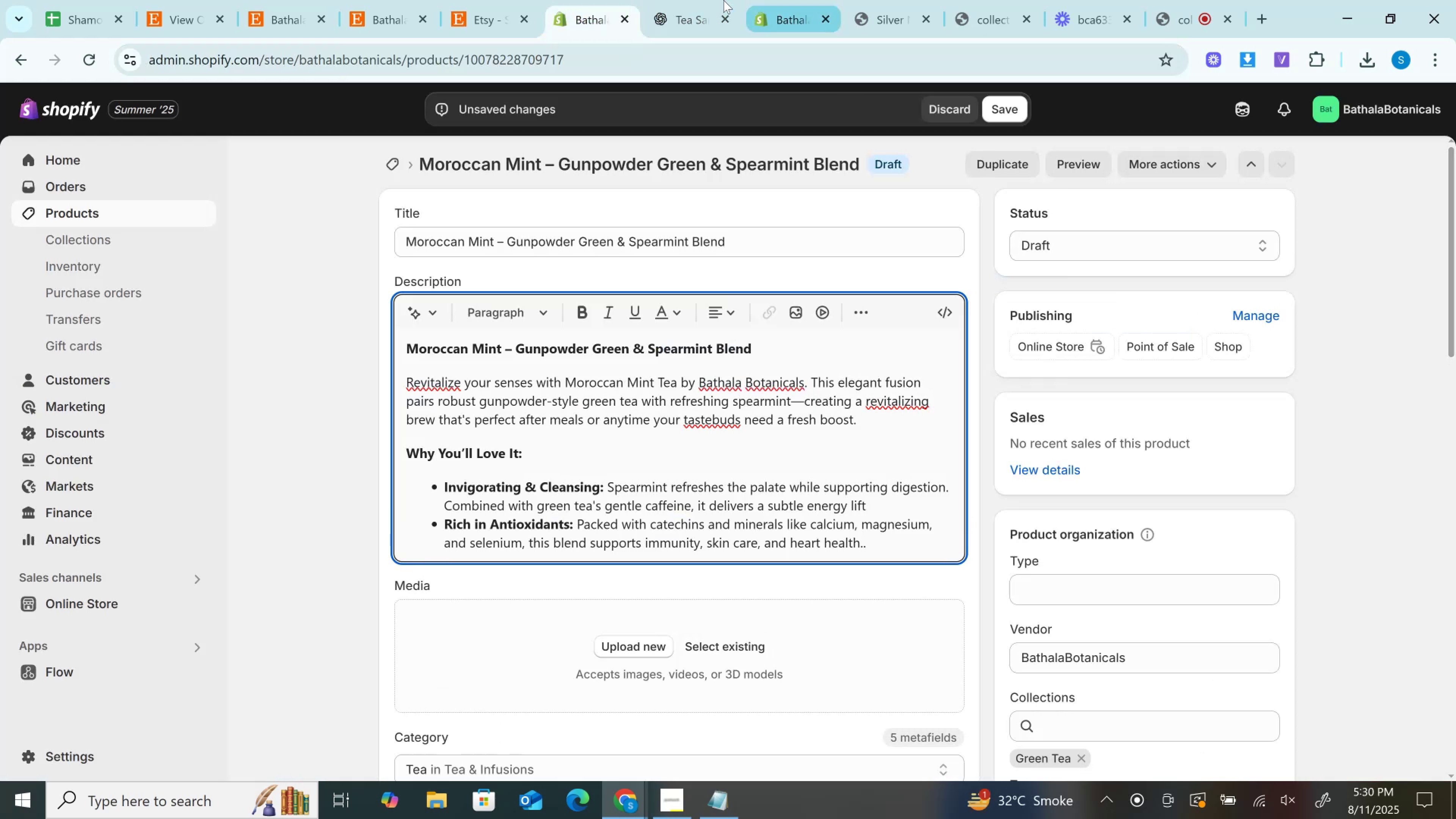 
left_click([722, 0])
 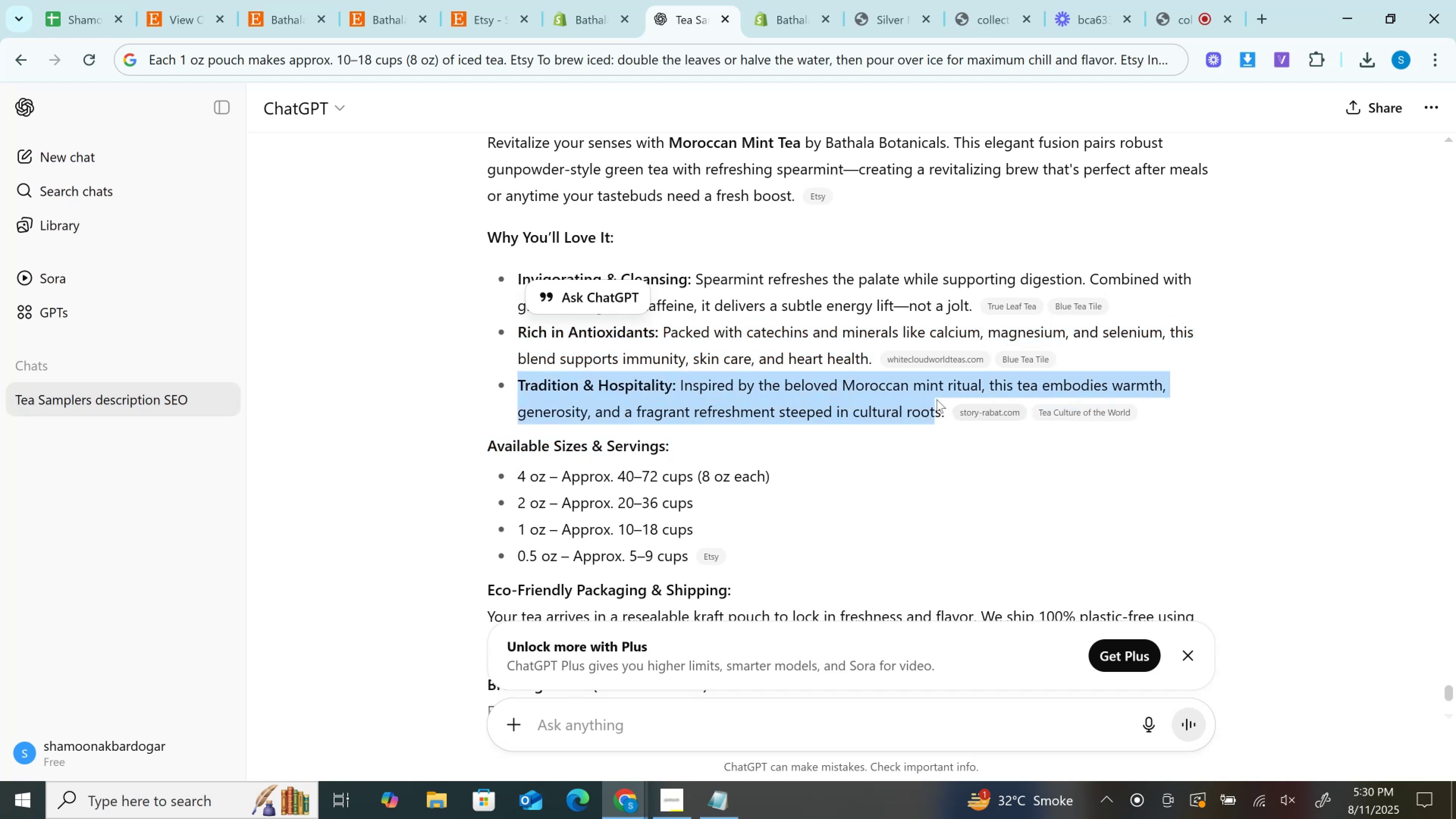 
key(Control+C)
 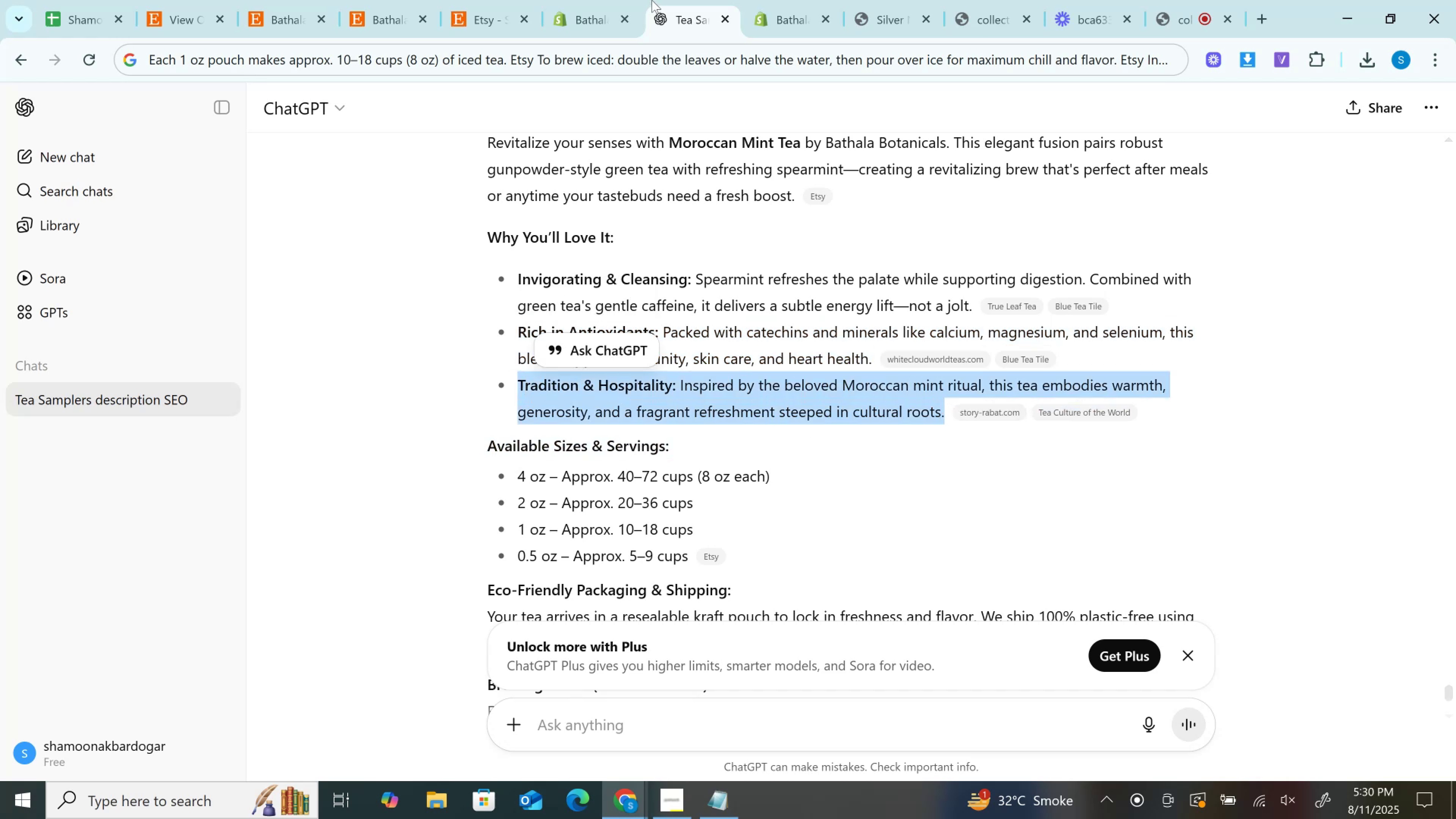 
left_click([652, 0])
 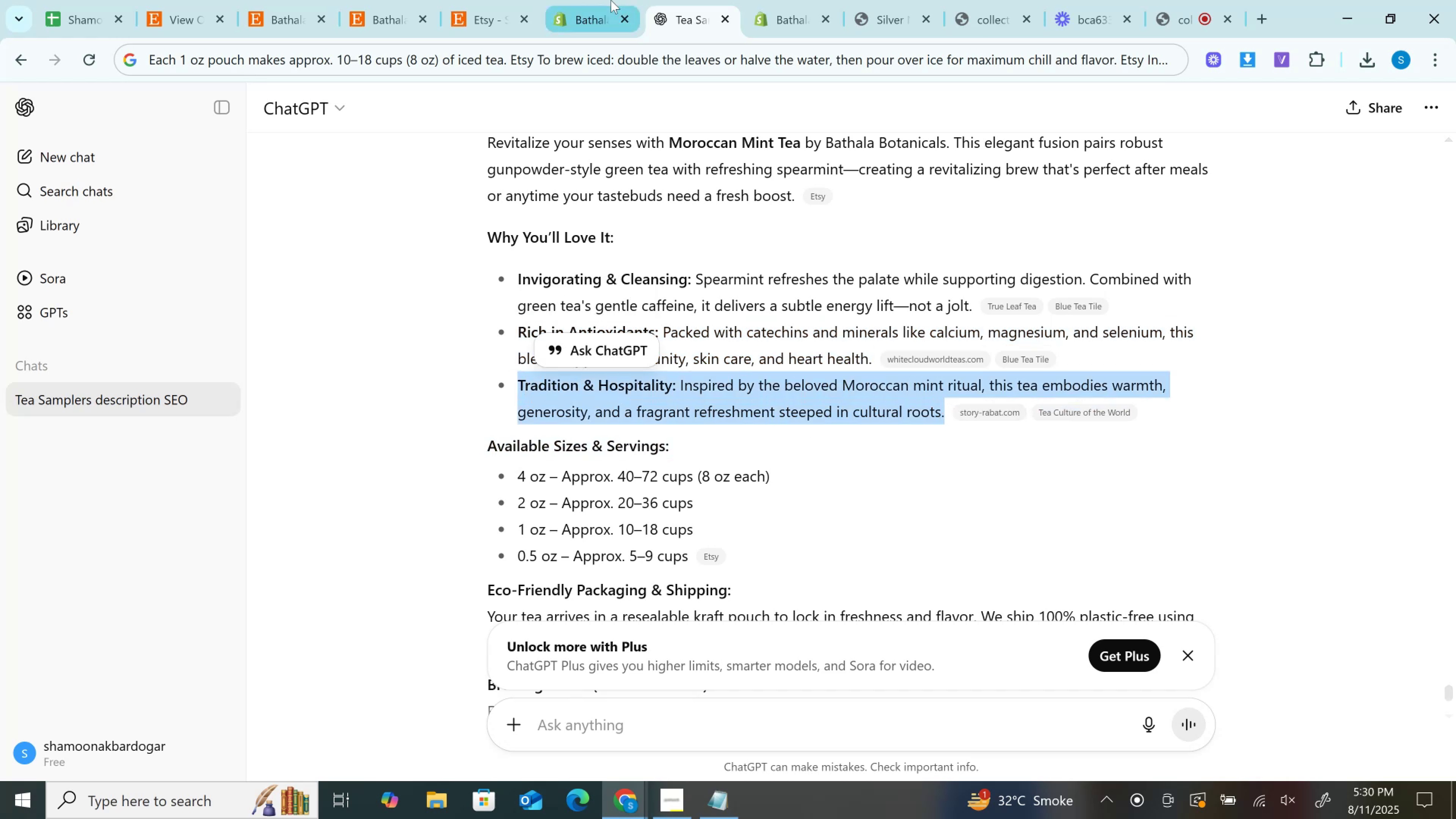 
left_click([611, 0])
 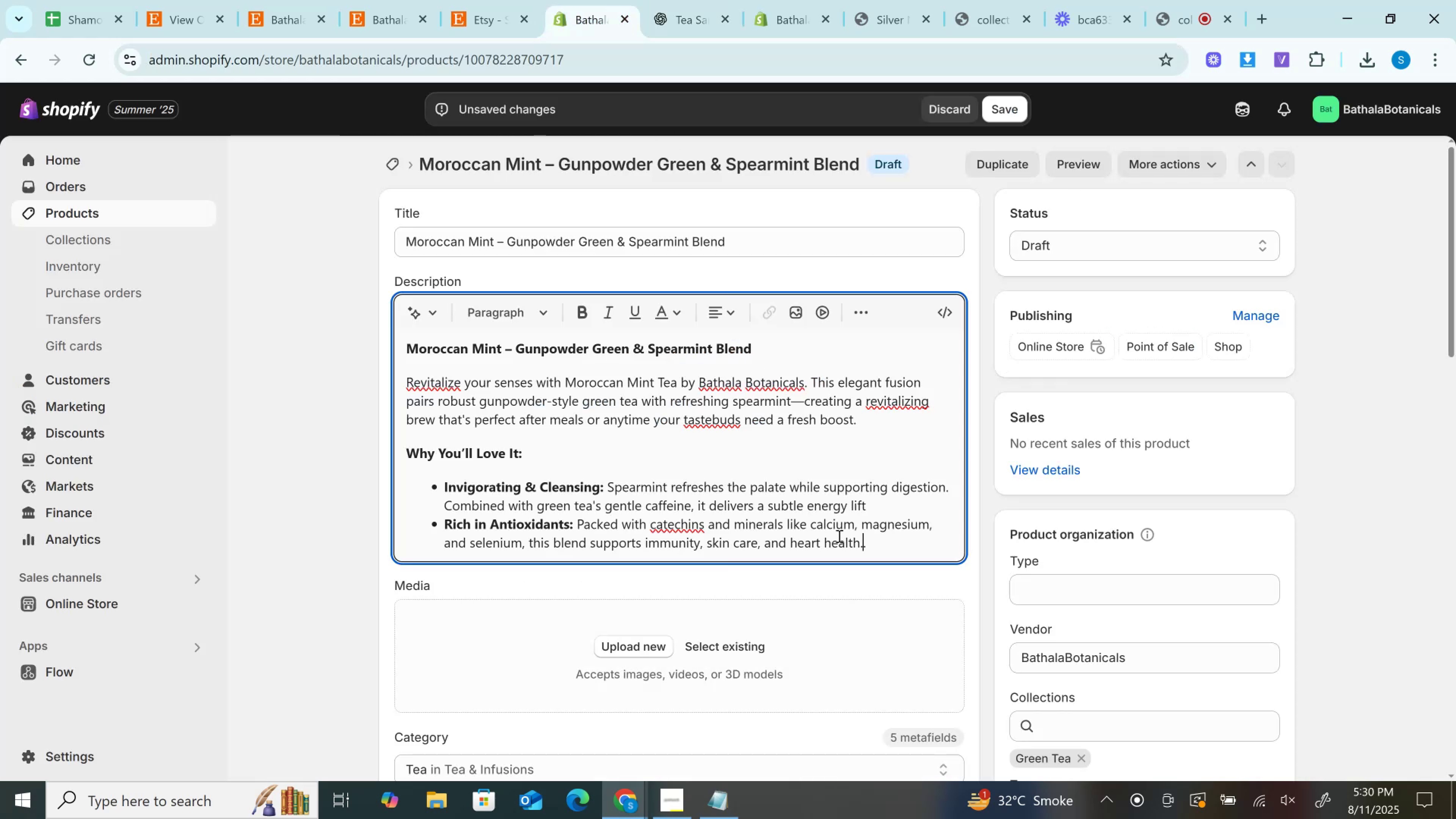 
key(Backspace)
 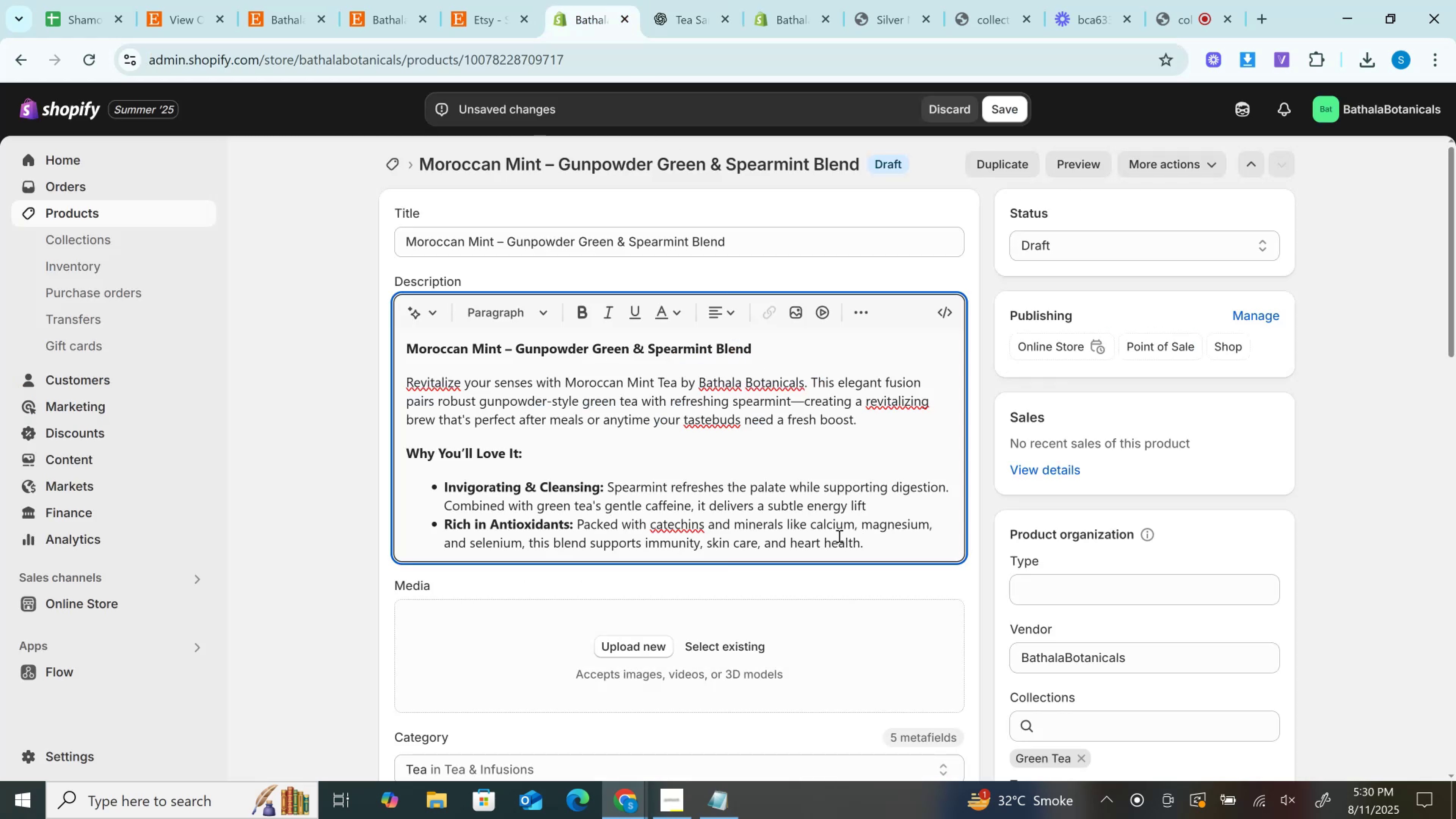 
key(ArrowRight)
 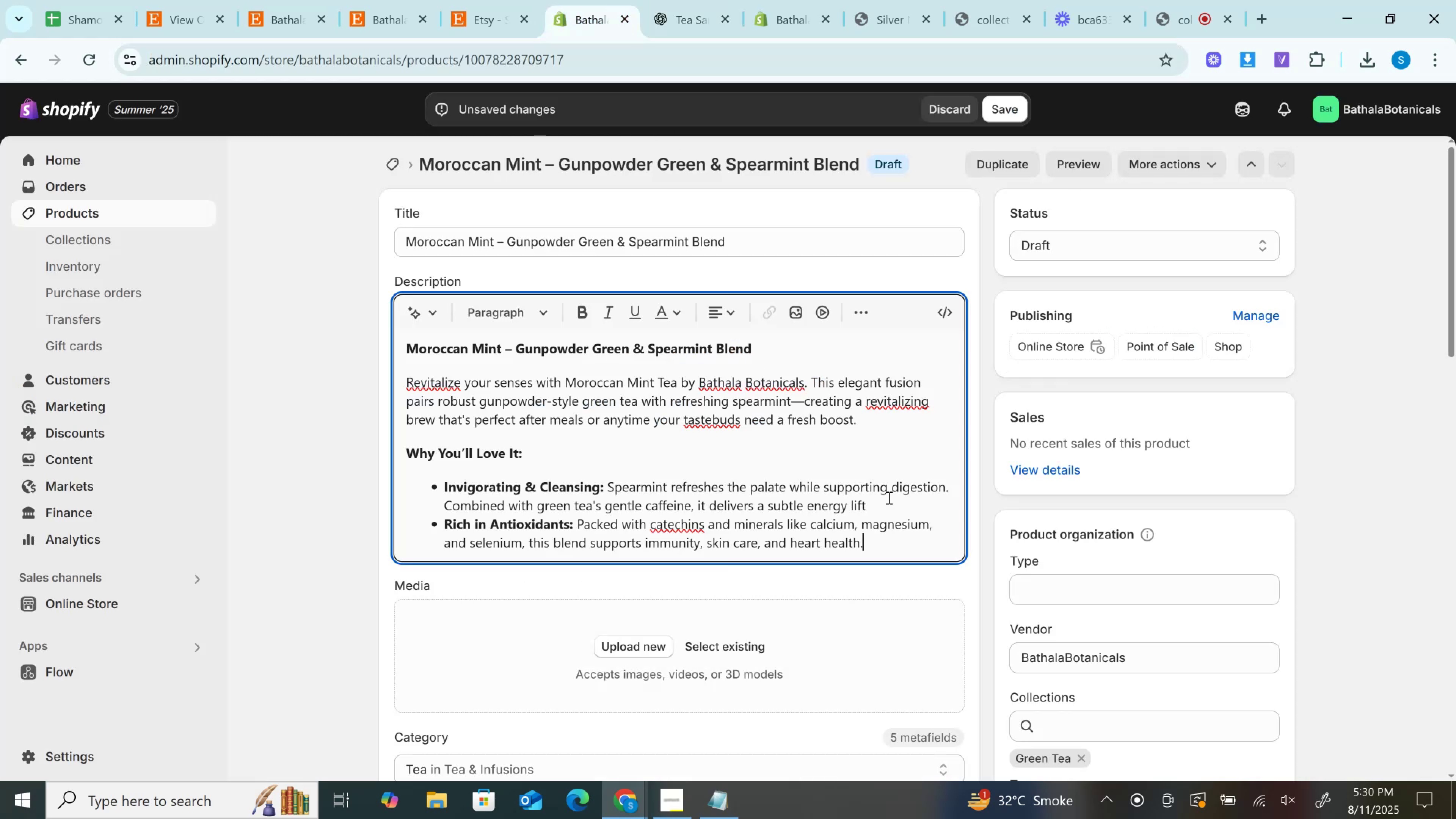 
left_click([892, 505])
 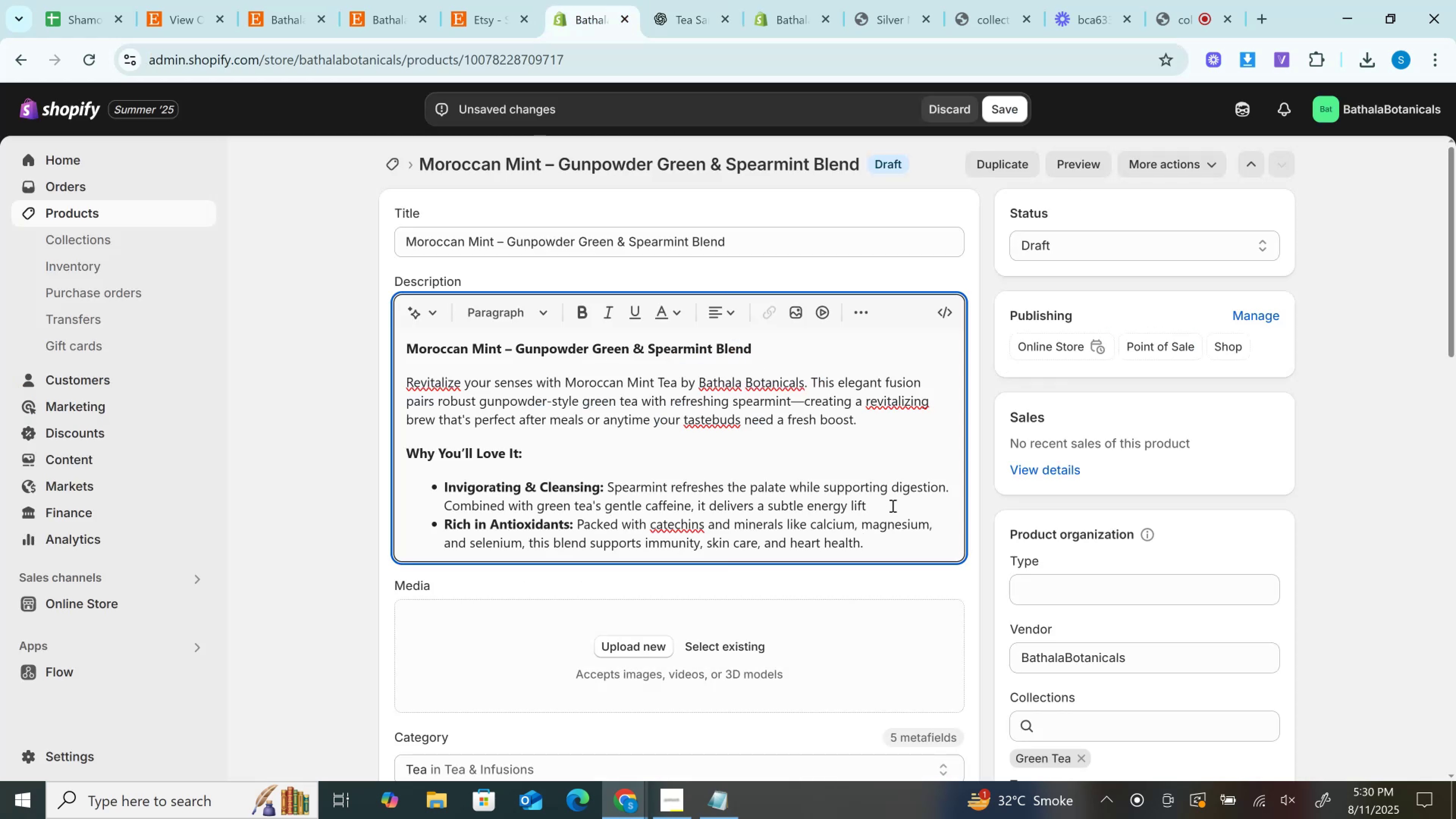 
key(Period)
 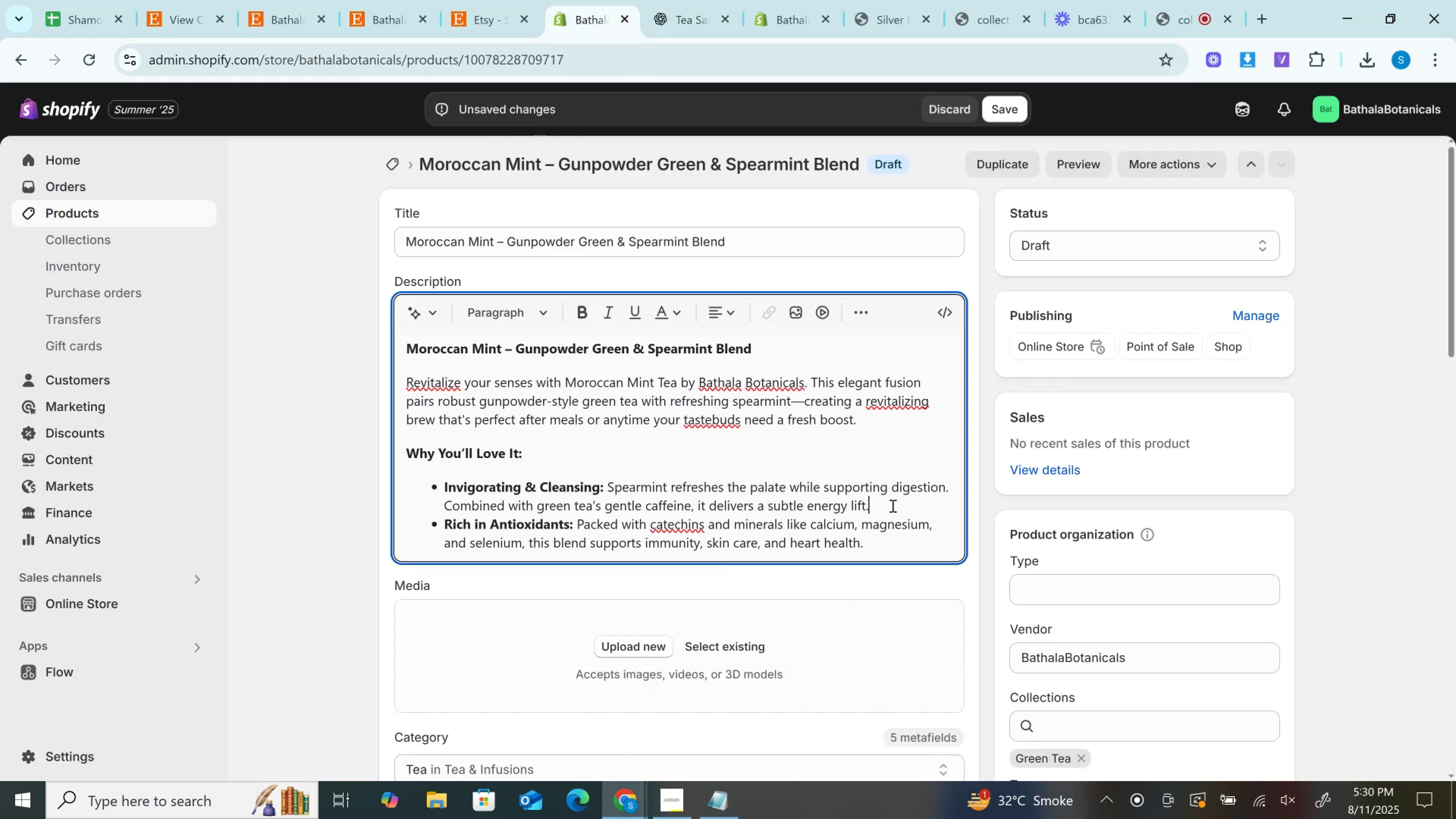 
key(ArrowDown)
 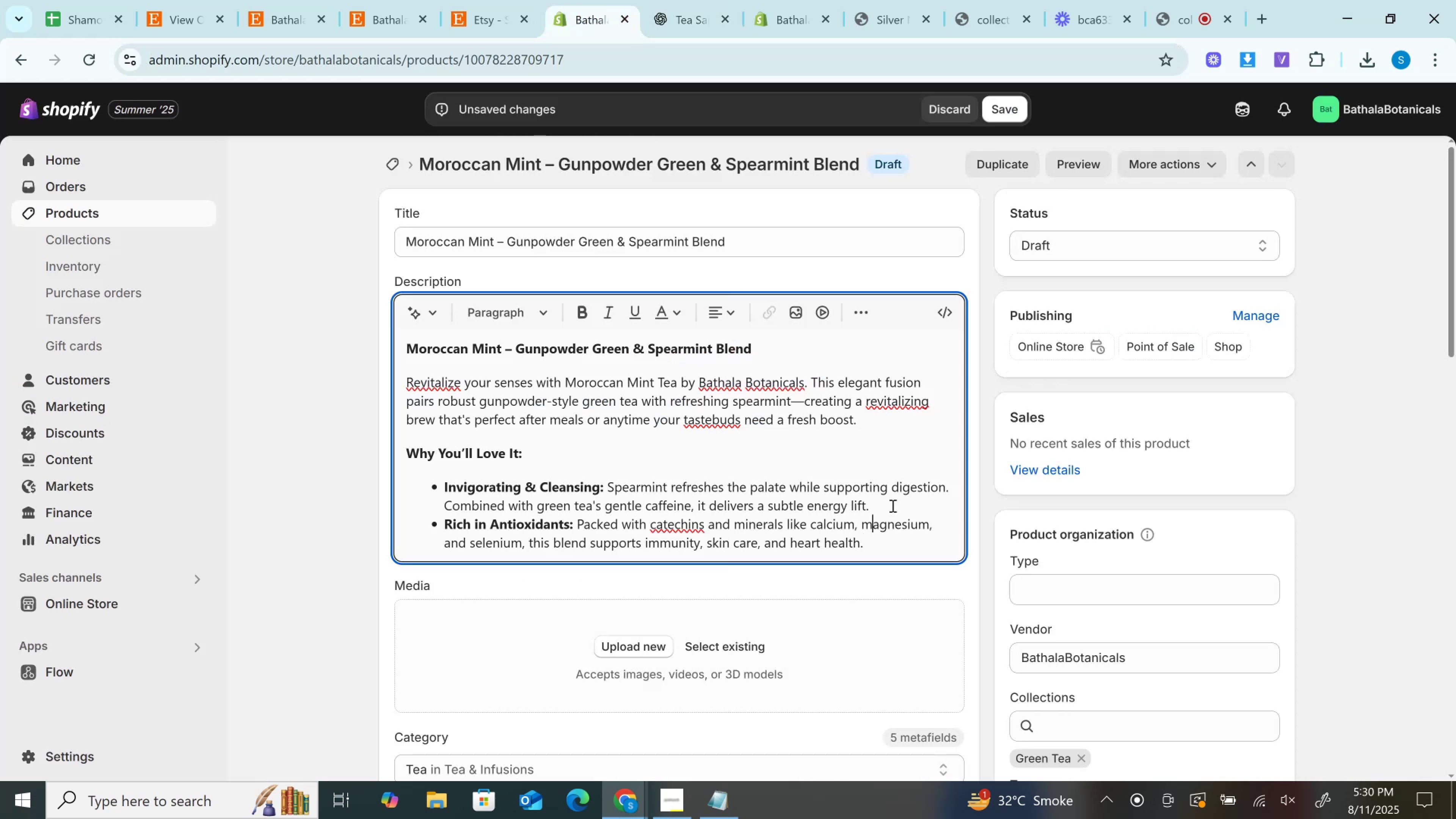 
key(ArrowDown)
 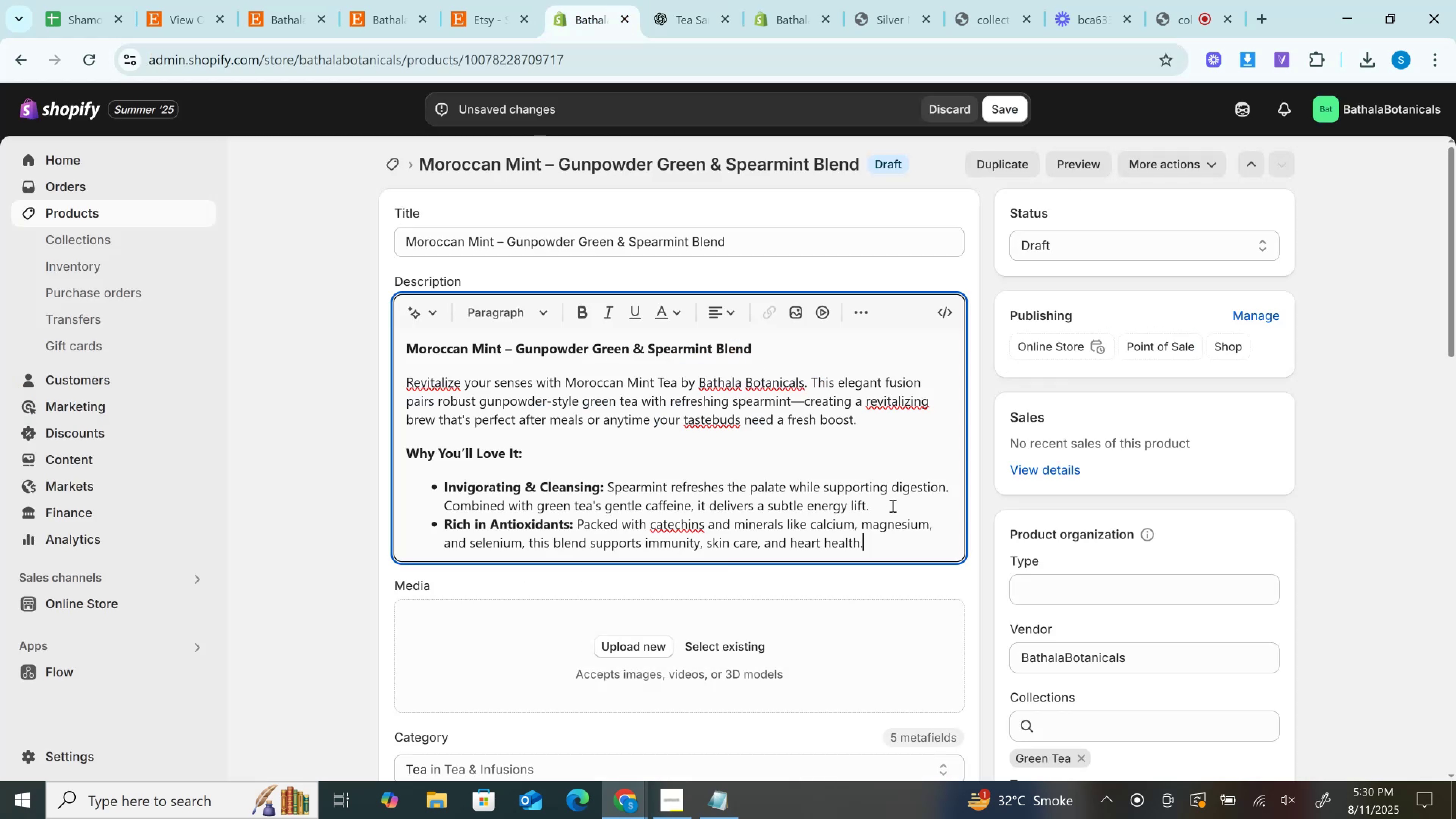 
key(ArrowDown)
 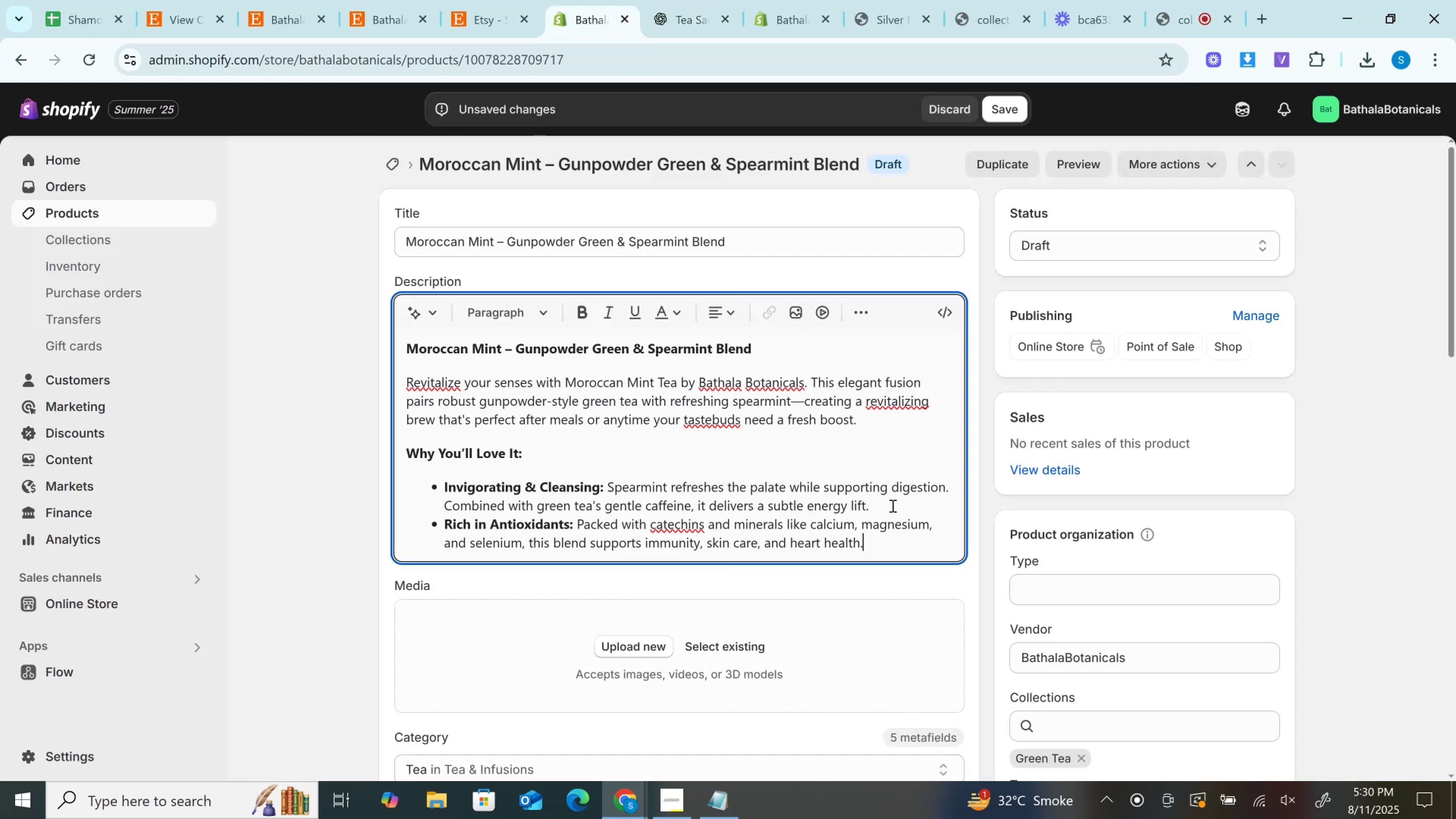 
key(Enter)
 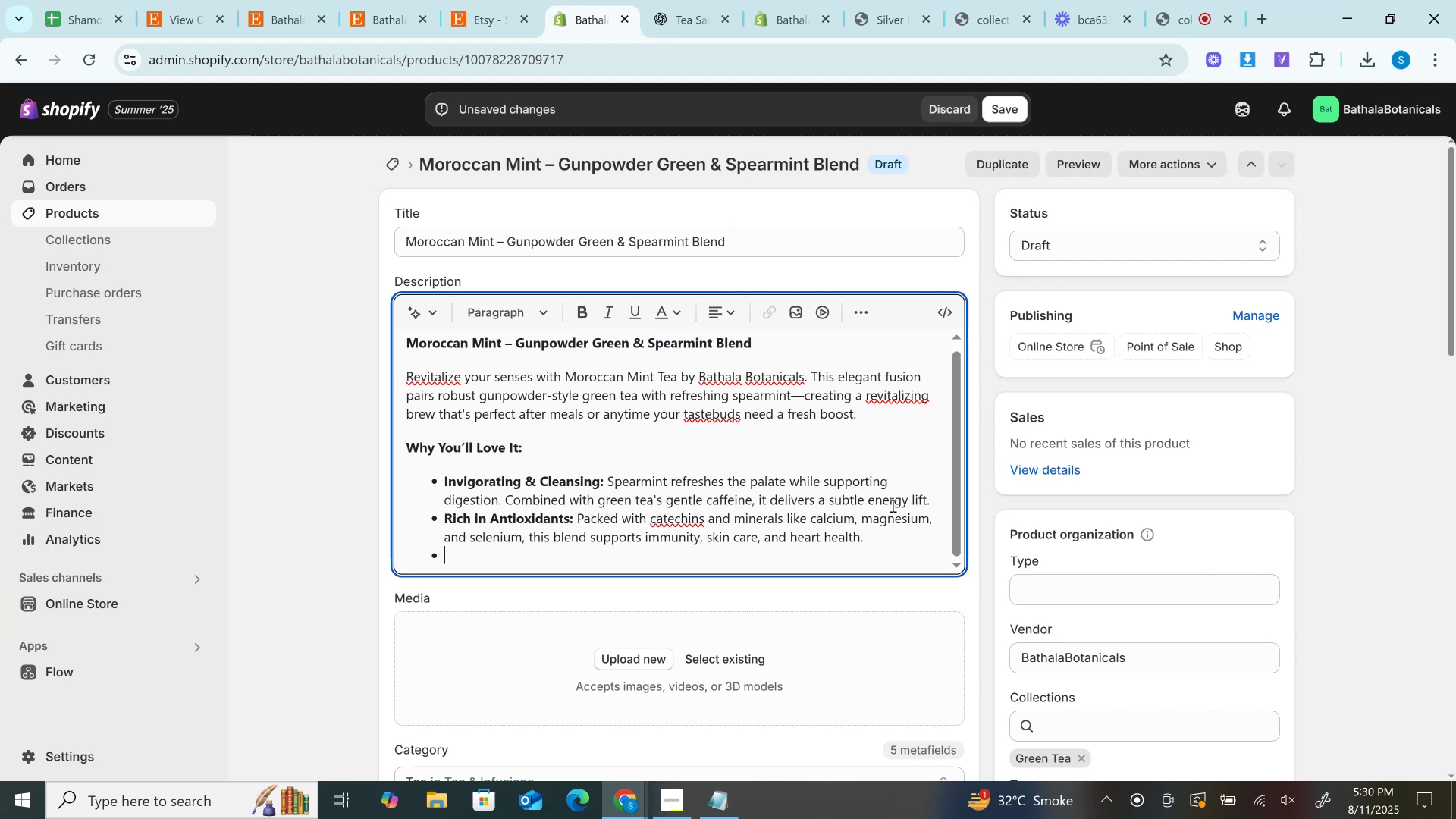 
key(Control+V)
 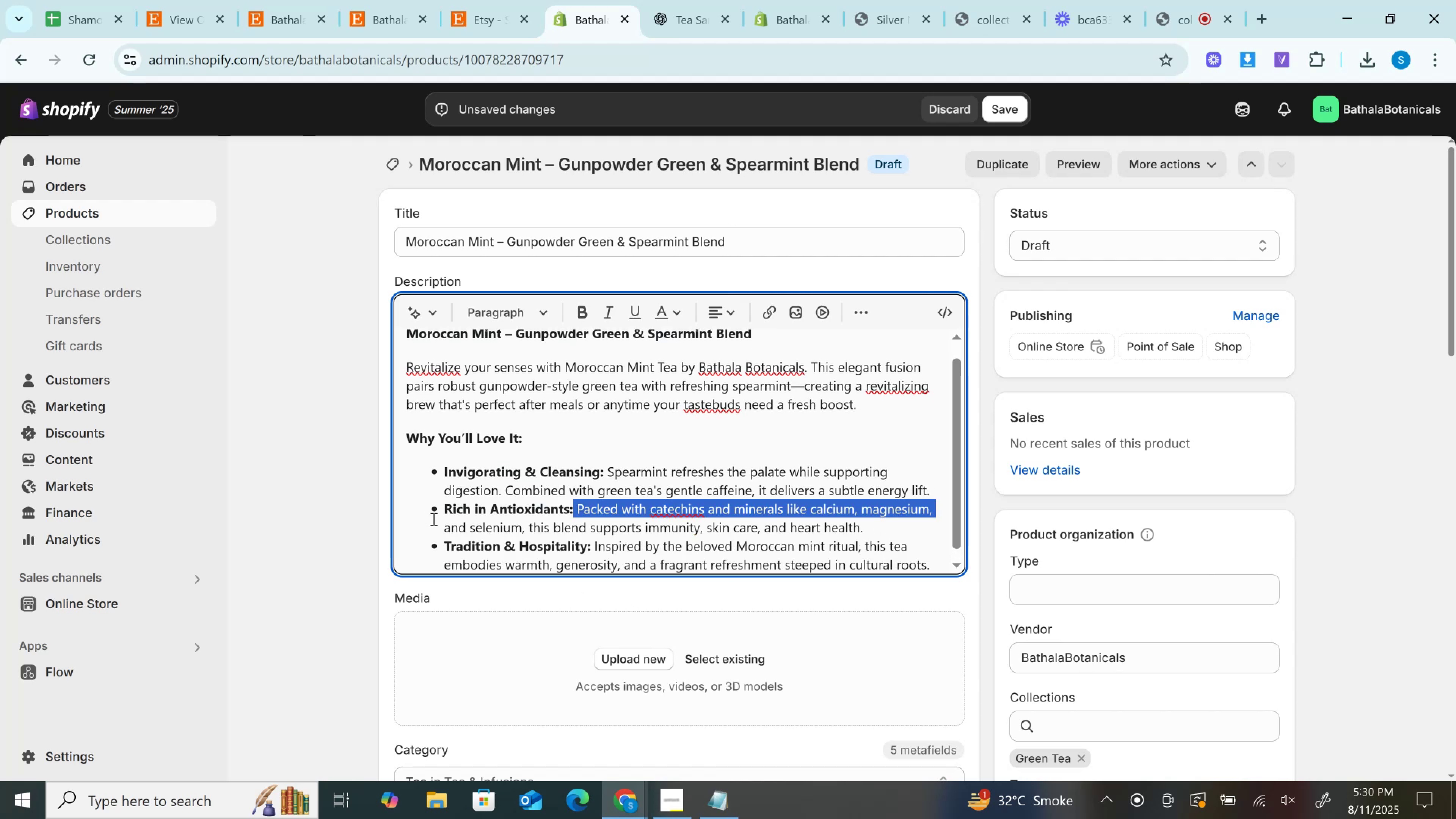 
key(Control+B)
 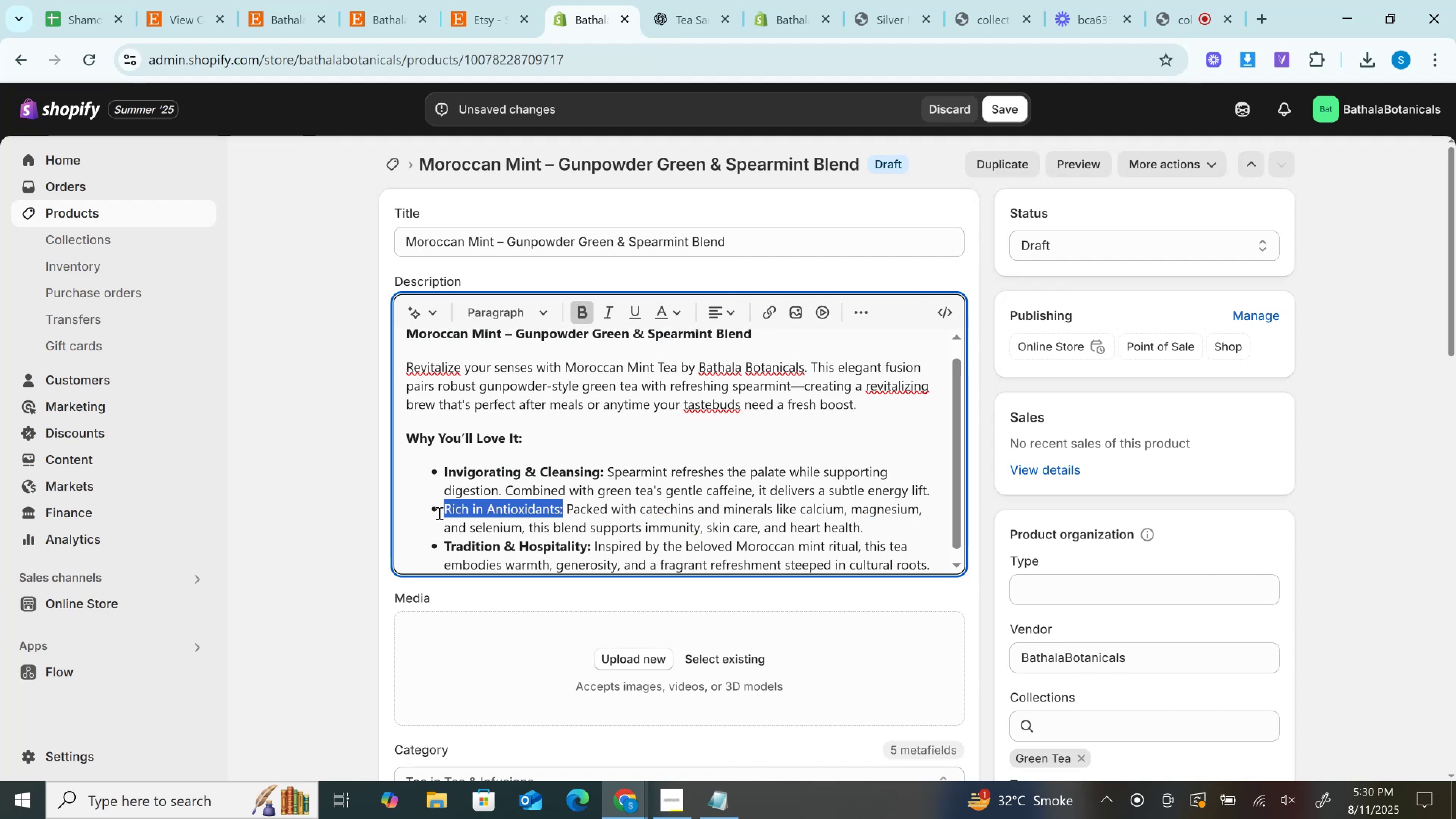 
key(Control+B)
 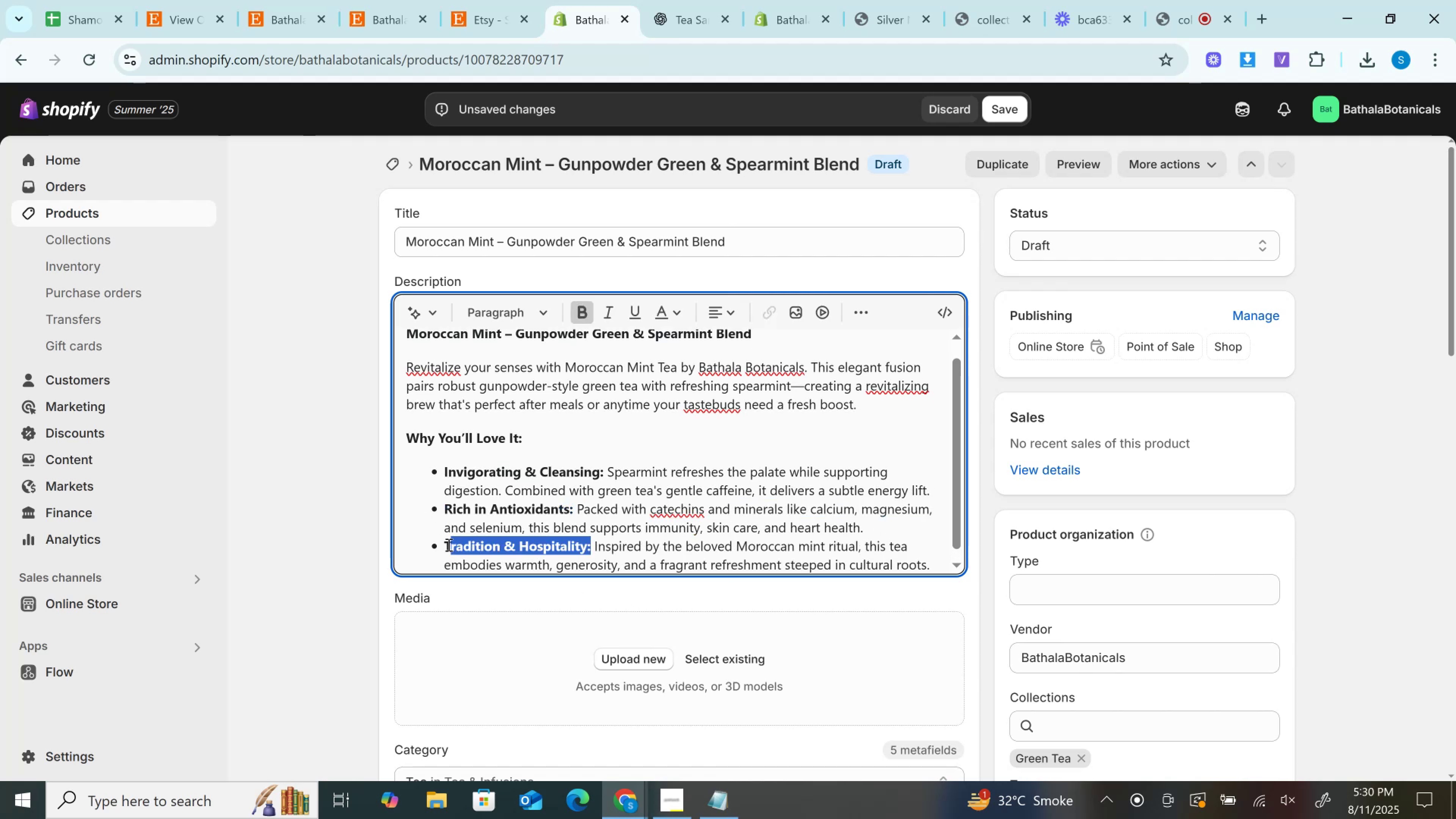 
key(Control+B)
 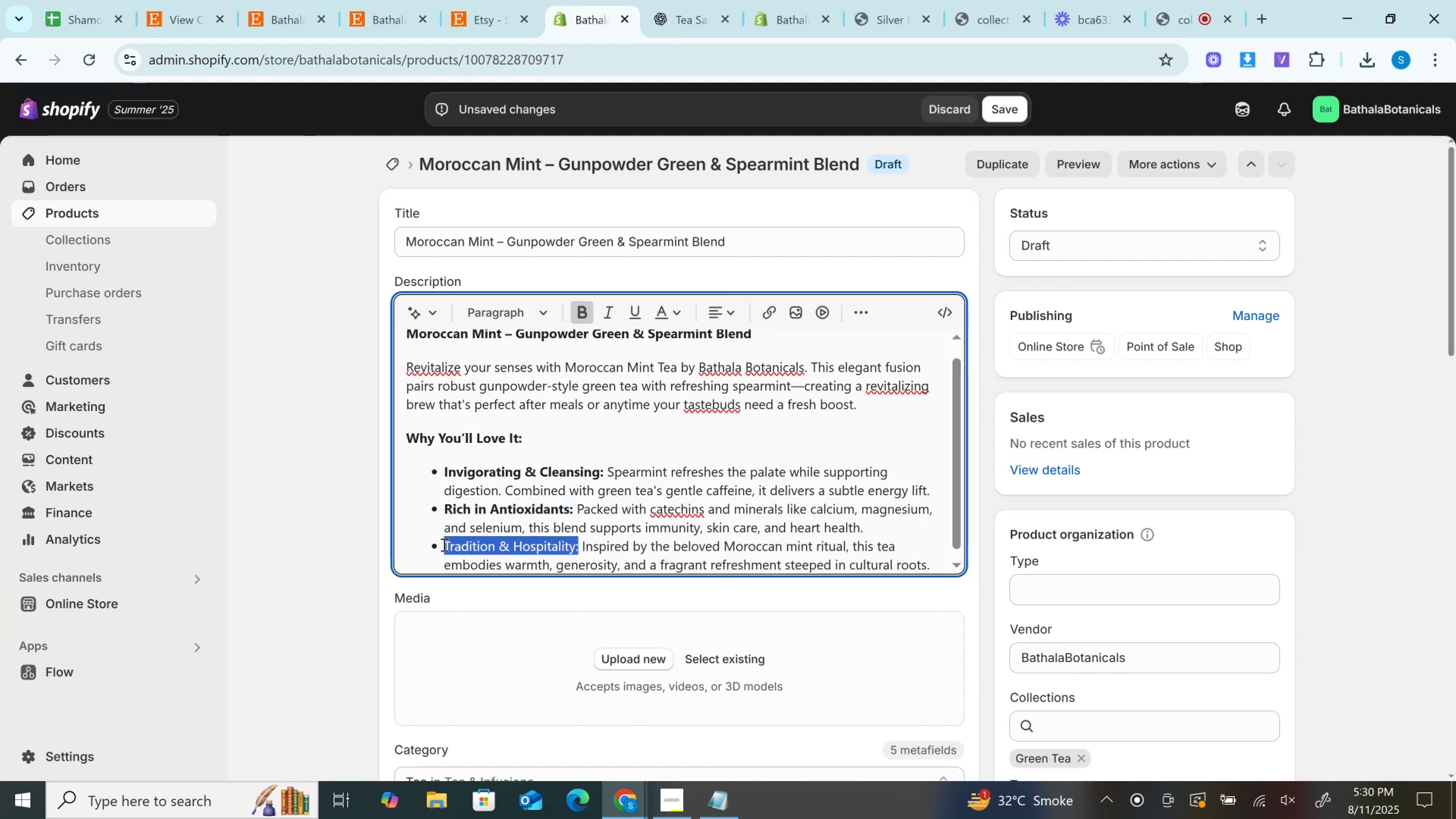 
key(Control+B)
 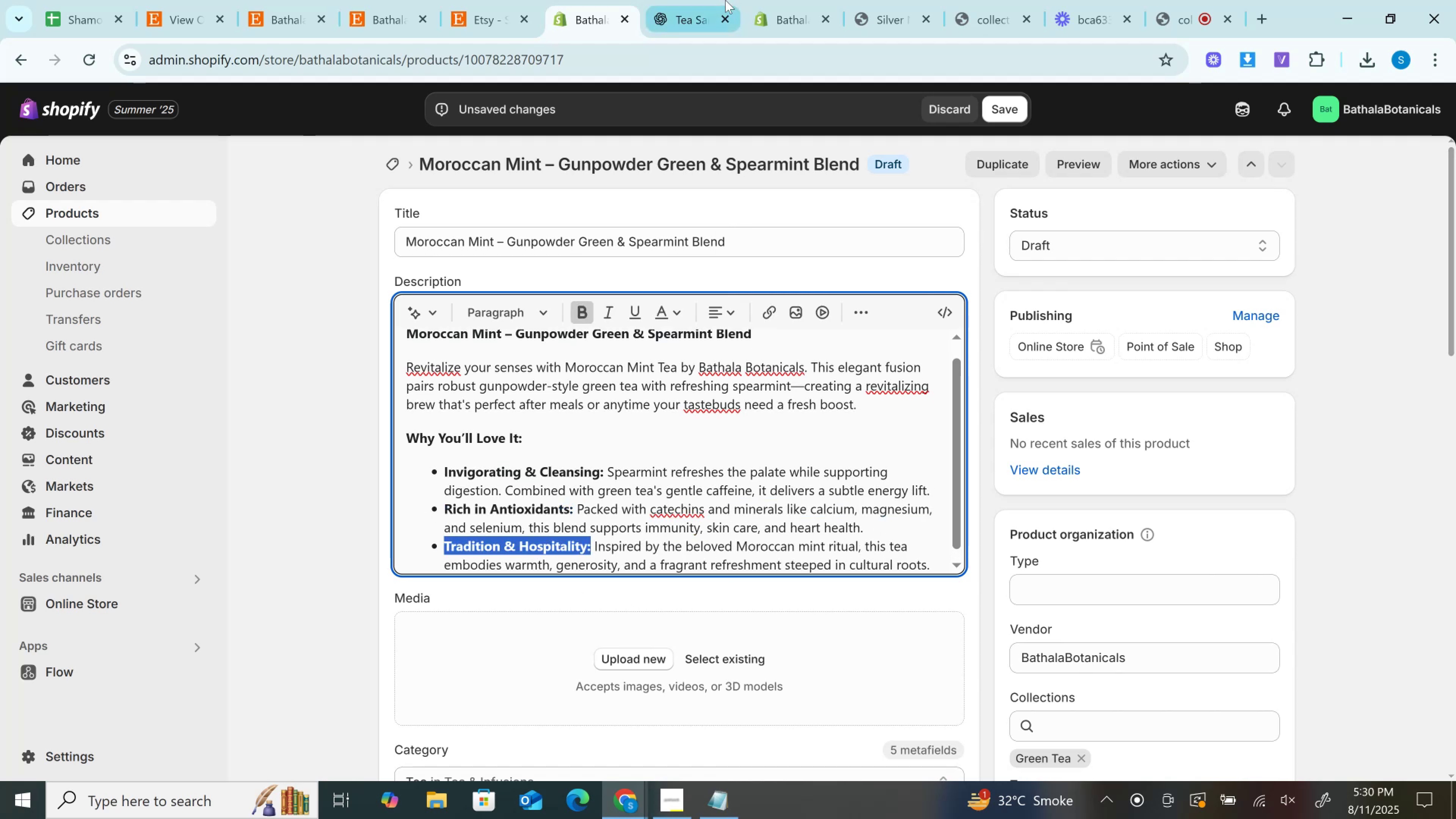 
left_click([694, 0])
 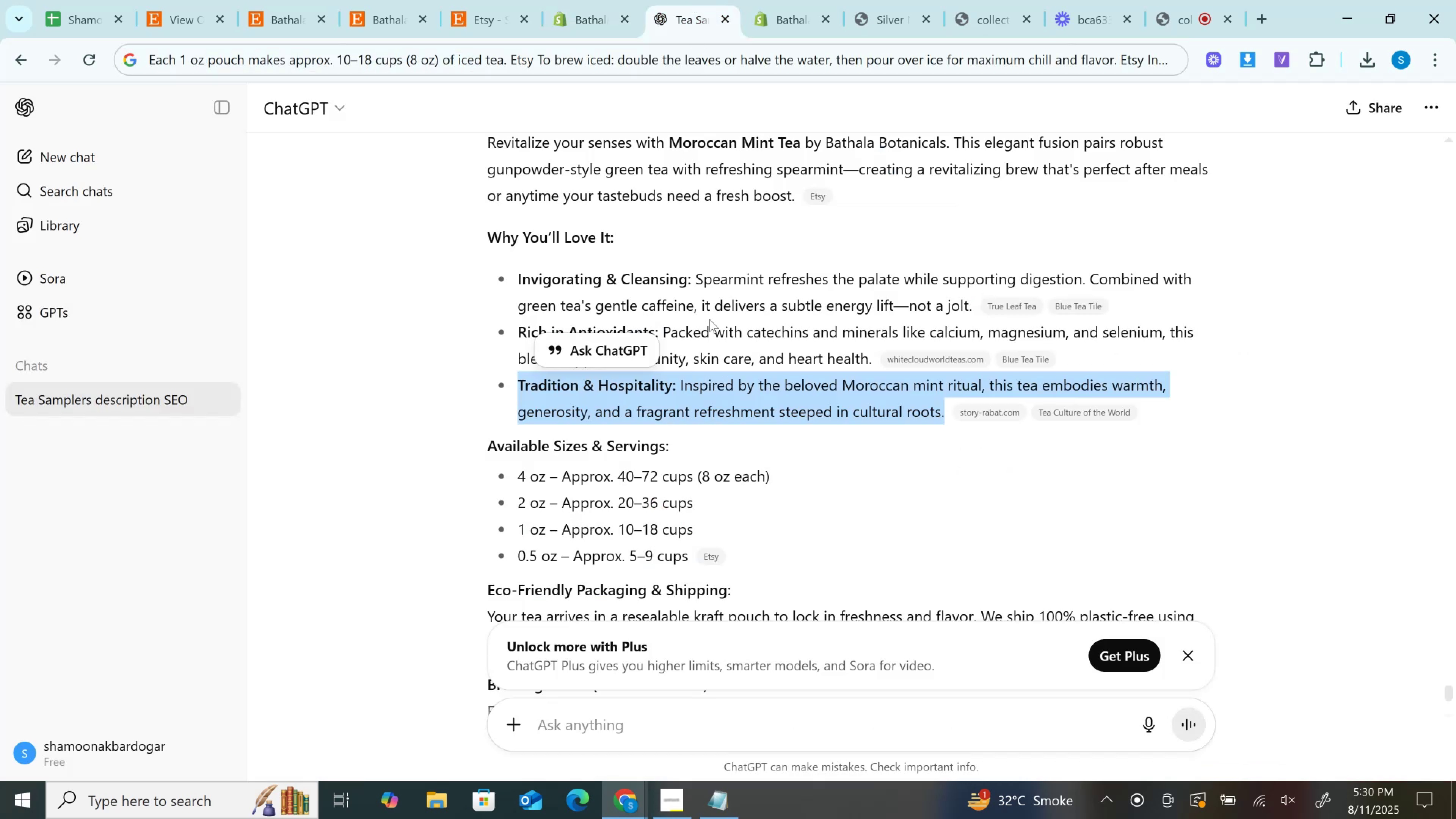 
scroll: coordinate [701, 353], scroll_direction: down, amount: 2.0
 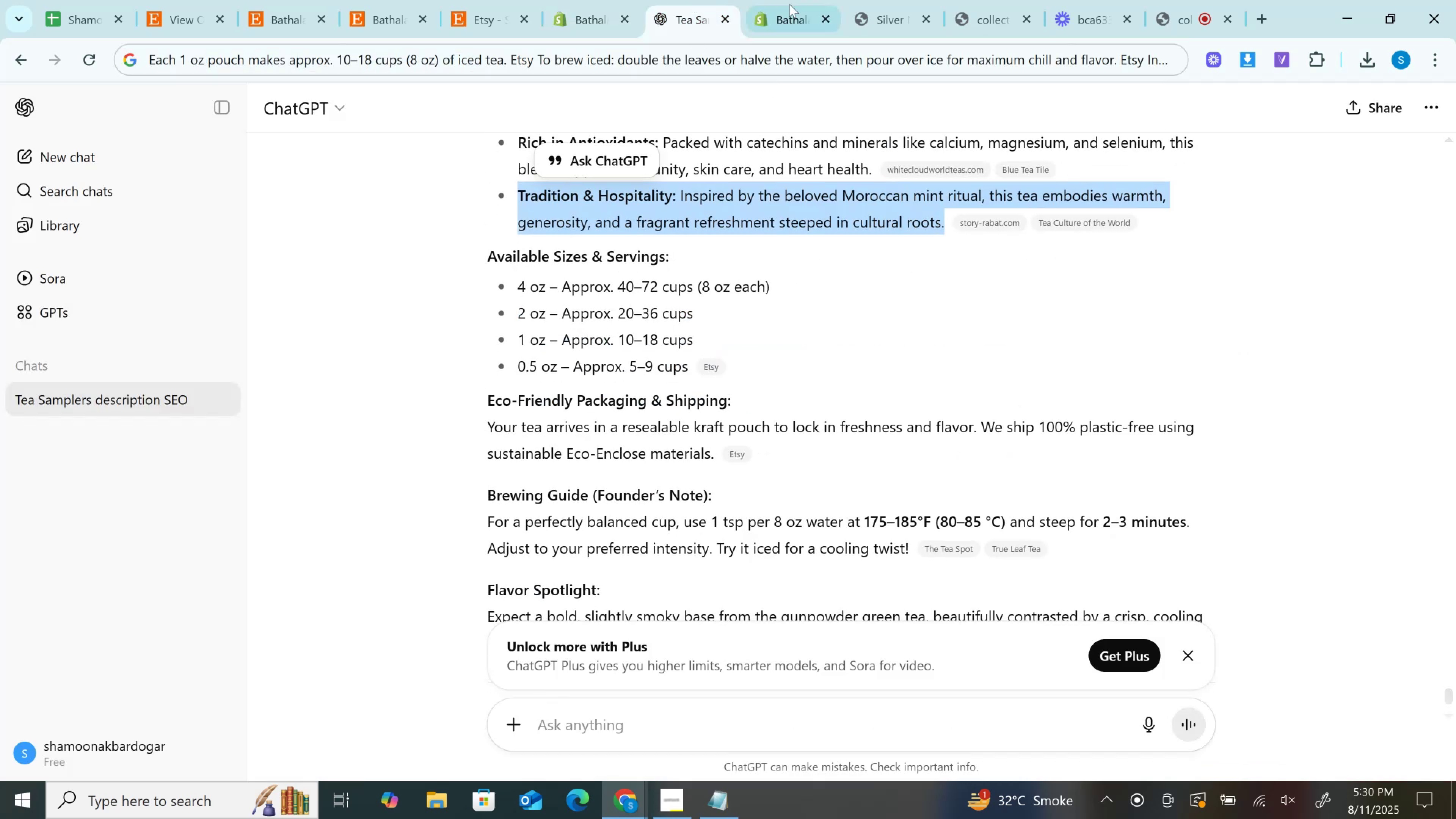 
left_click([796, 0])
 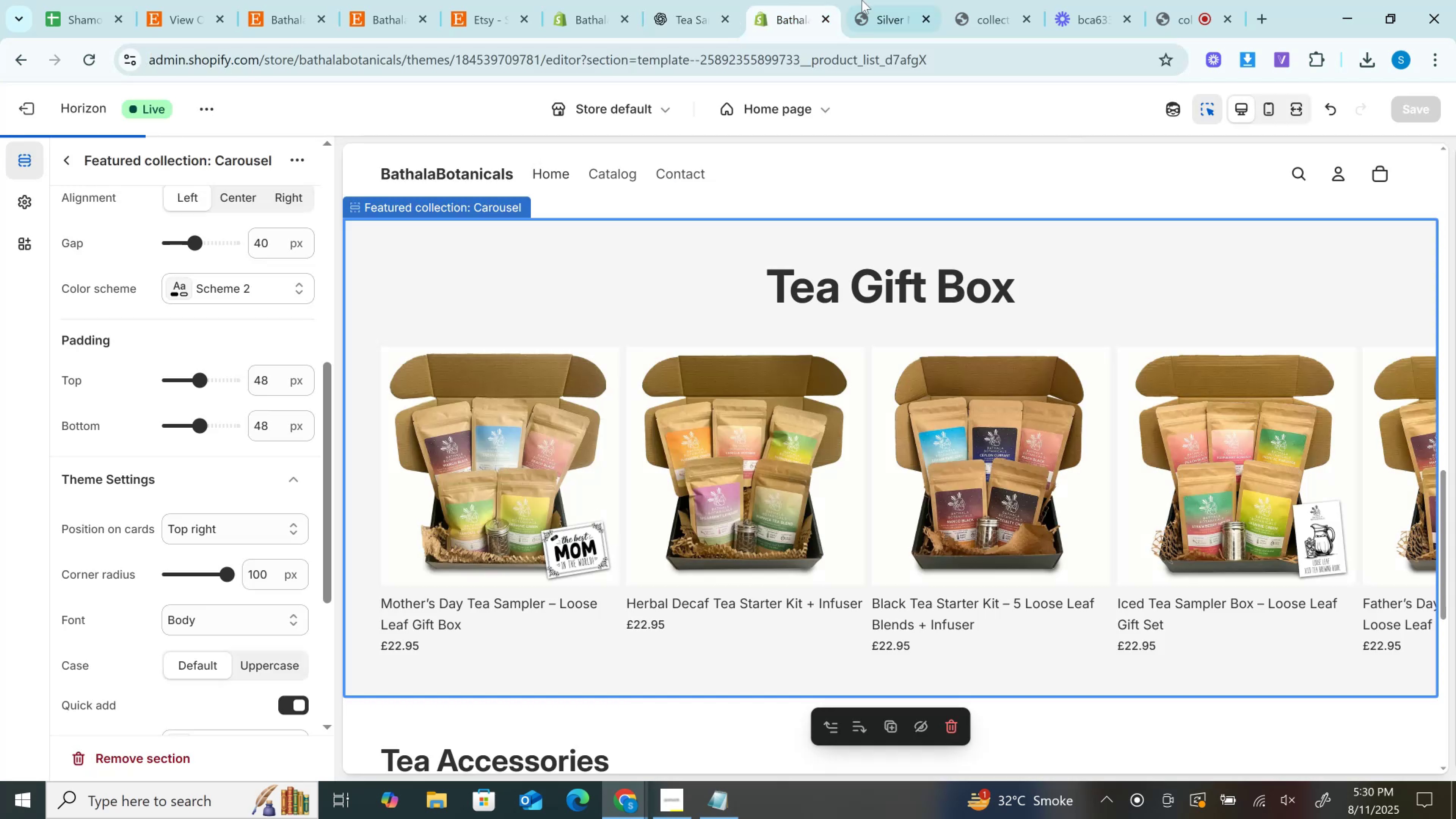 
left_click([864, 0])
 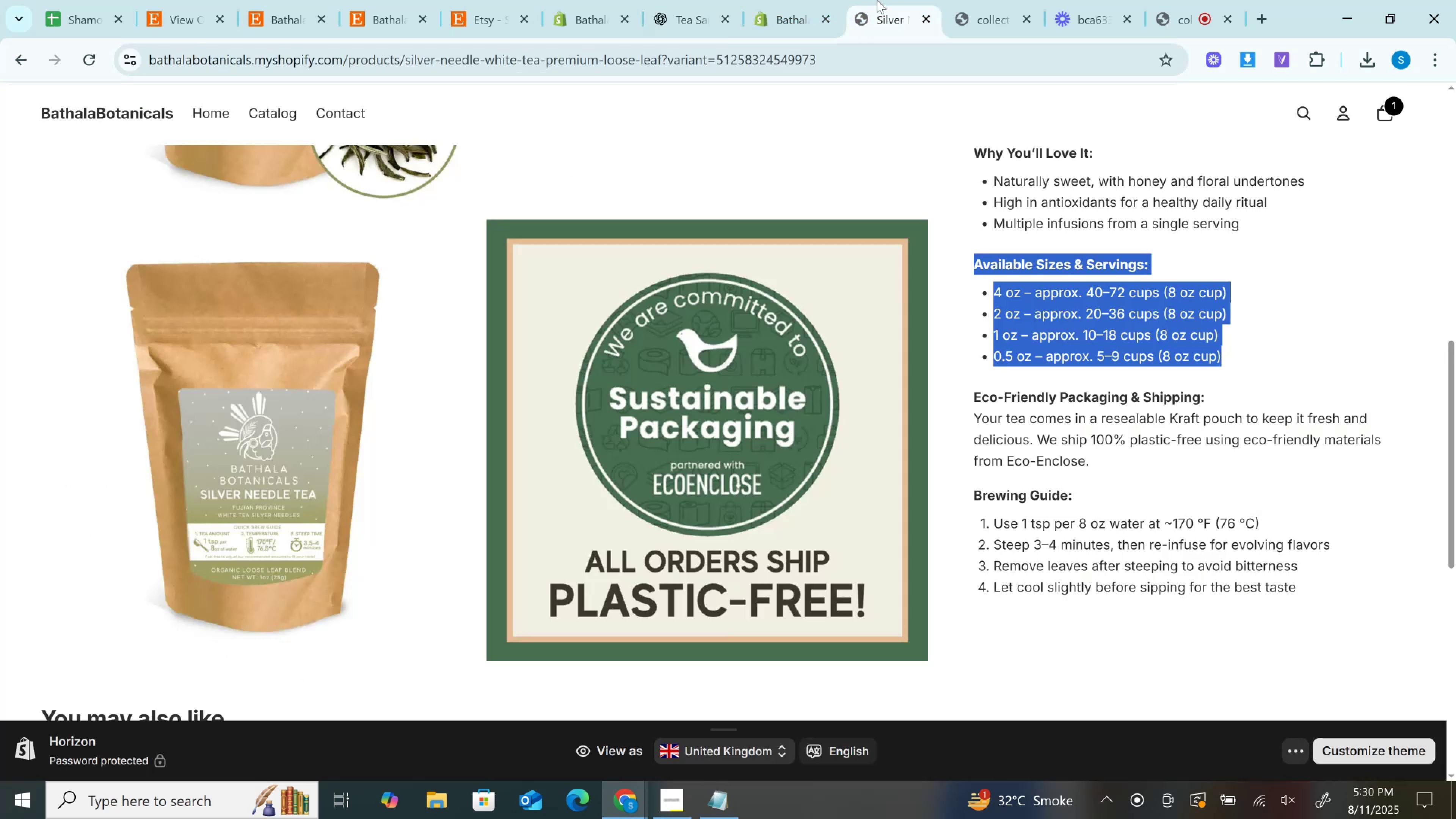 
key(Control+C)
 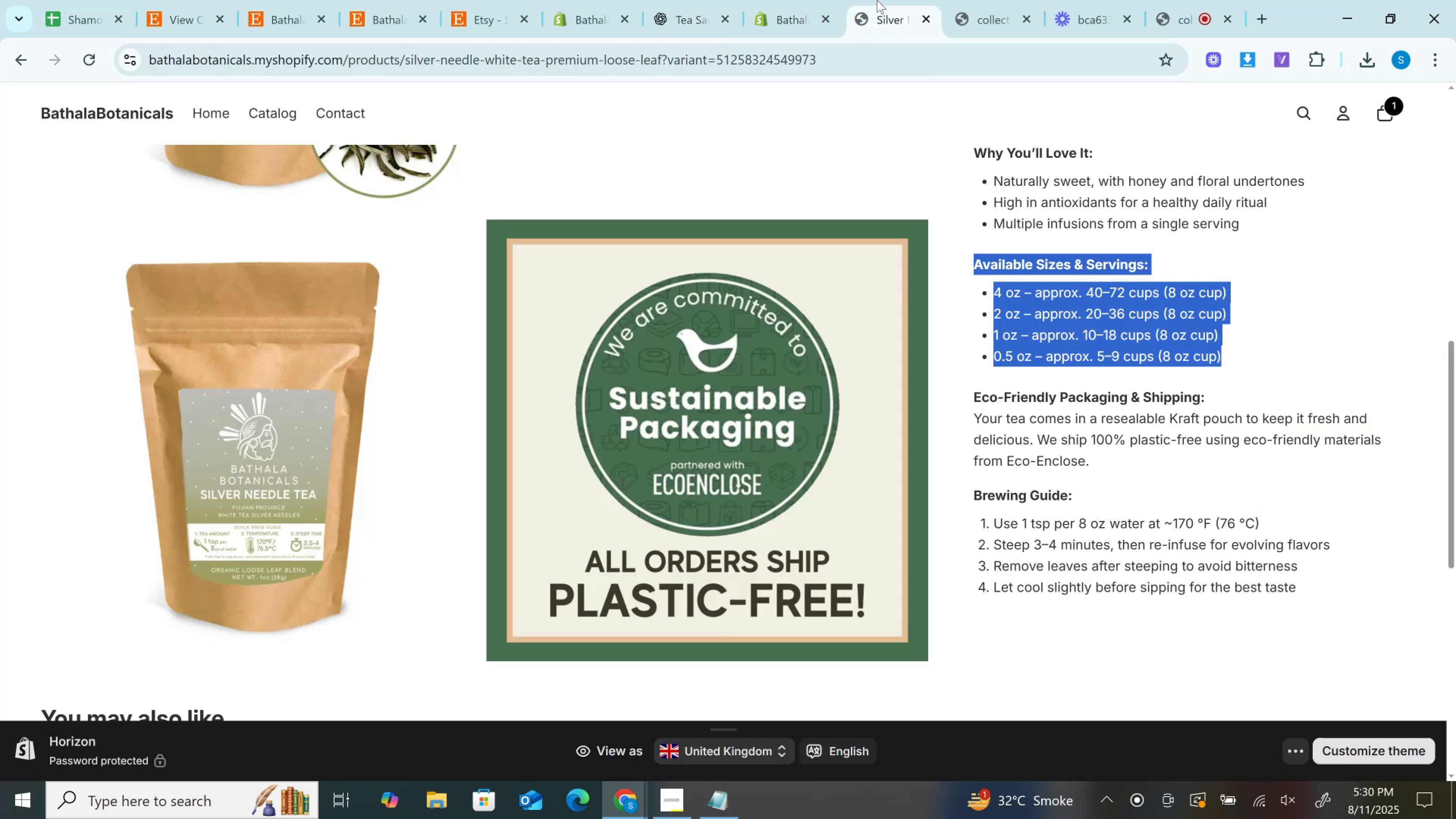 
key(Control+C)
 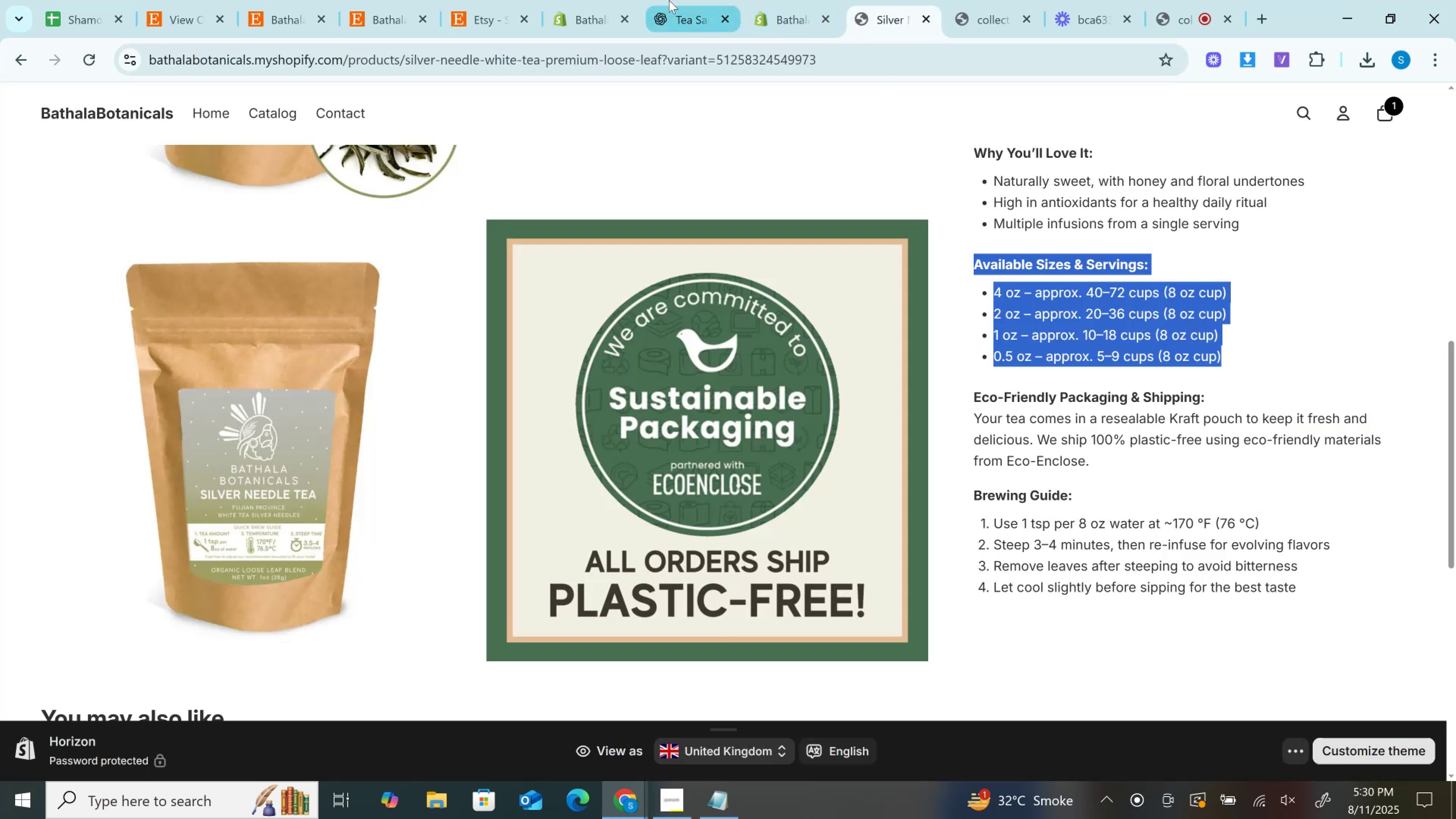 
left_click([601, 0])
 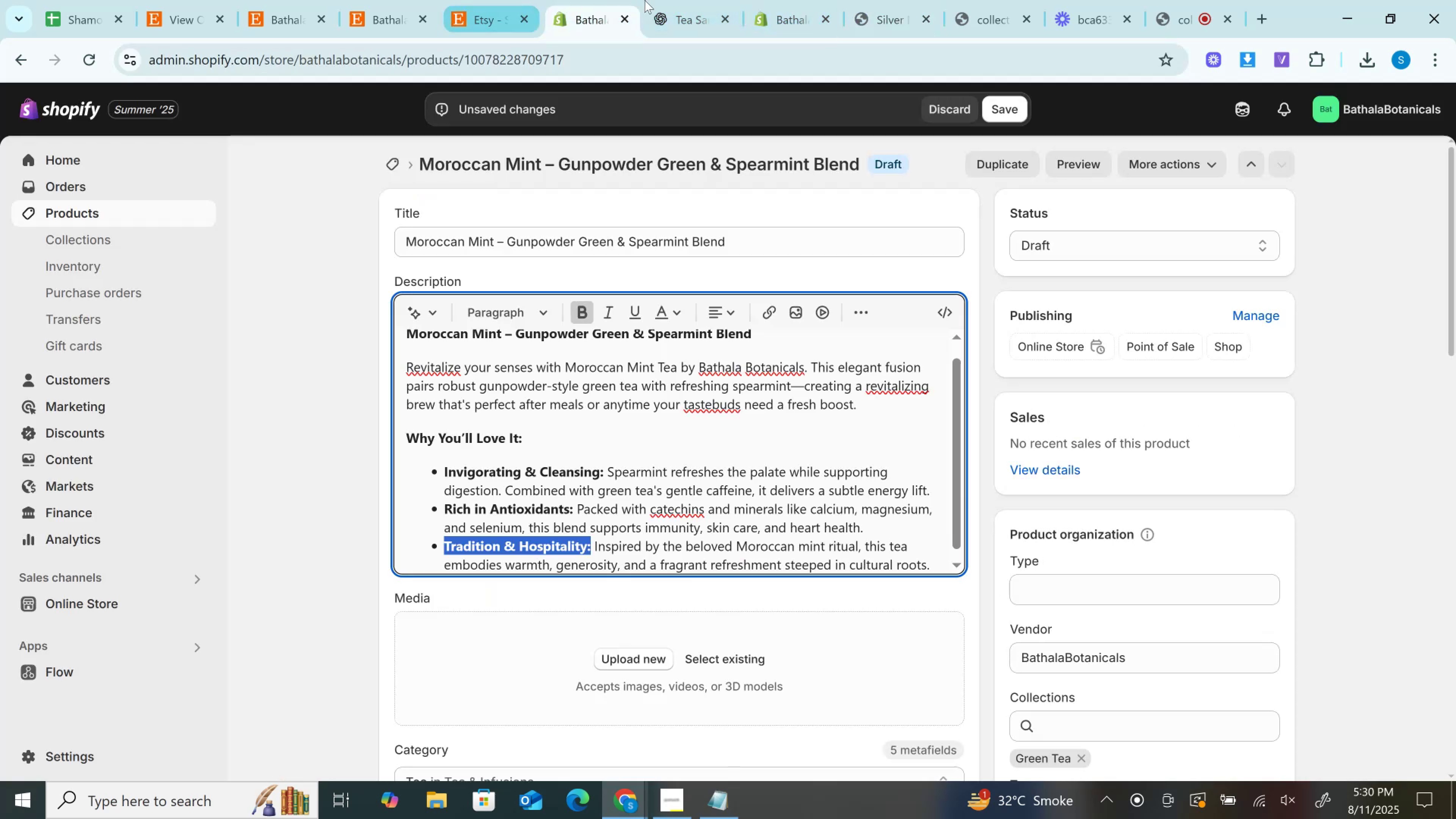 
left_click([645, 0])
 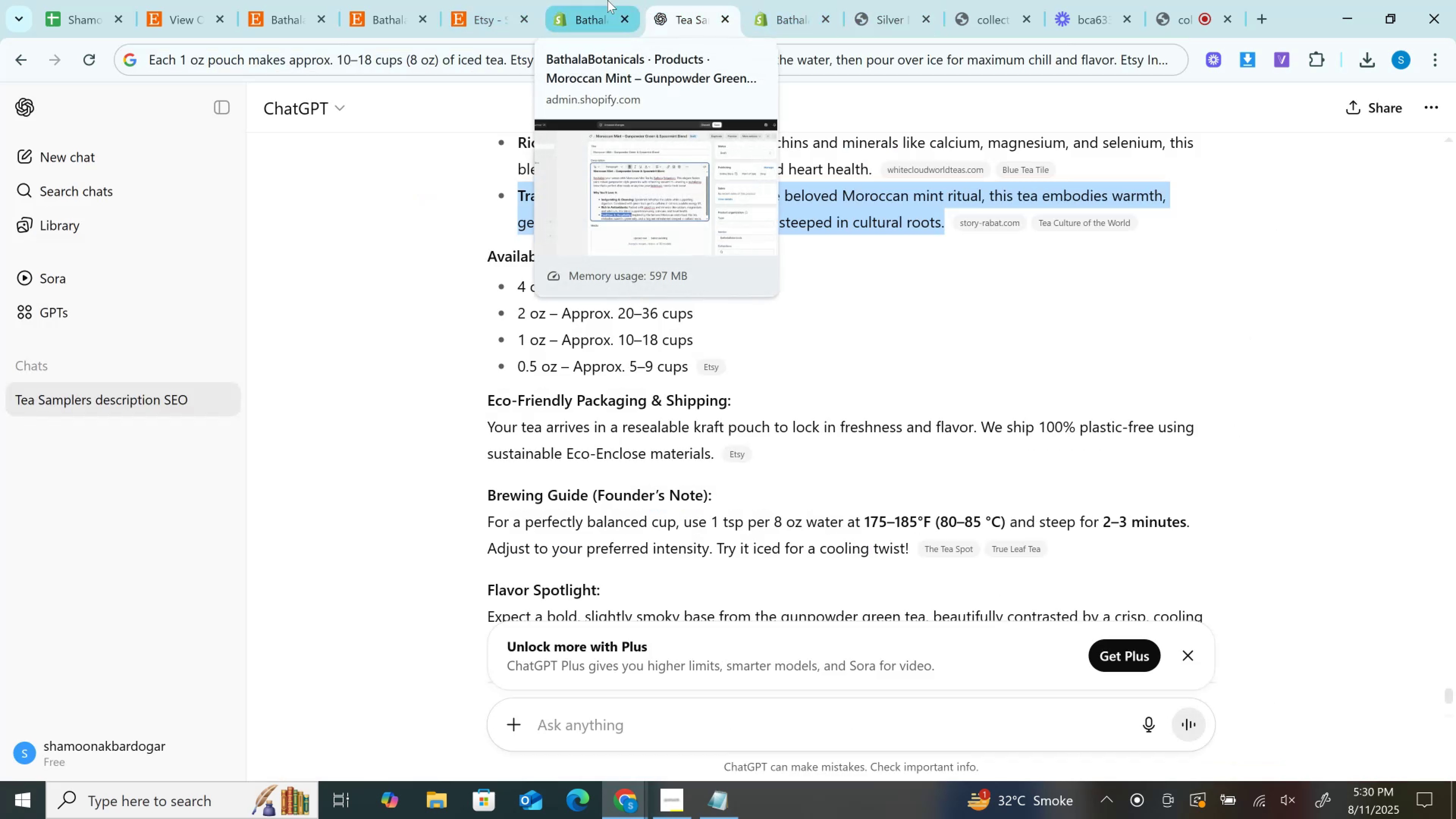 
left_click([607, 0])
 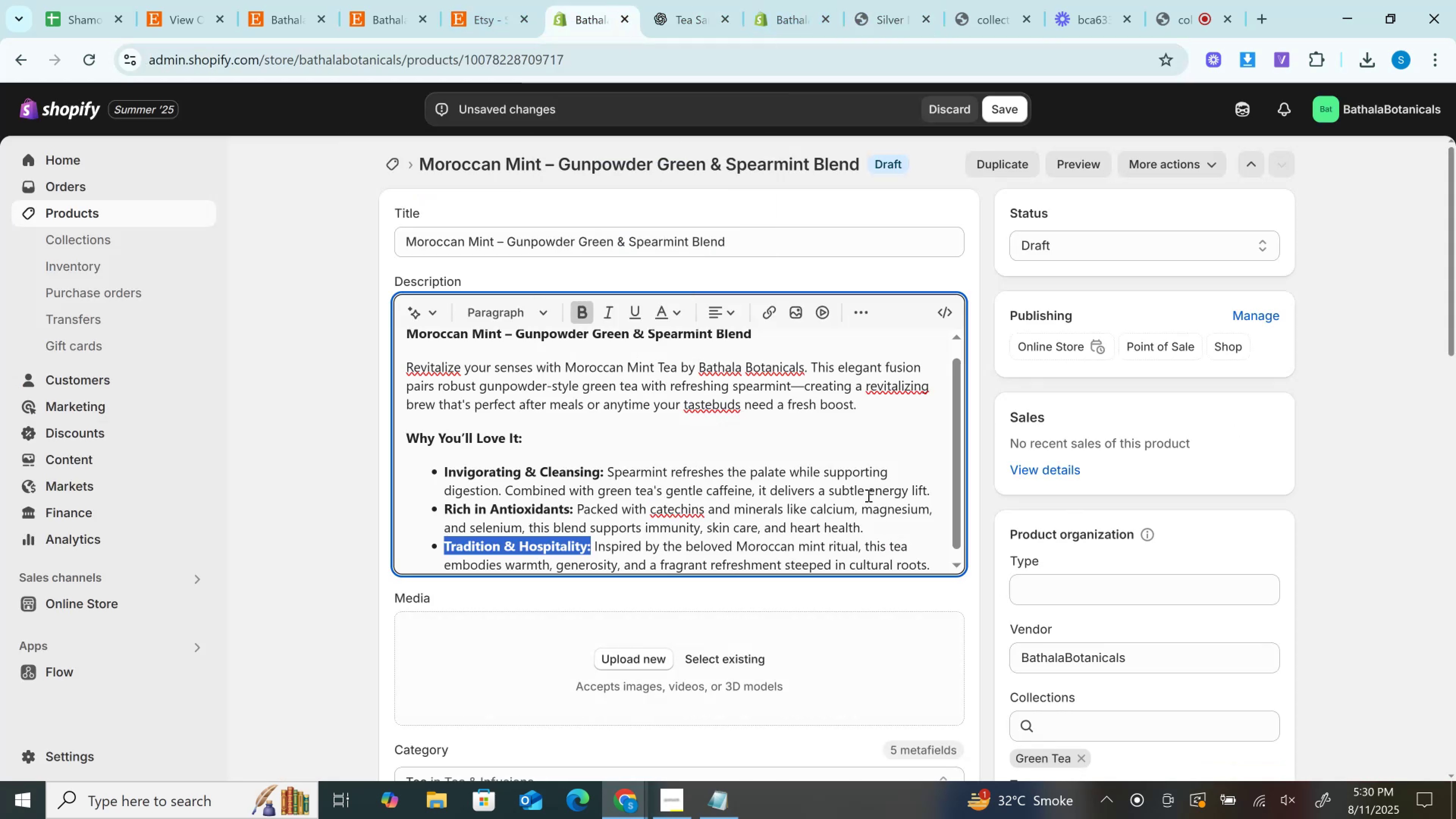 
scroll: coordinate [868, 494], scroll_direction: down, amount: 3.0
 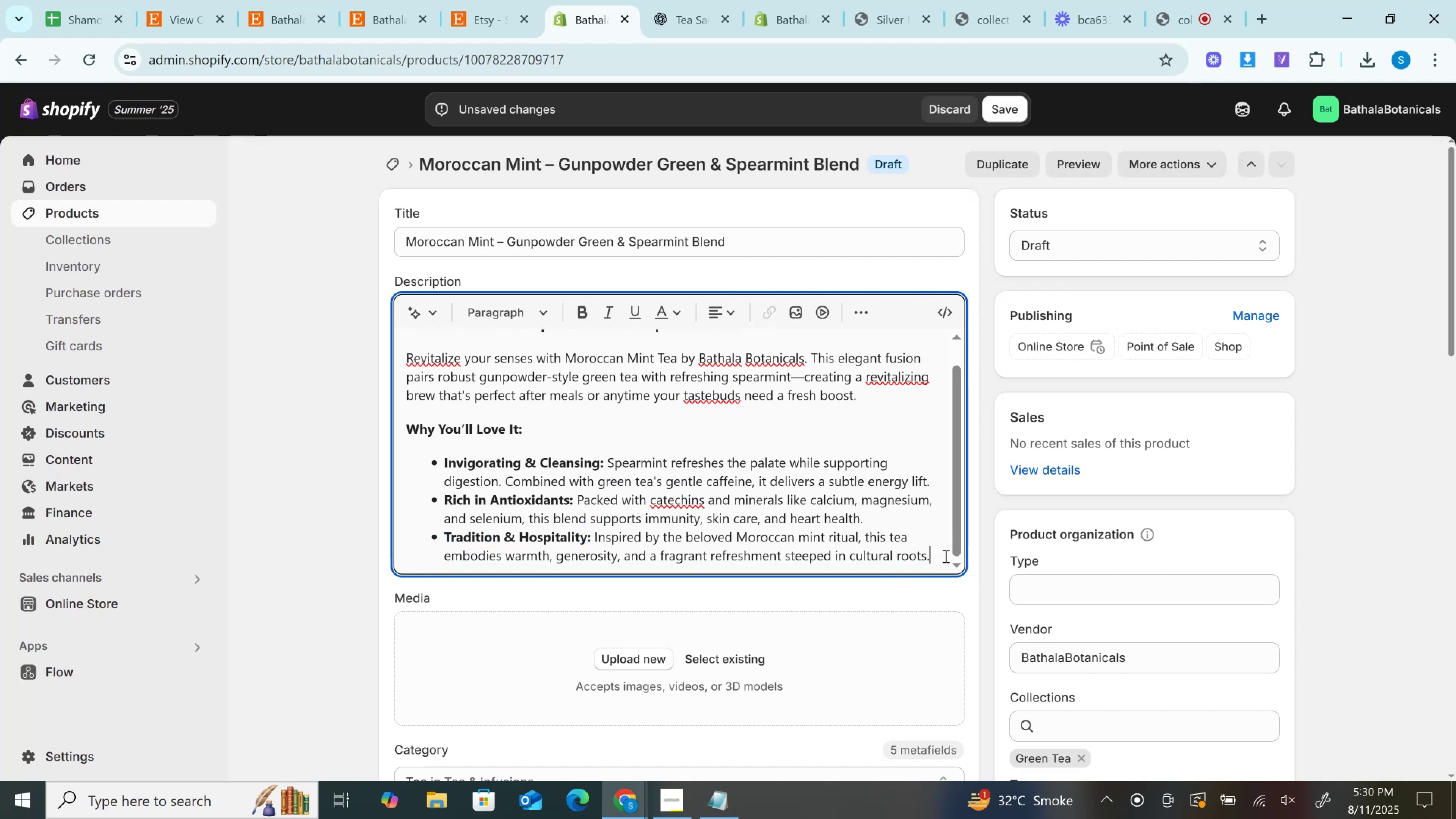 
key(Enter)
 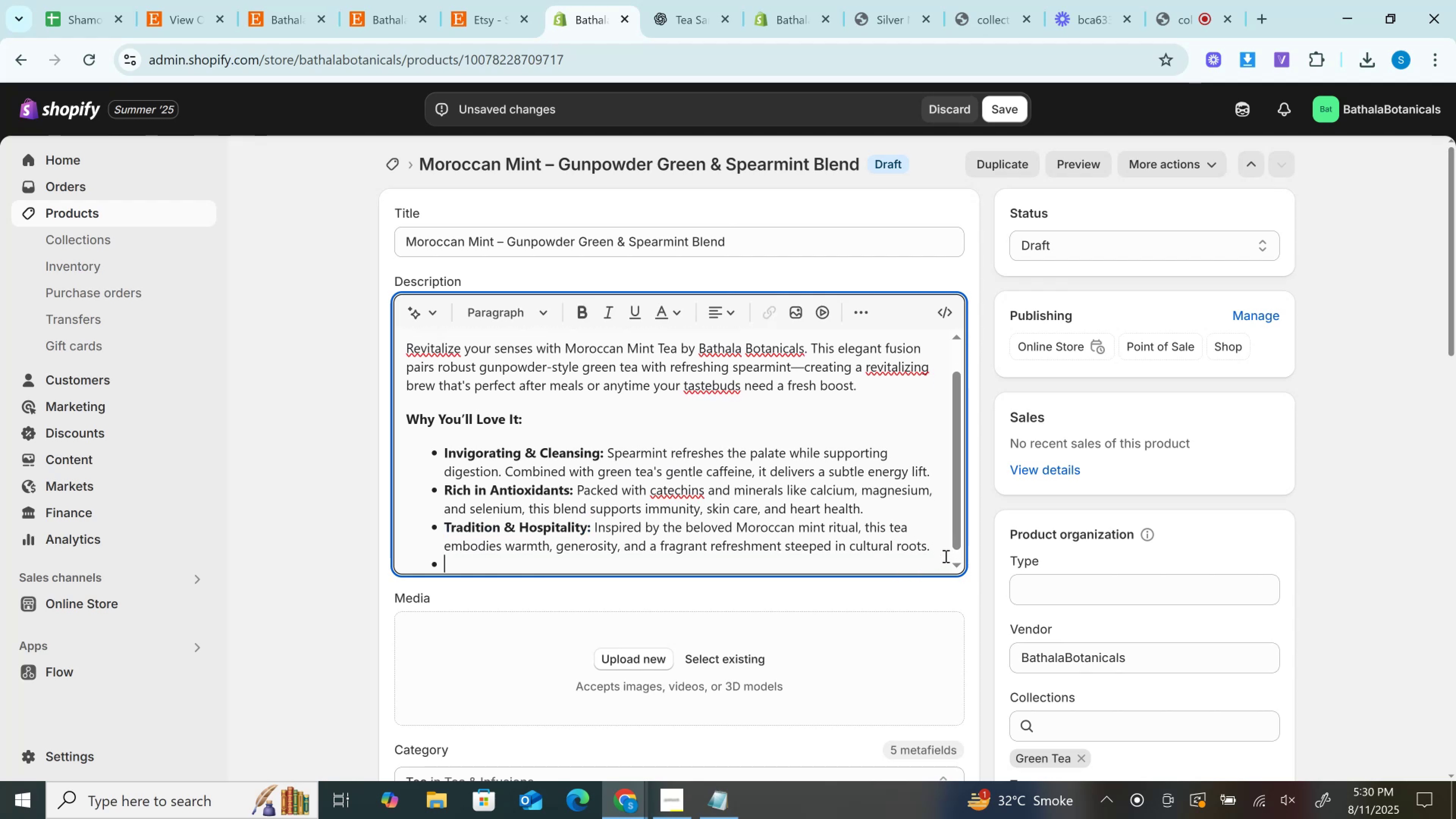 
key(Enter)
 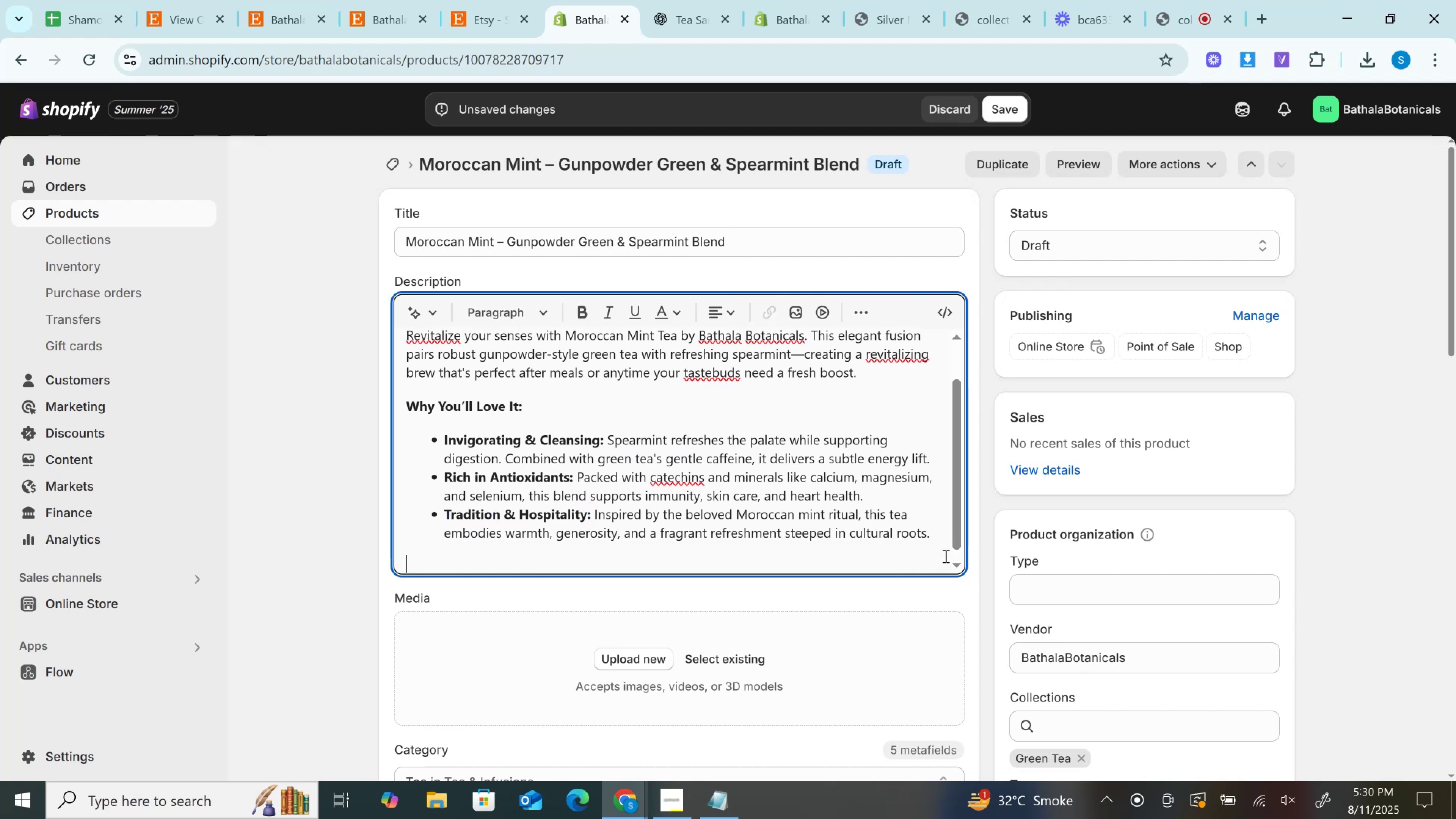 
key(Control+V)
 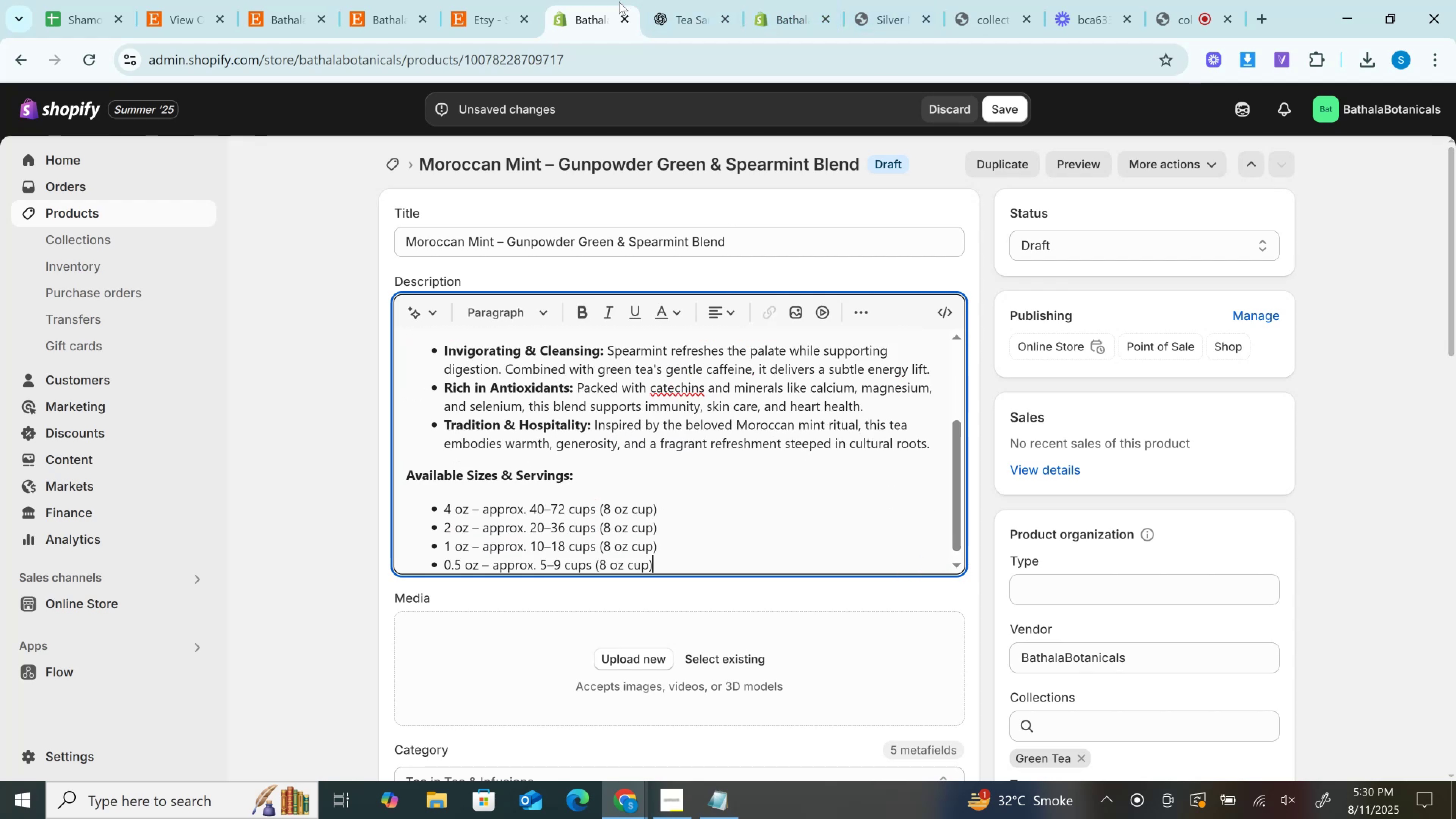 
left_click([677, 0])
 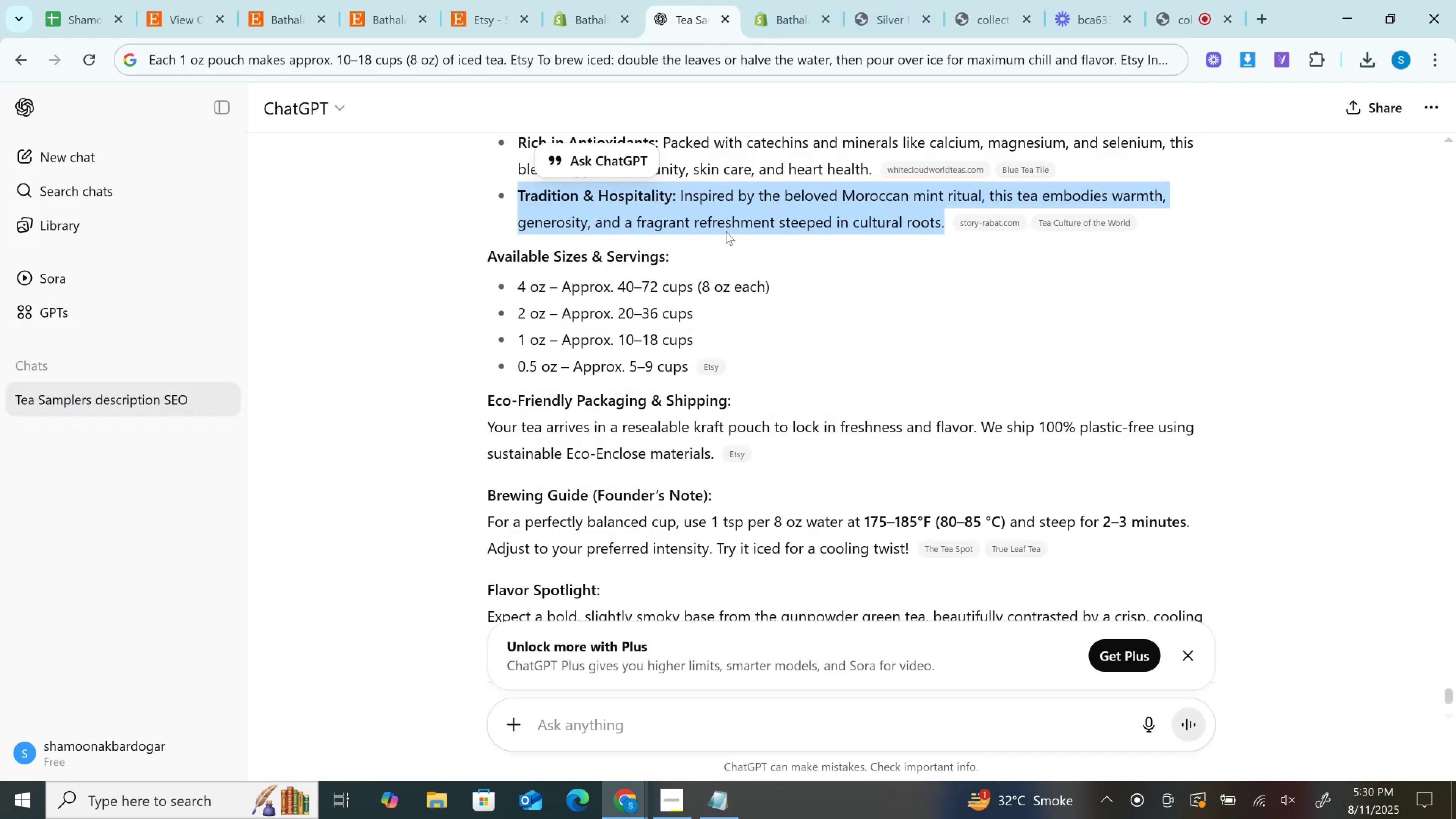 
scroll: coordinate [726, 231], scroll_direction: down, amount: 2.0
 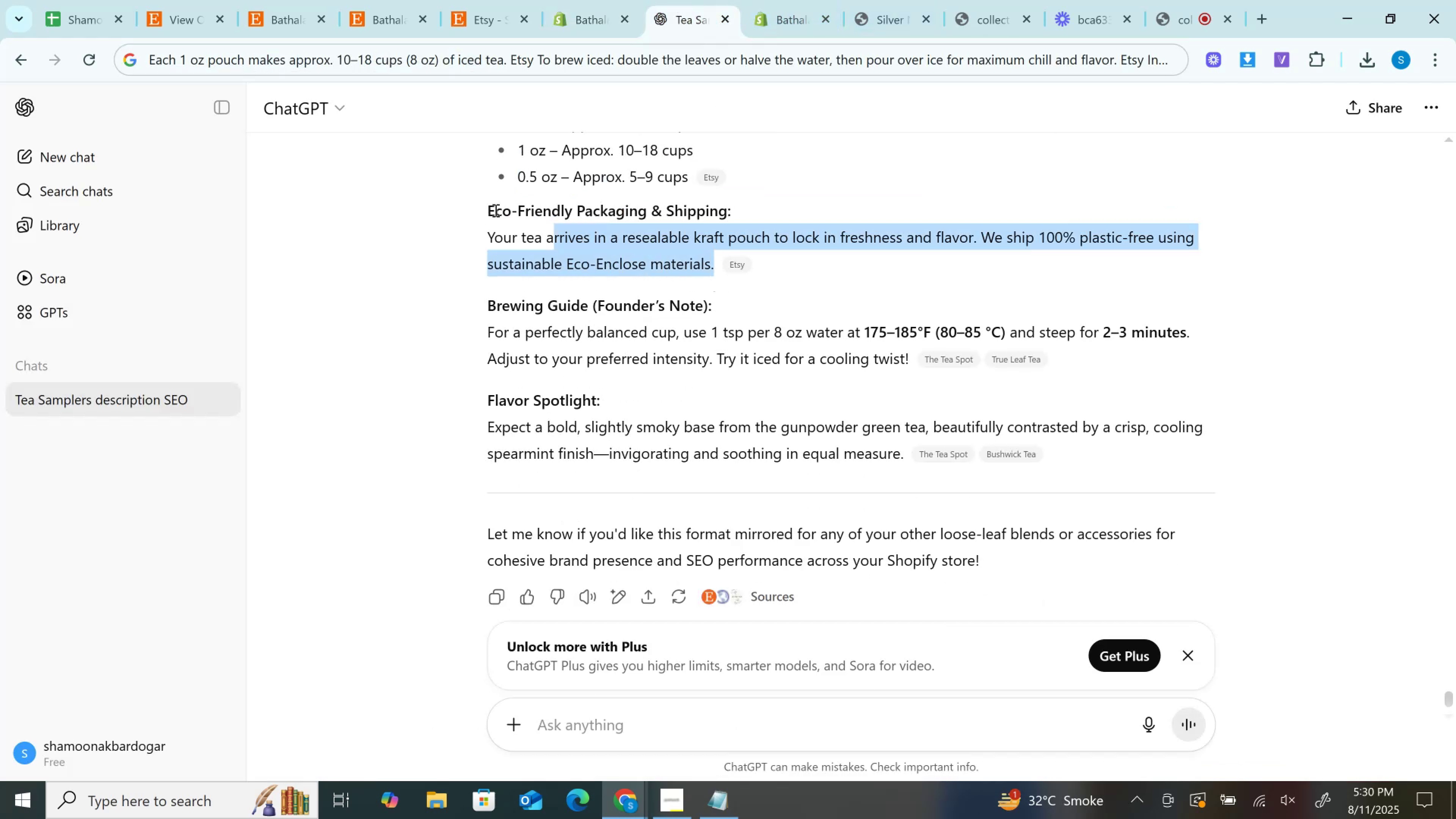 
key(Control+C)
 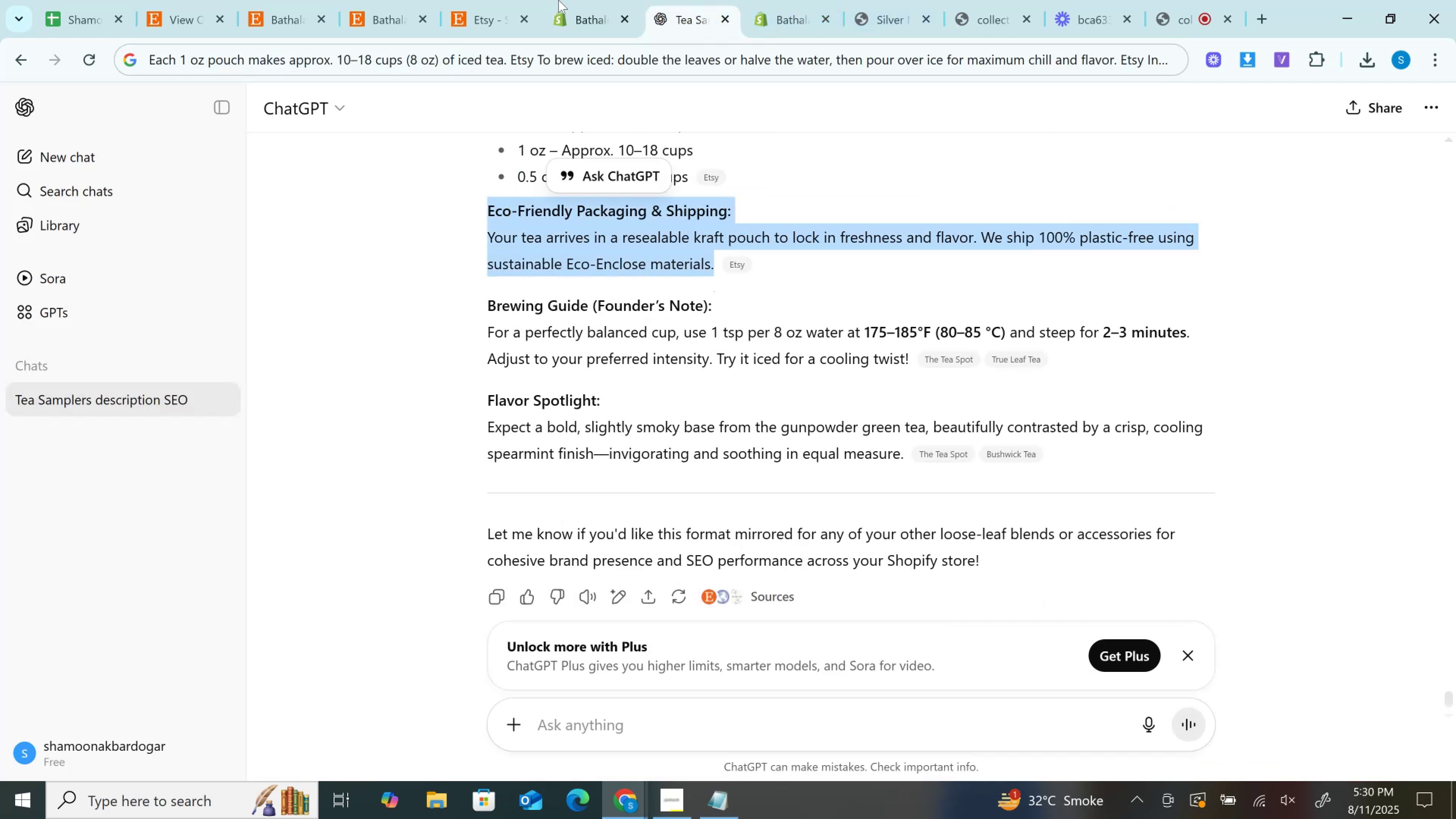 
left_click([559, 0])
 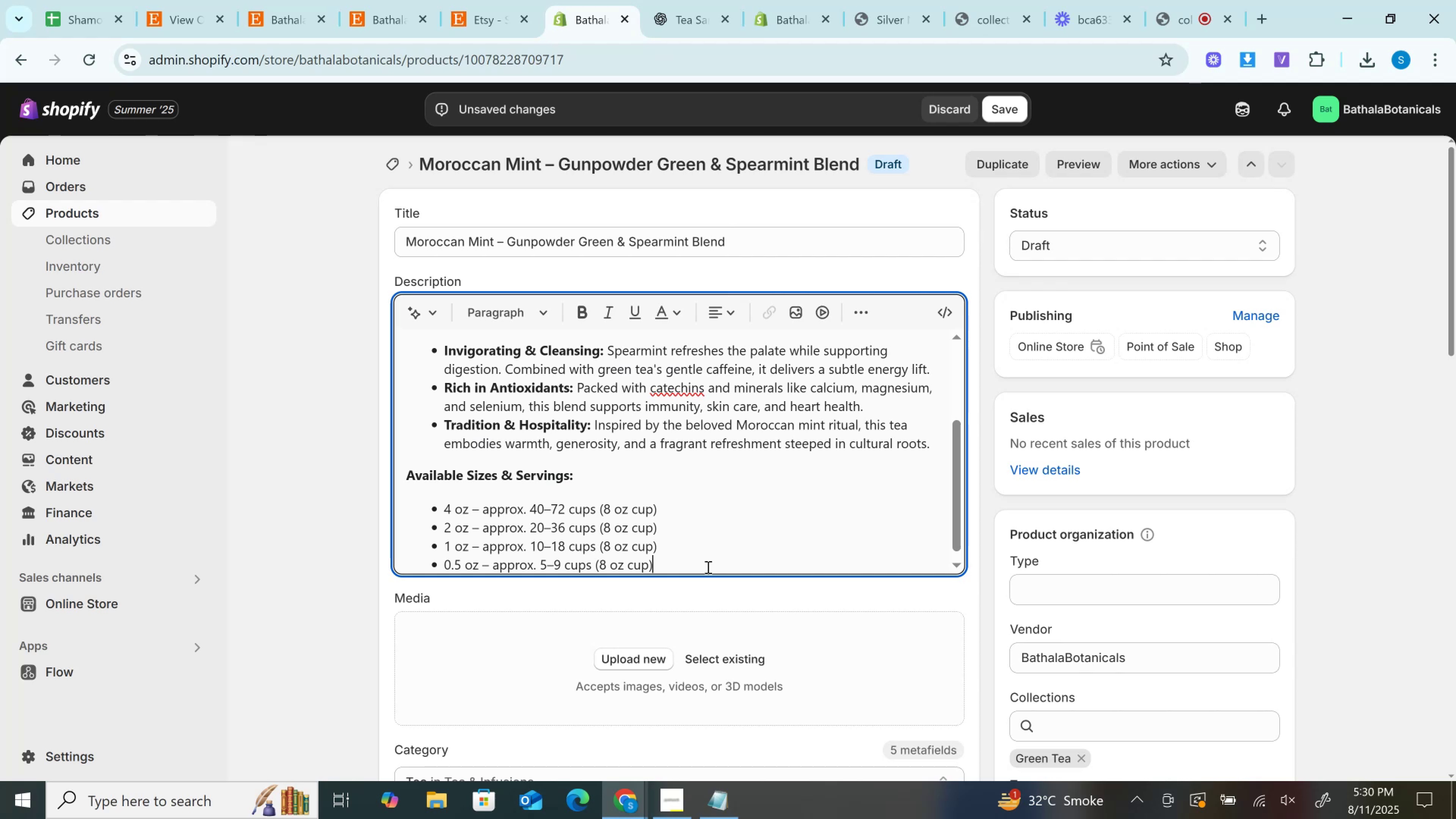 
key(Enter)
 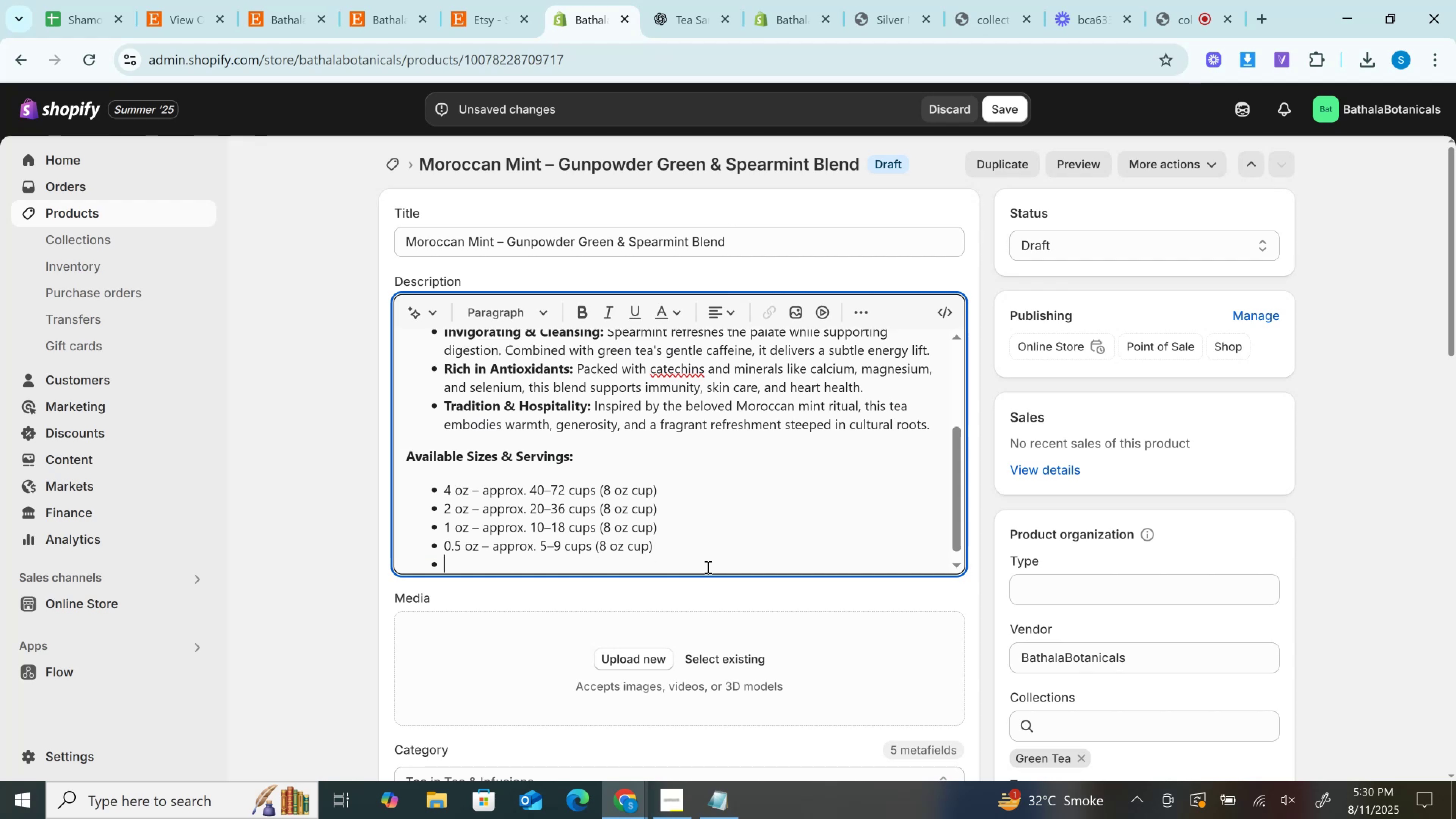 
key(Enter)
 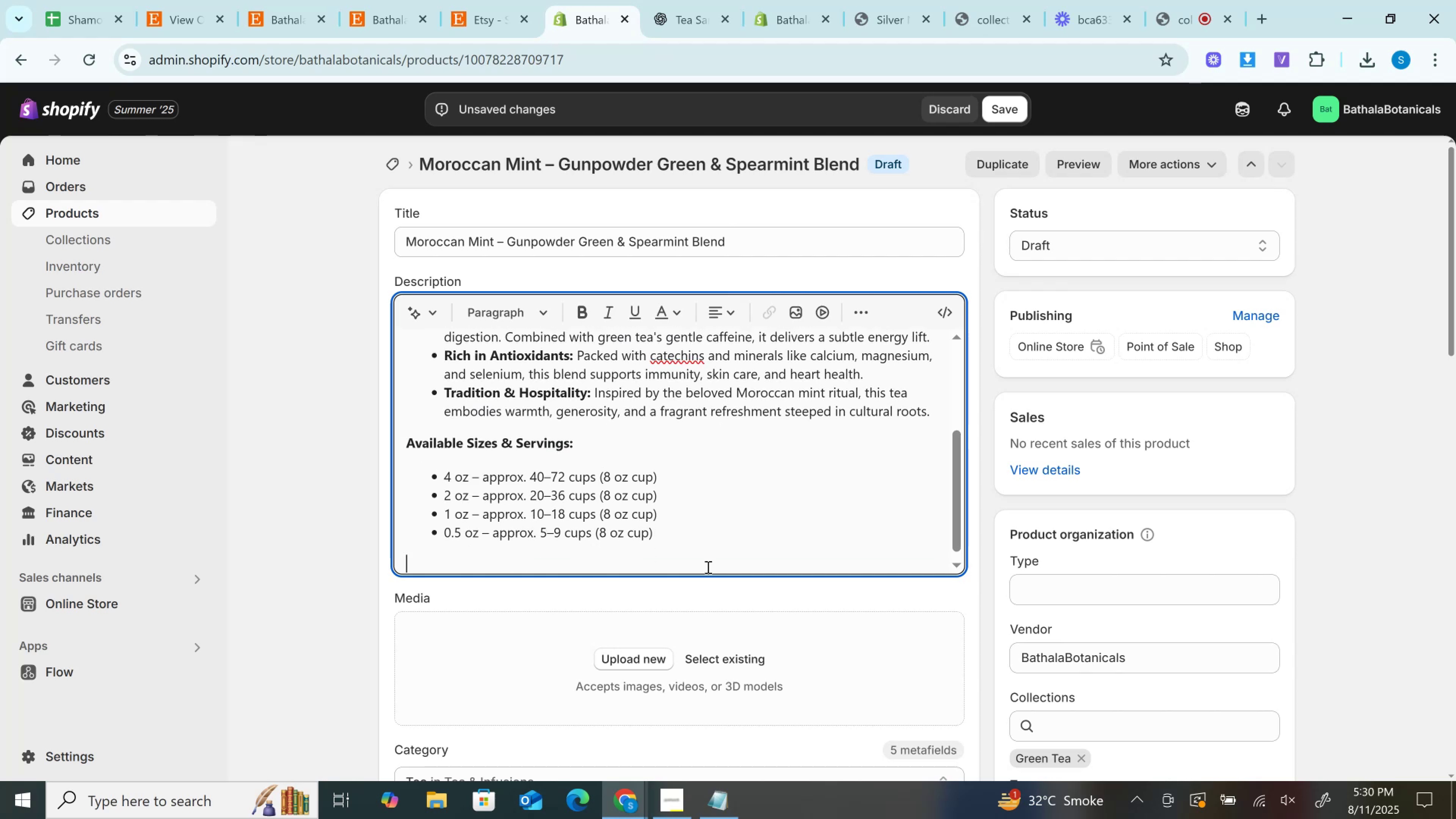 
hold_key(key=ControlLeft, duration=0.37)
 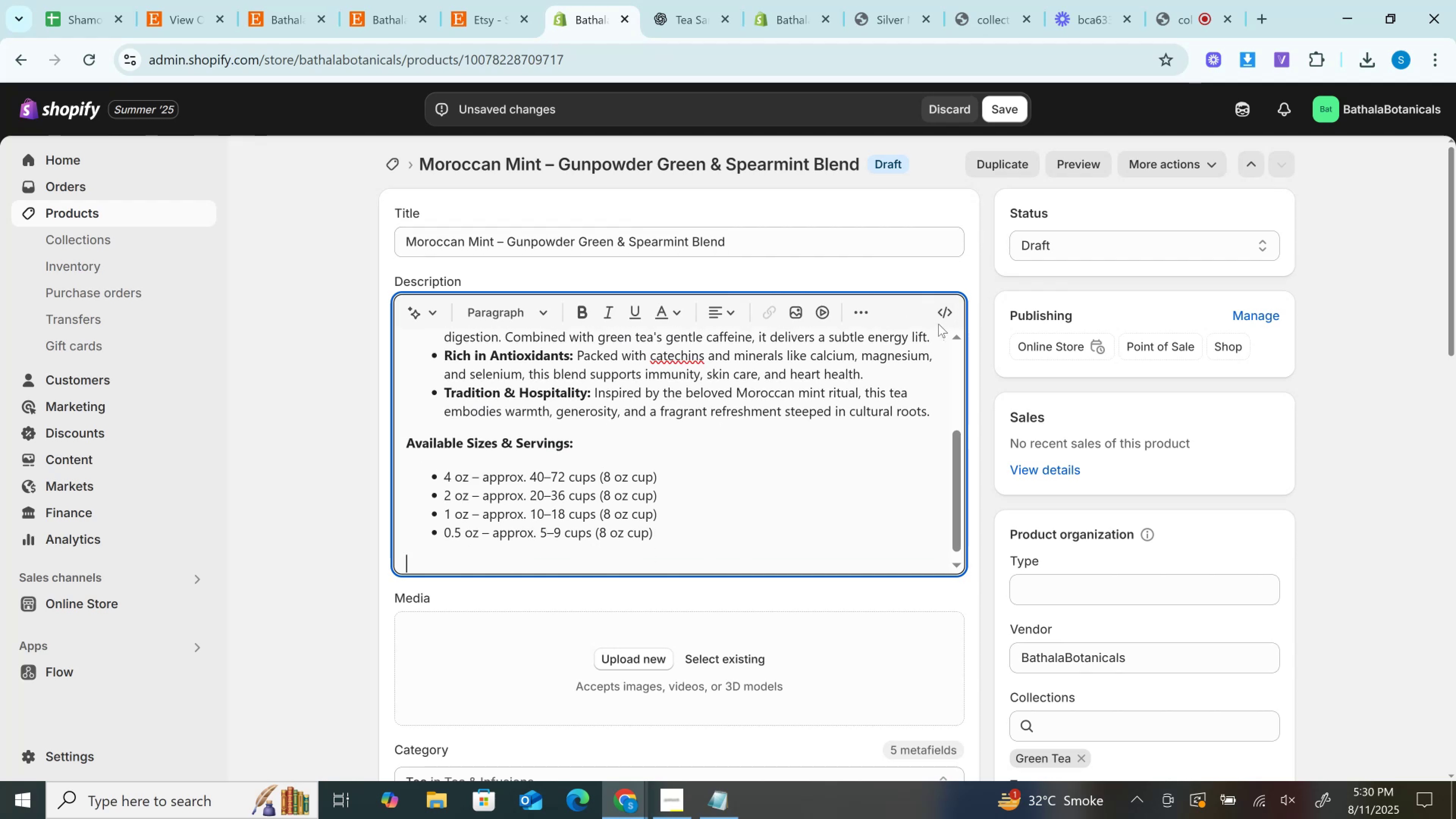 
left_click([940, 320])
 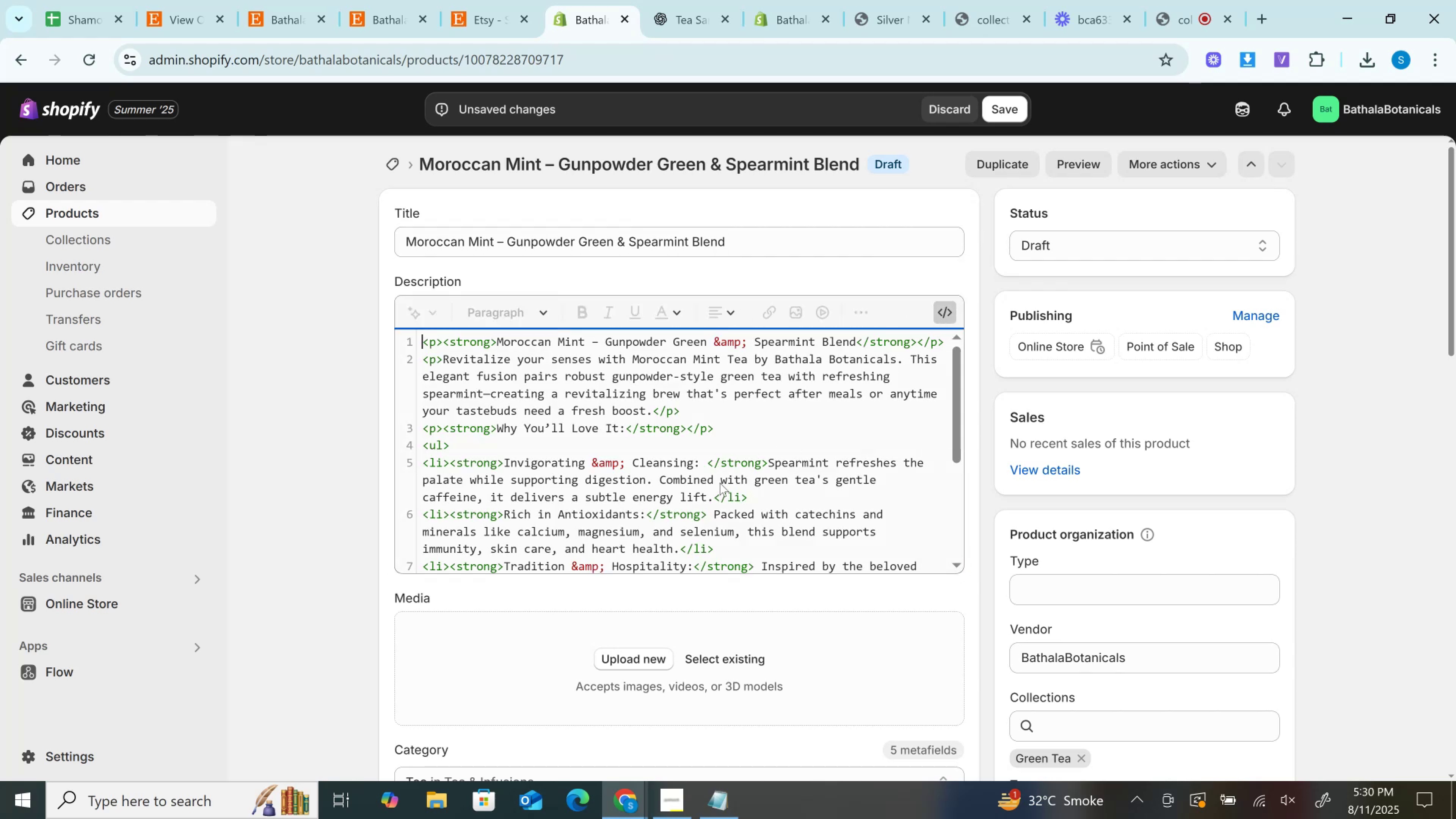 
scroll: coordinate [720, 483], scroll_direction: down, amount: 2.0
 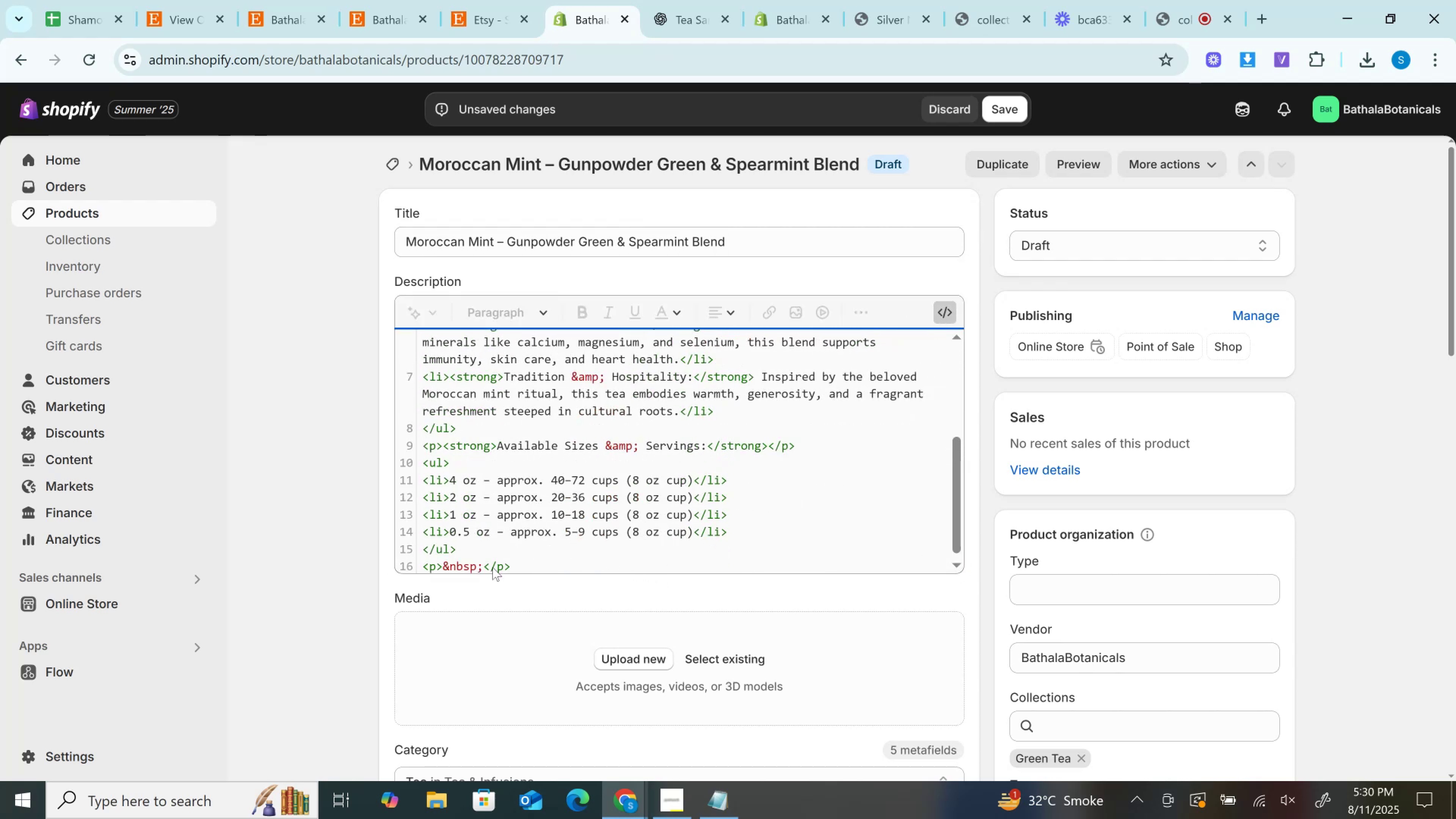 
key(Control+B)
 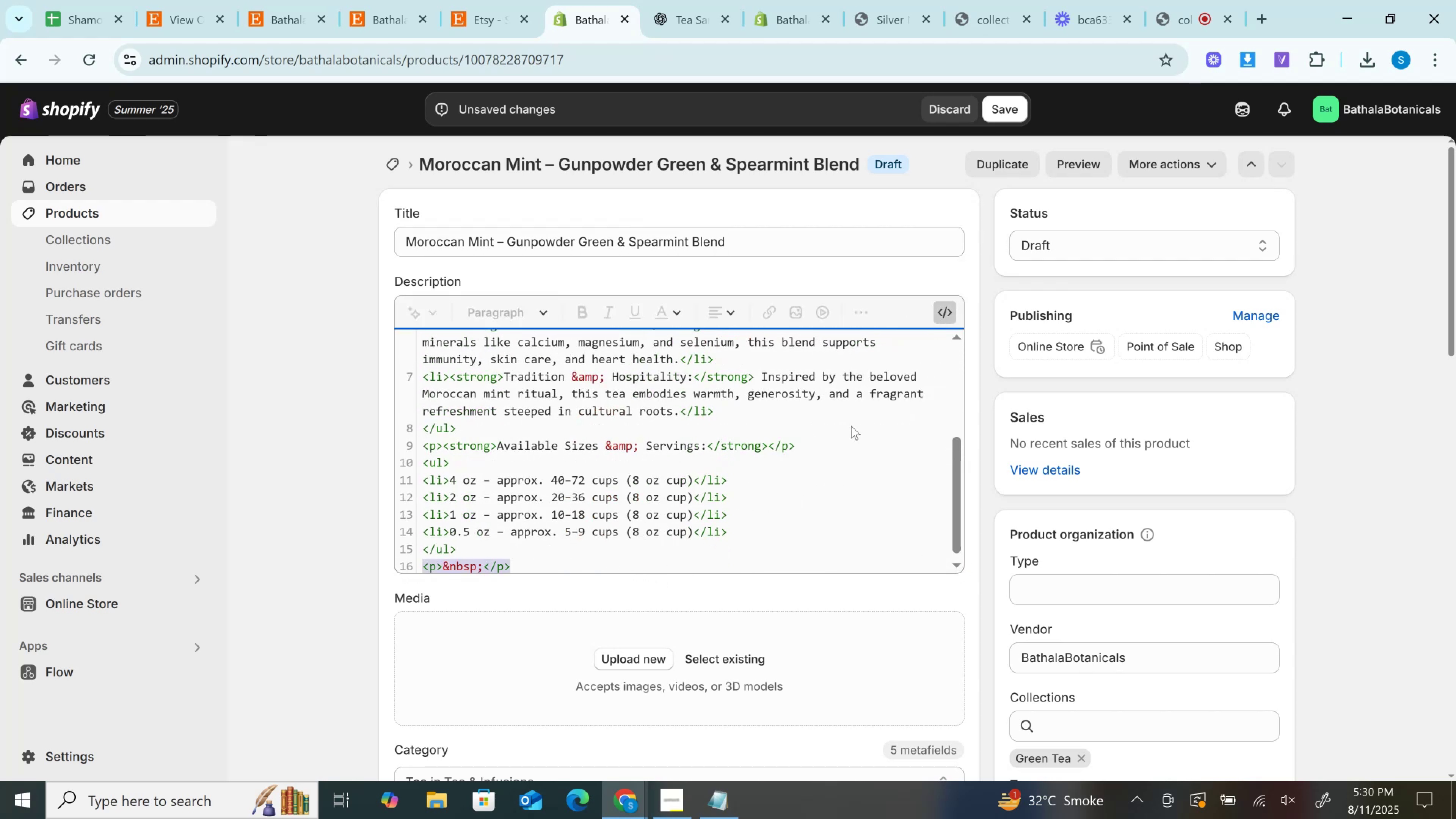 
key(Control+V)
 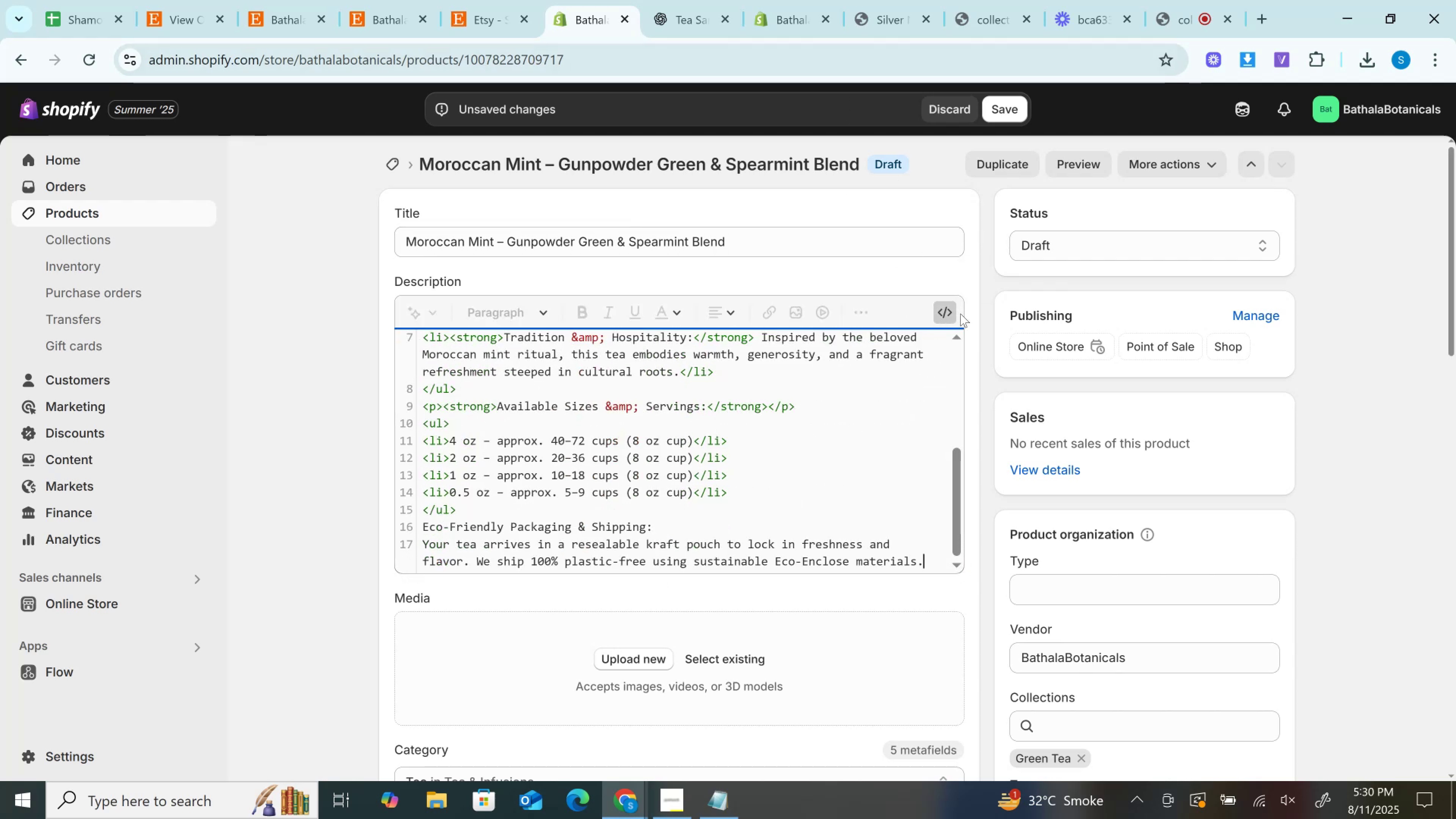 
left_click([945, 307])
 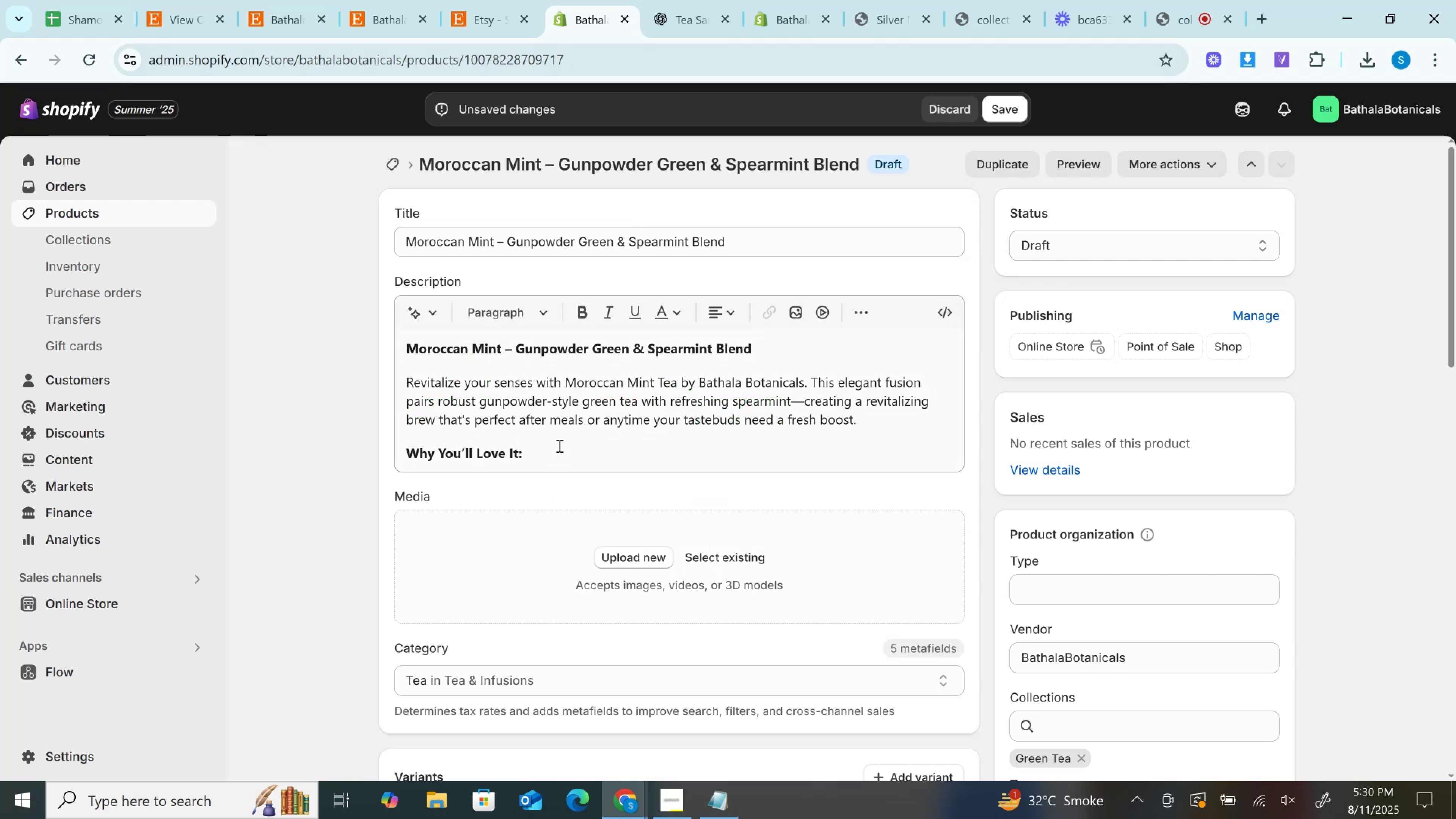 
left_click([563, 410])
 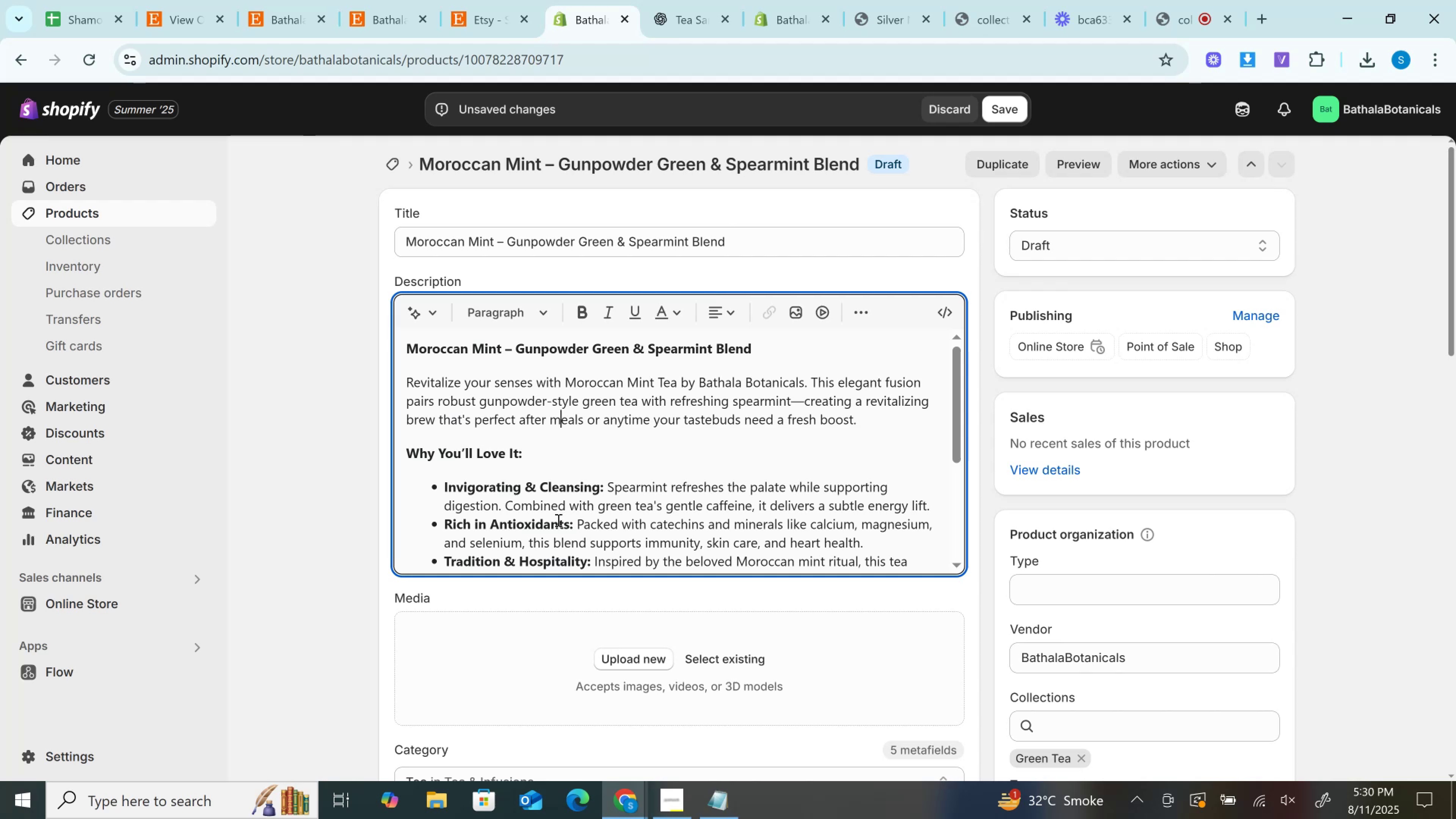 
scroll: coordinate [526, 511], scroll_direction: down, amount: 3.0
 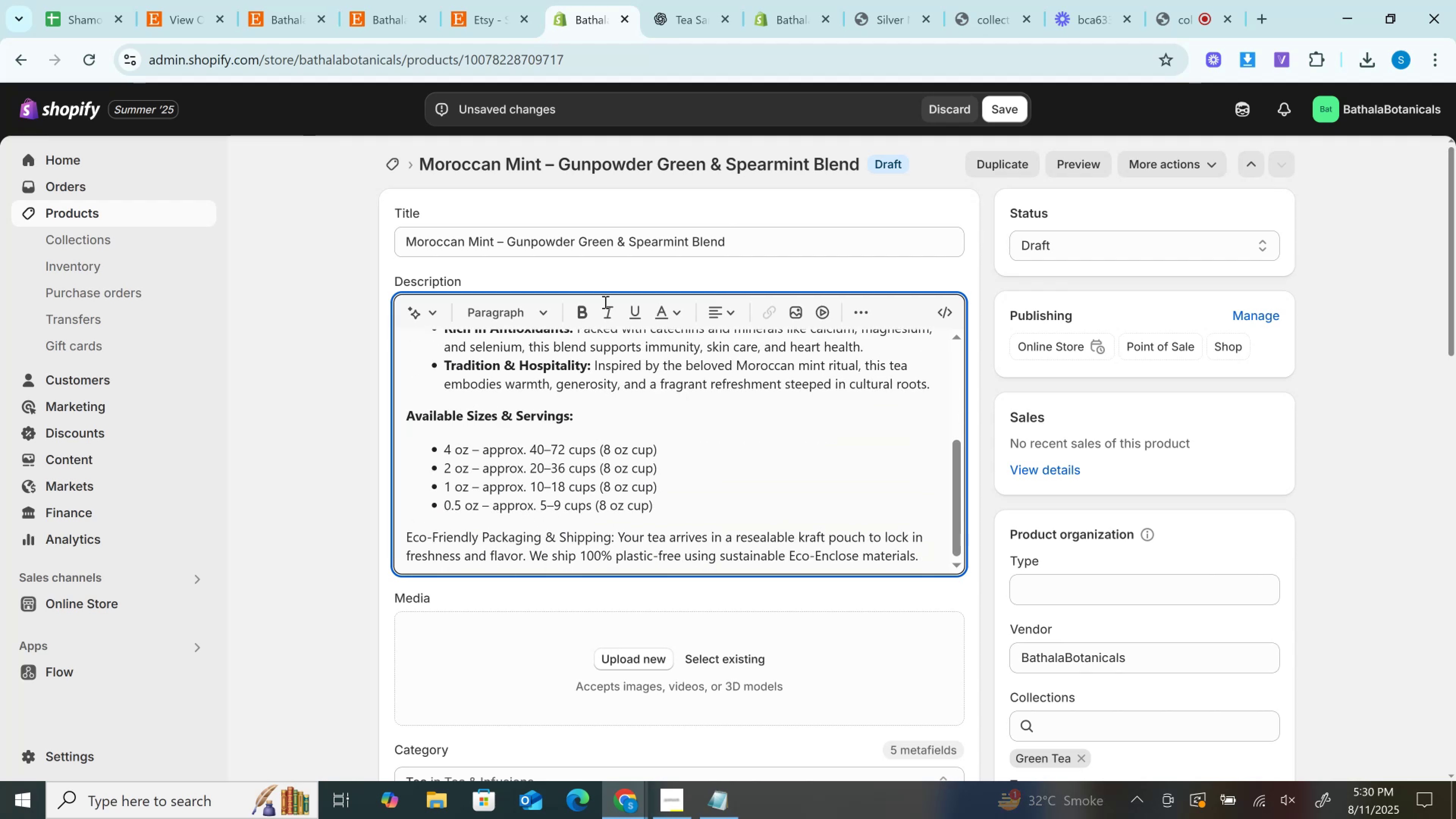 
left_click([668, 0])
 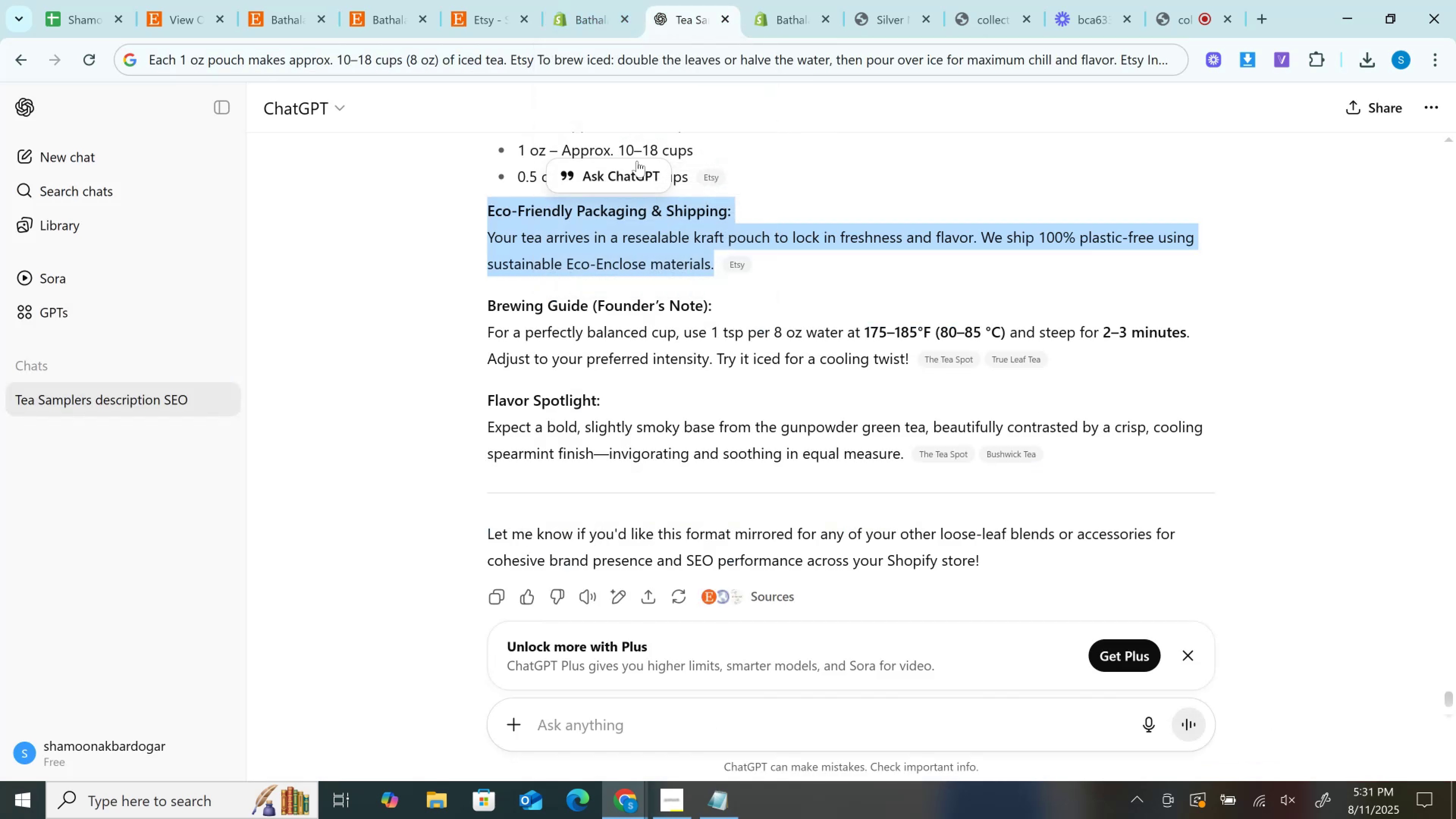 
left_click([614, 5])
 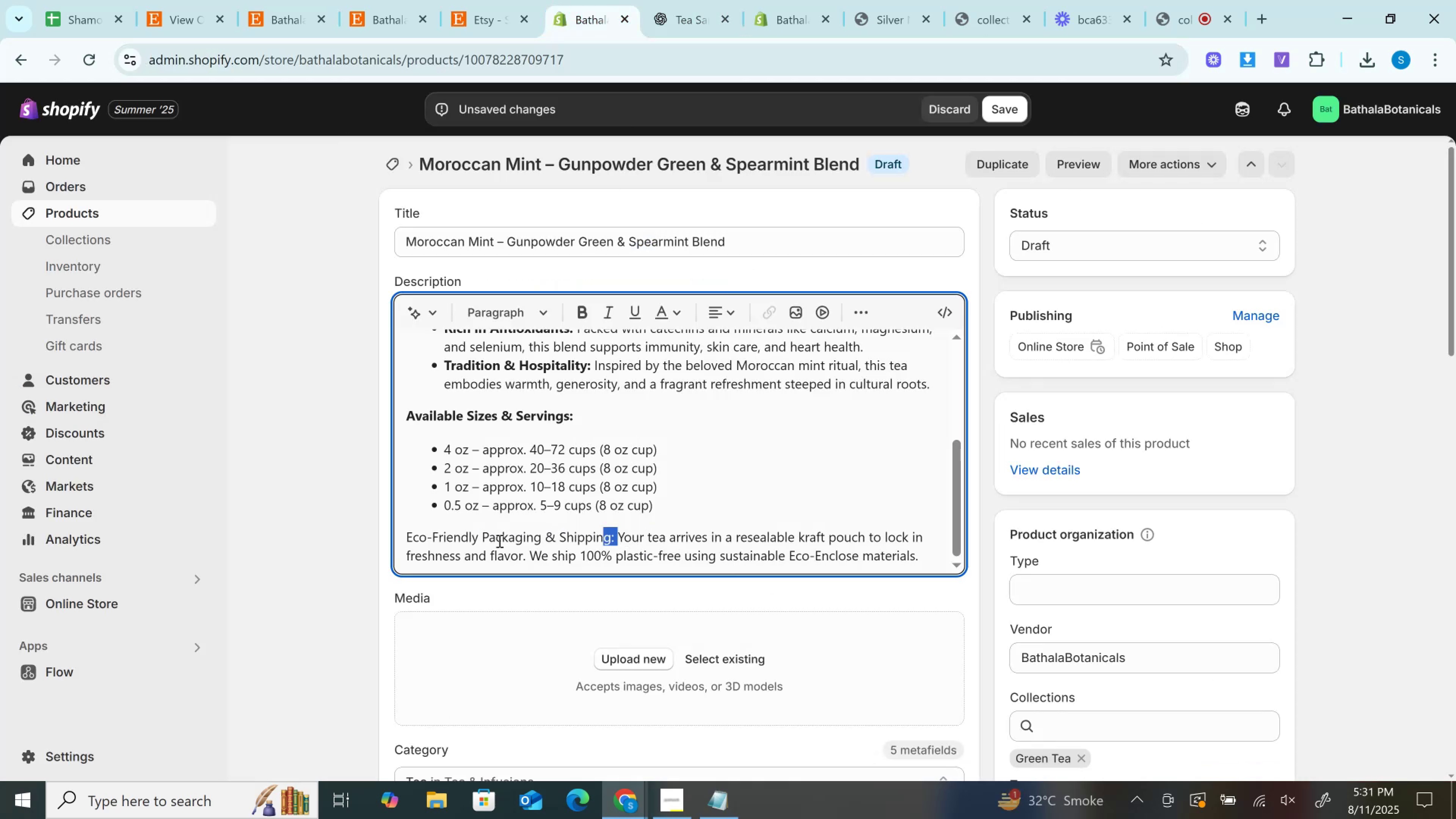 
key(Control+B)
 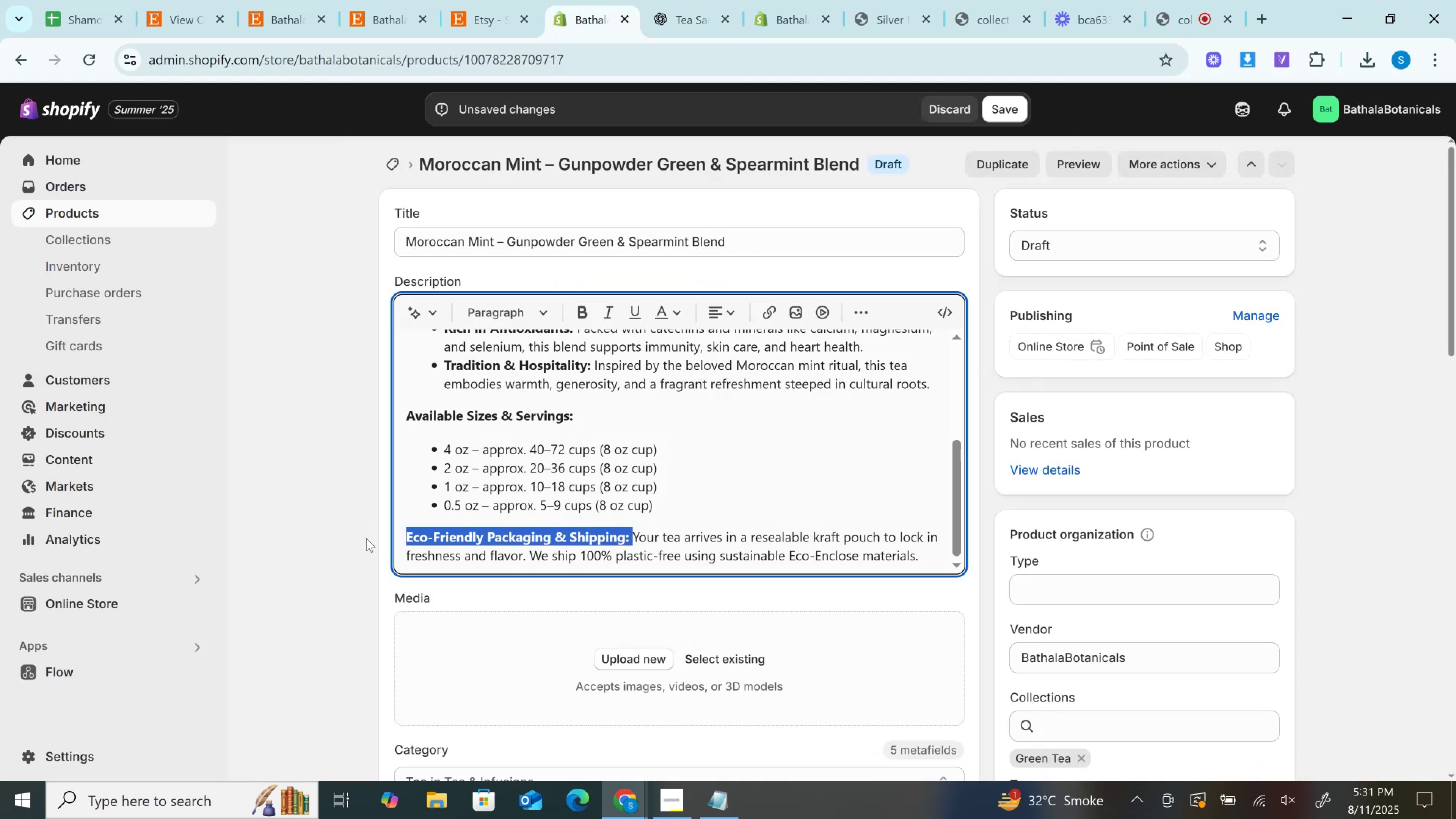 
key(ArrowRight)
 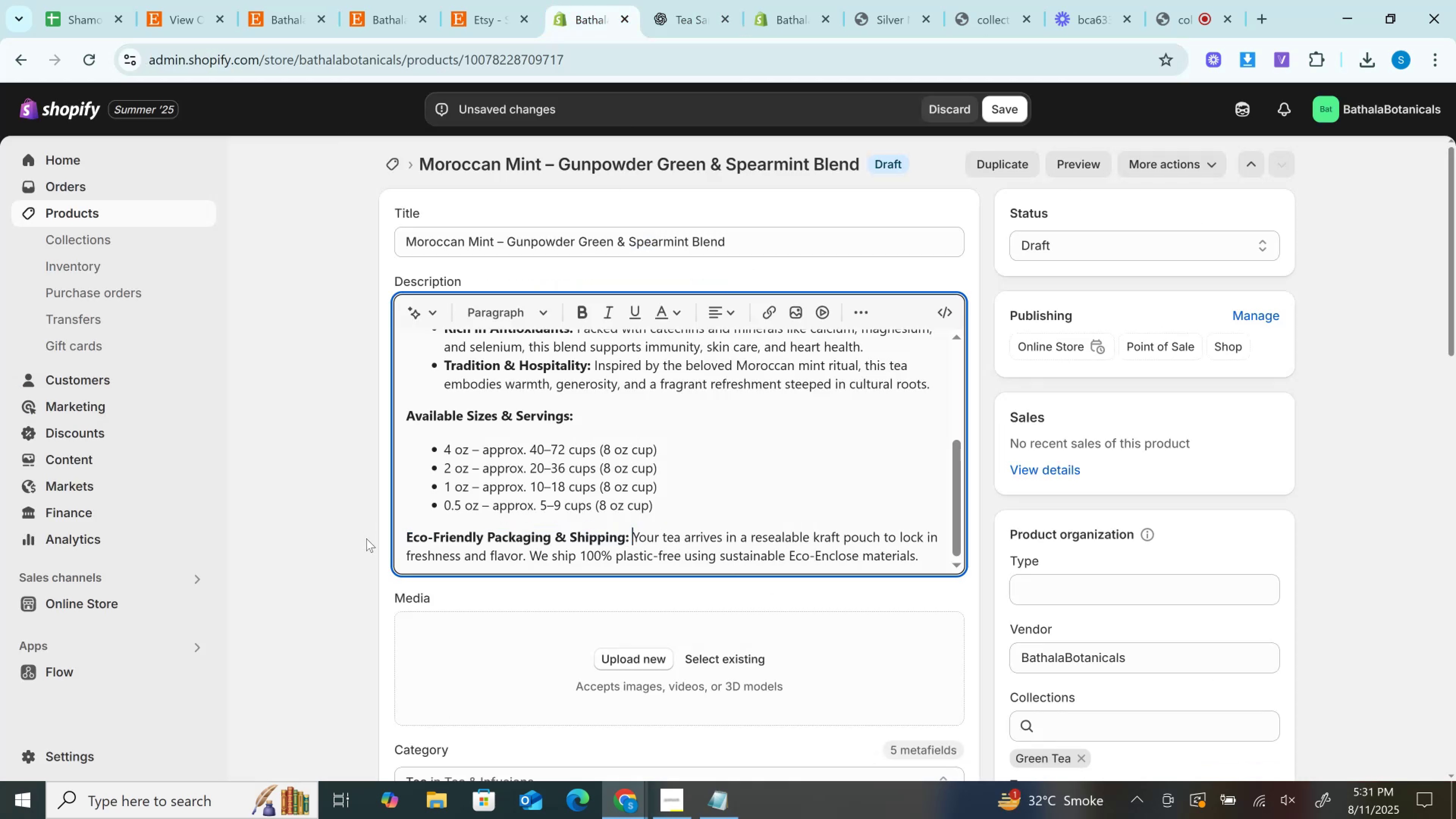 
key(Shift+Enter)
 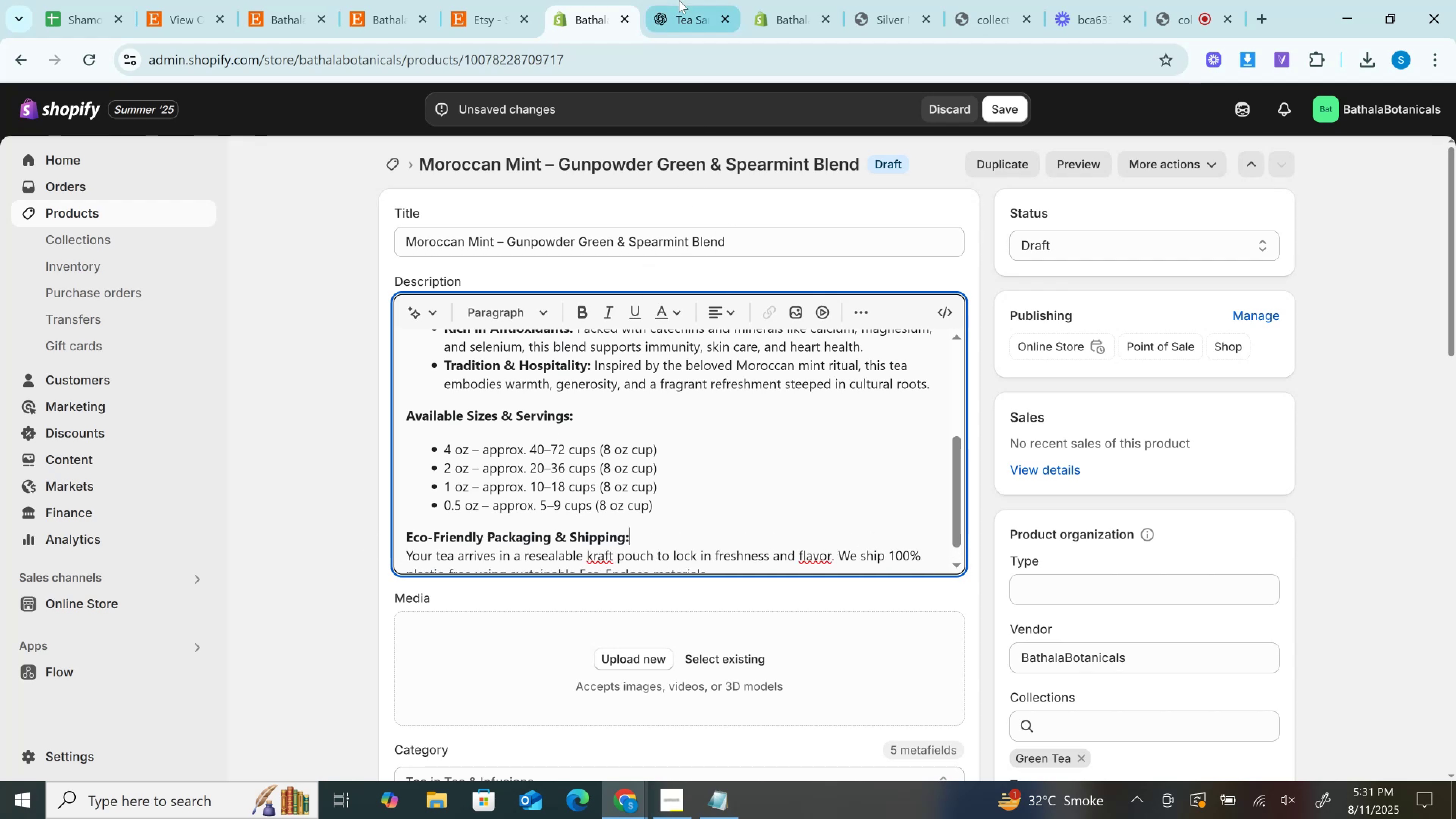 
left_click([676, 0])
 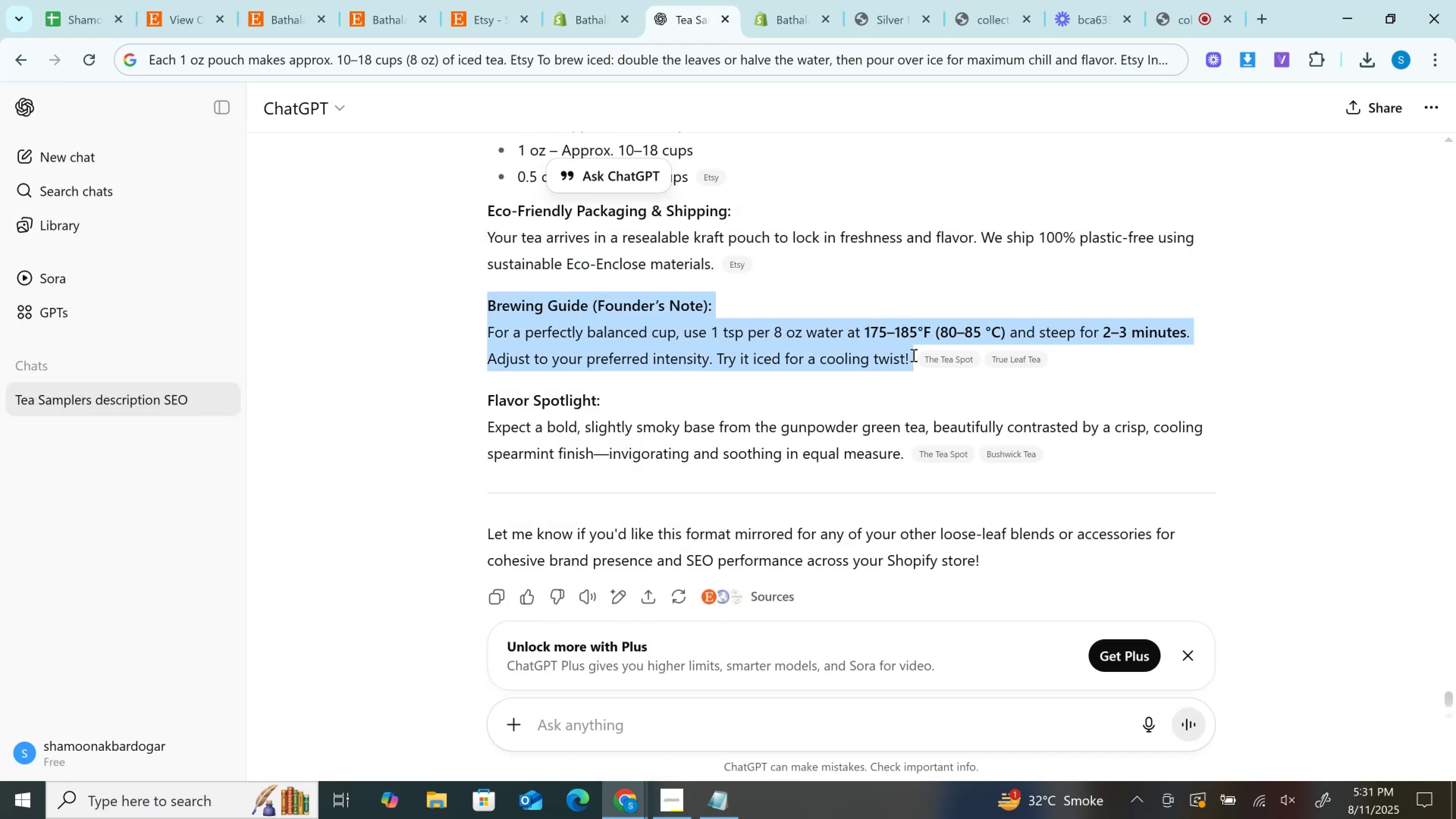 
key(Control+C)
 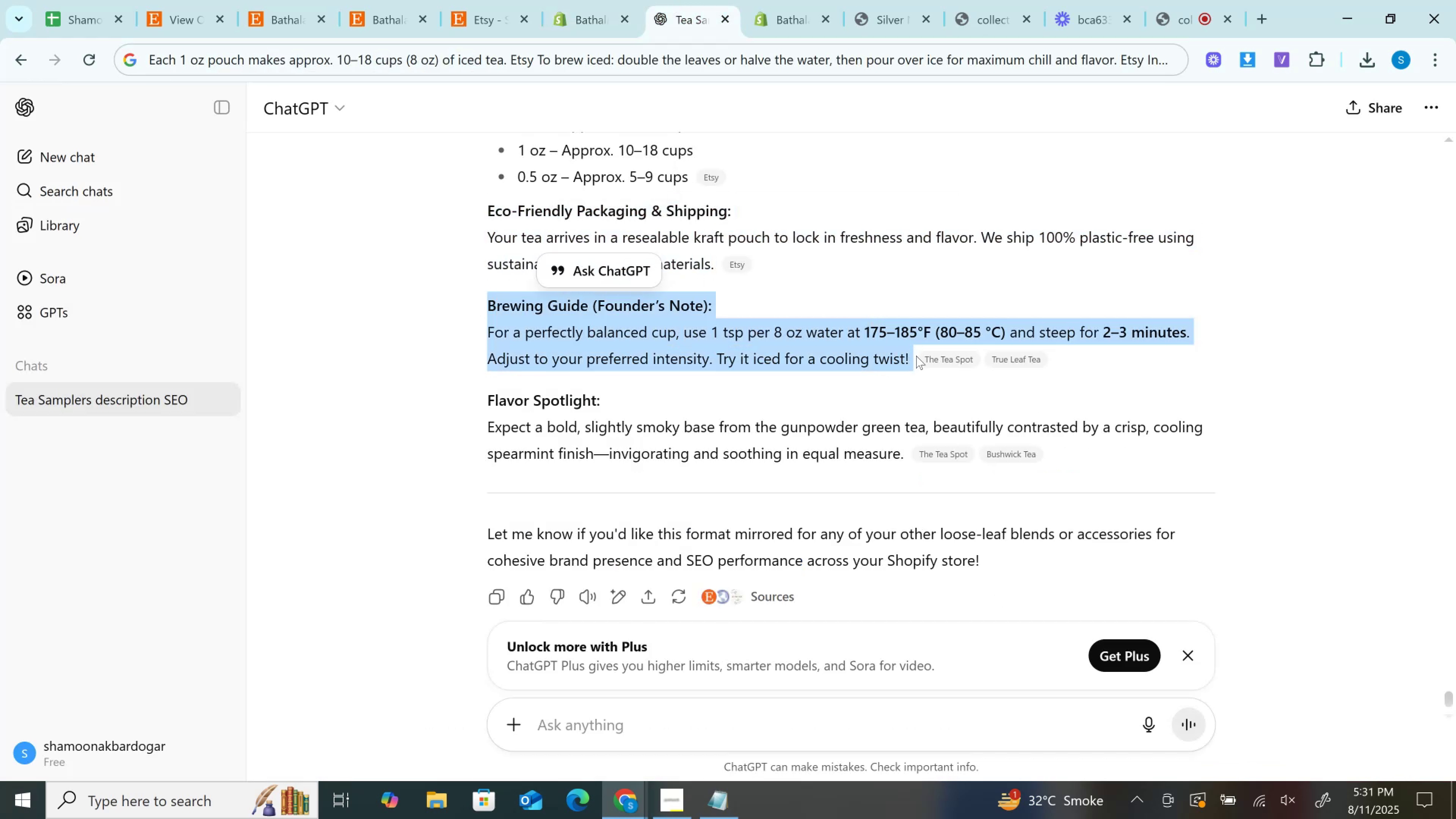 
key(Control+C)
 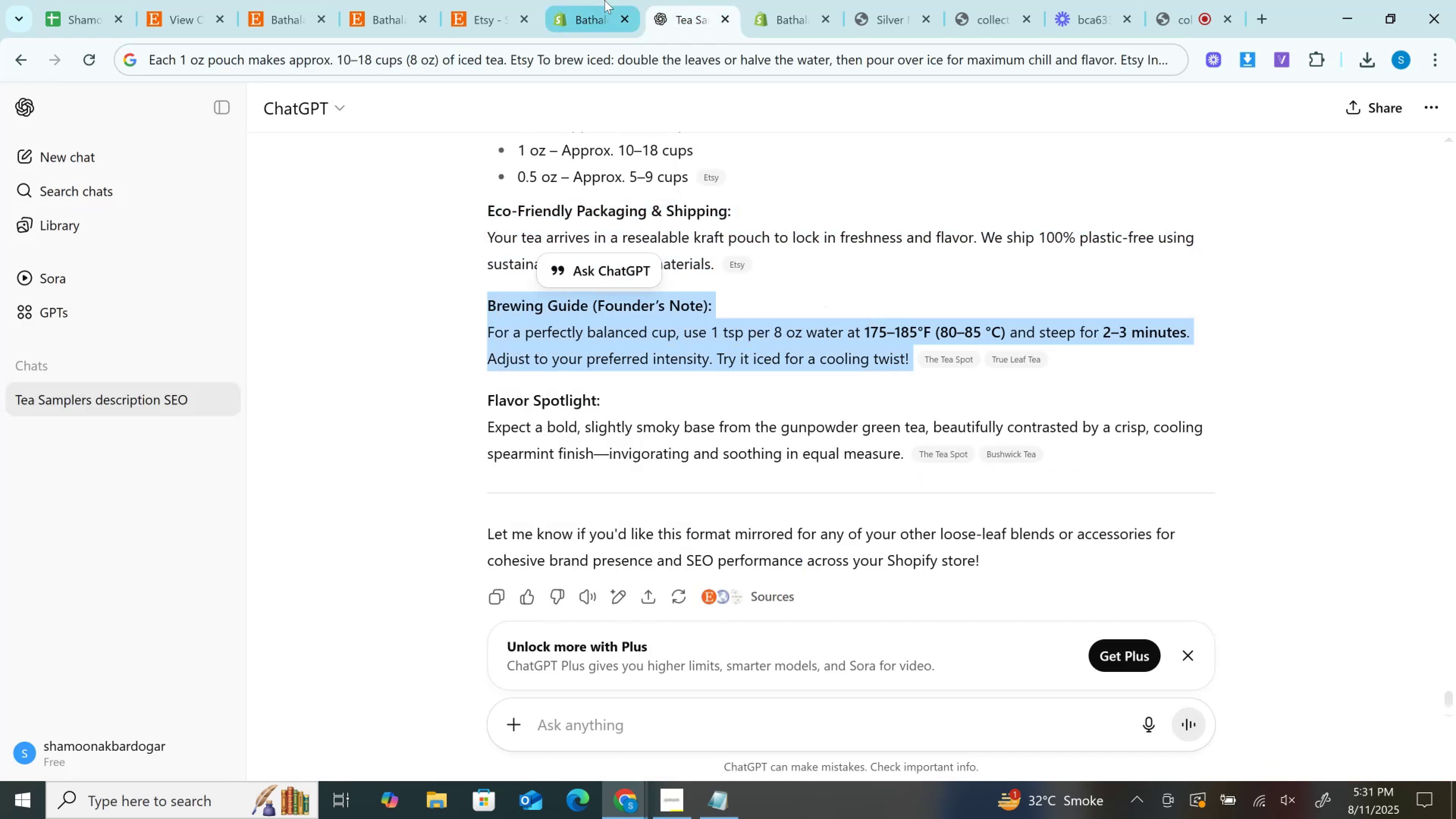 
left_click([604, 0])
 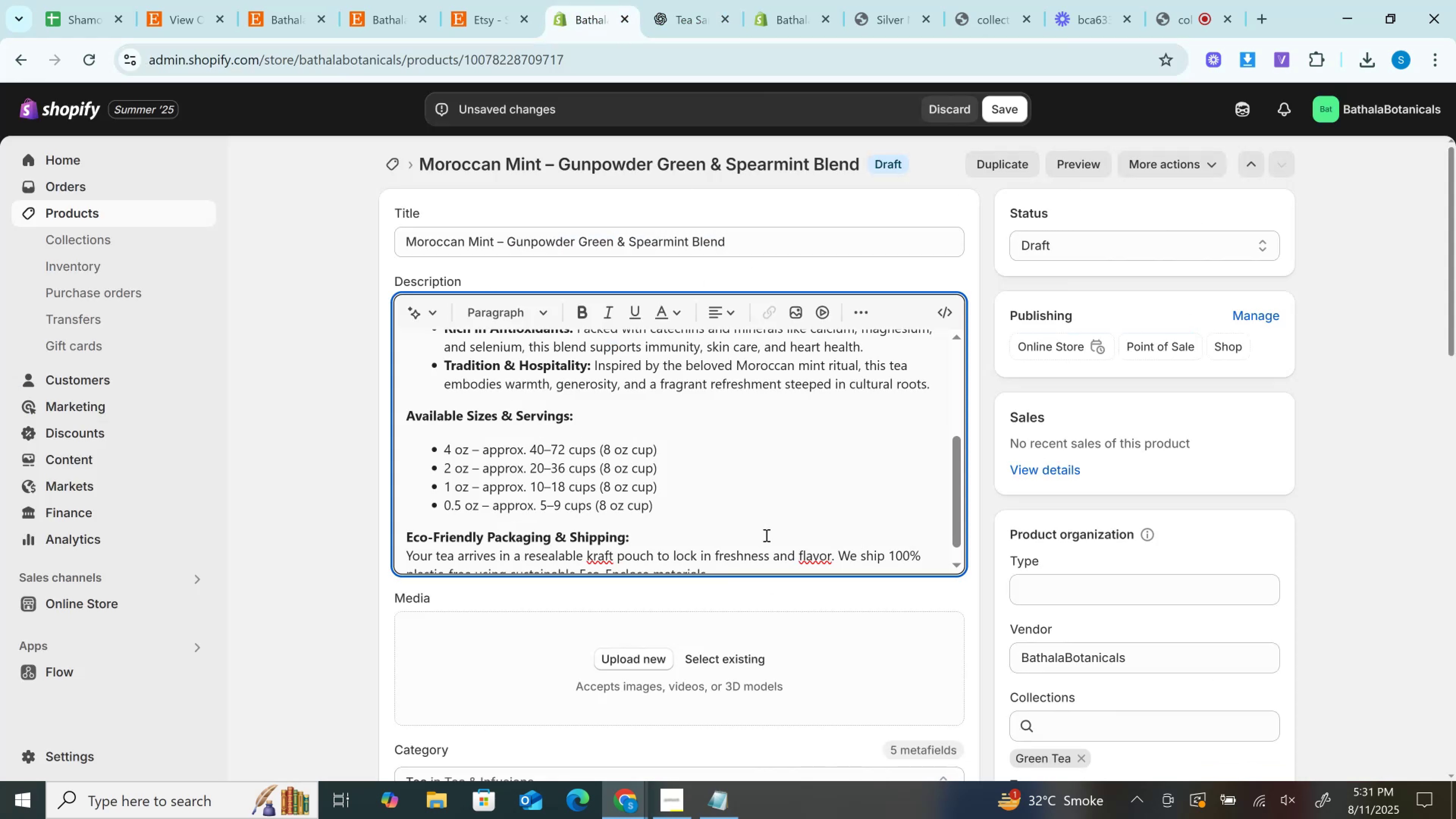 
scroll: coordinate [766, 535], scroll_direction: down, amount: 2.0
 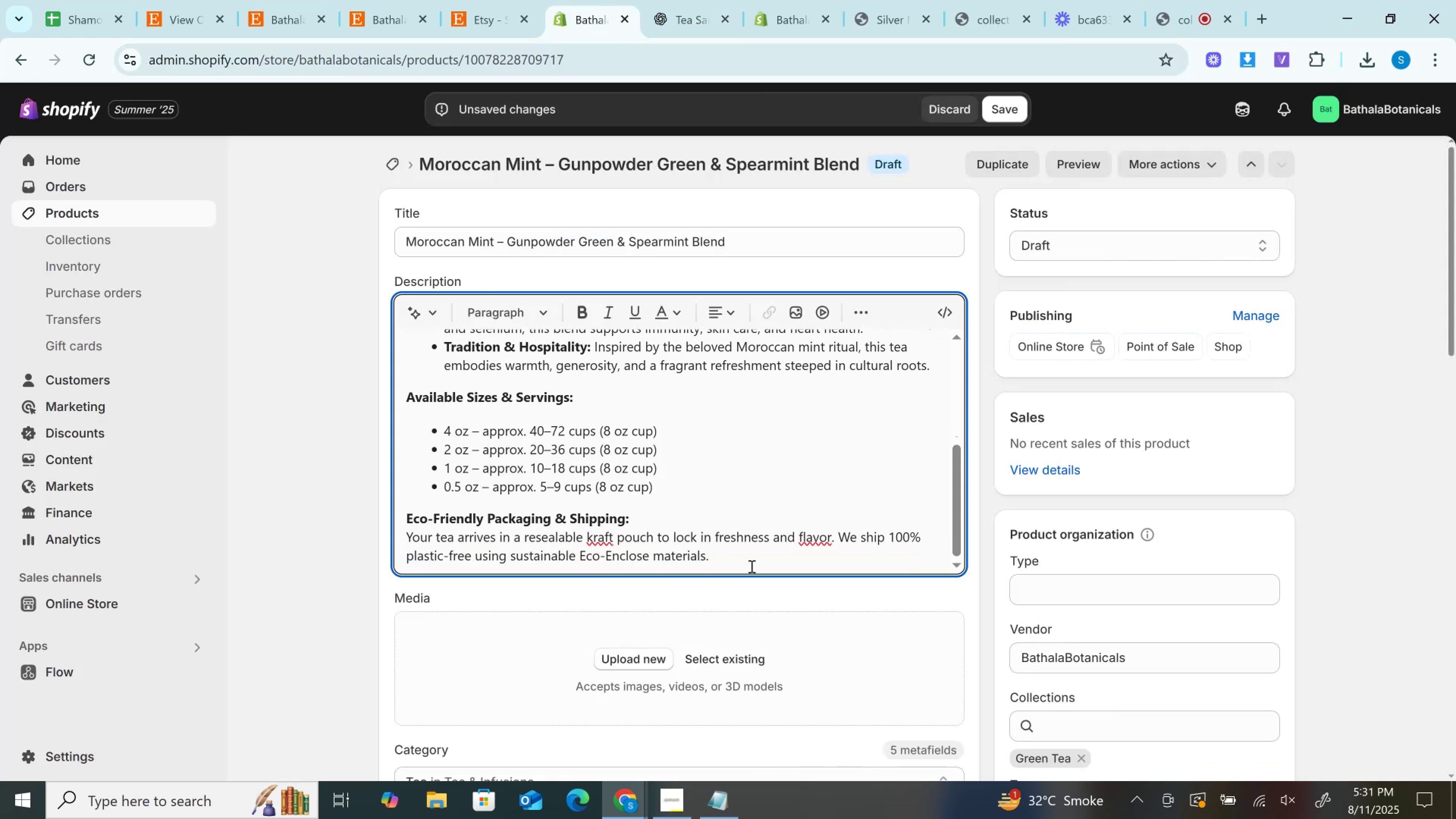 
left_click([751, 566])
 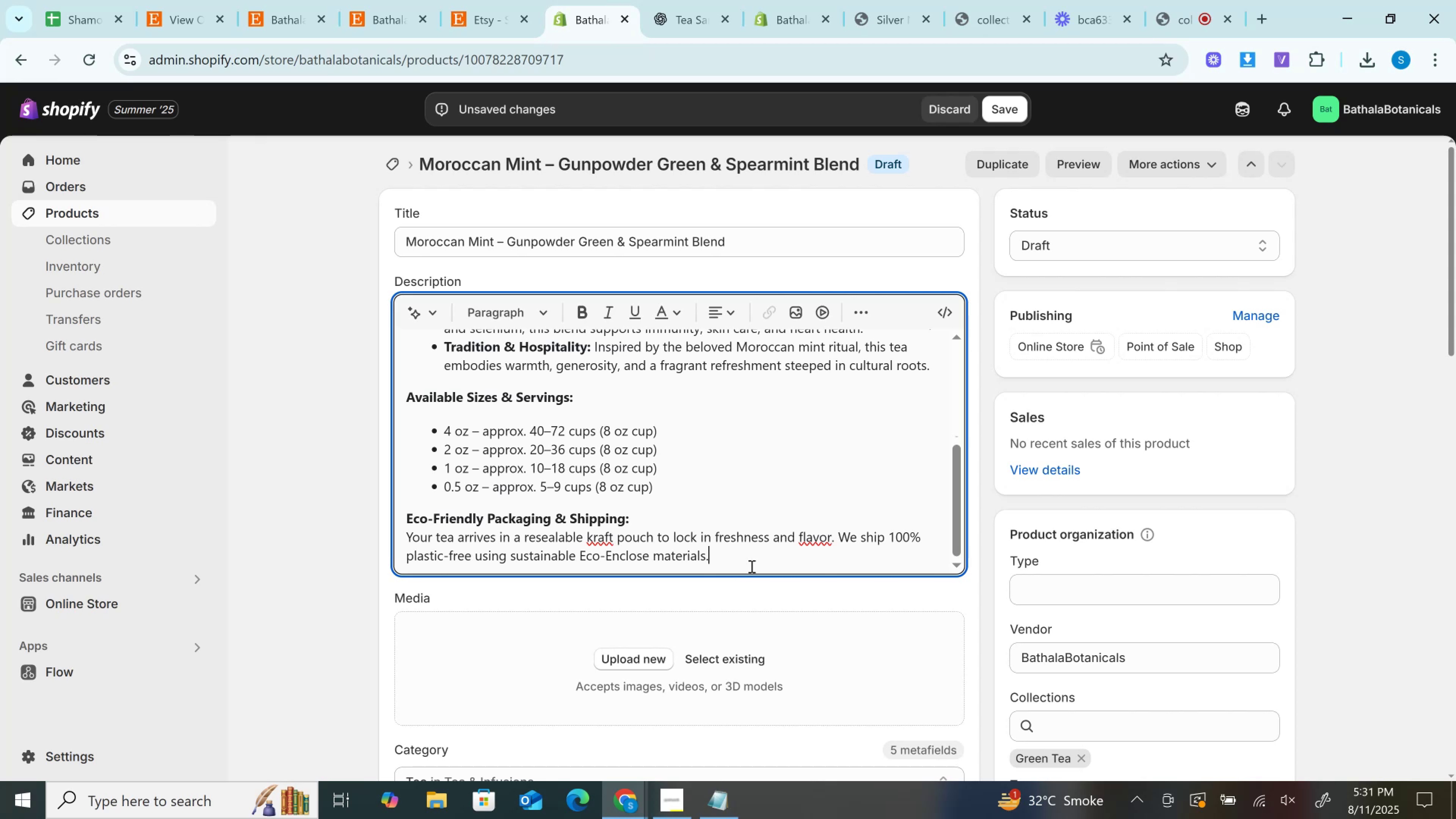 
key(Enter)
 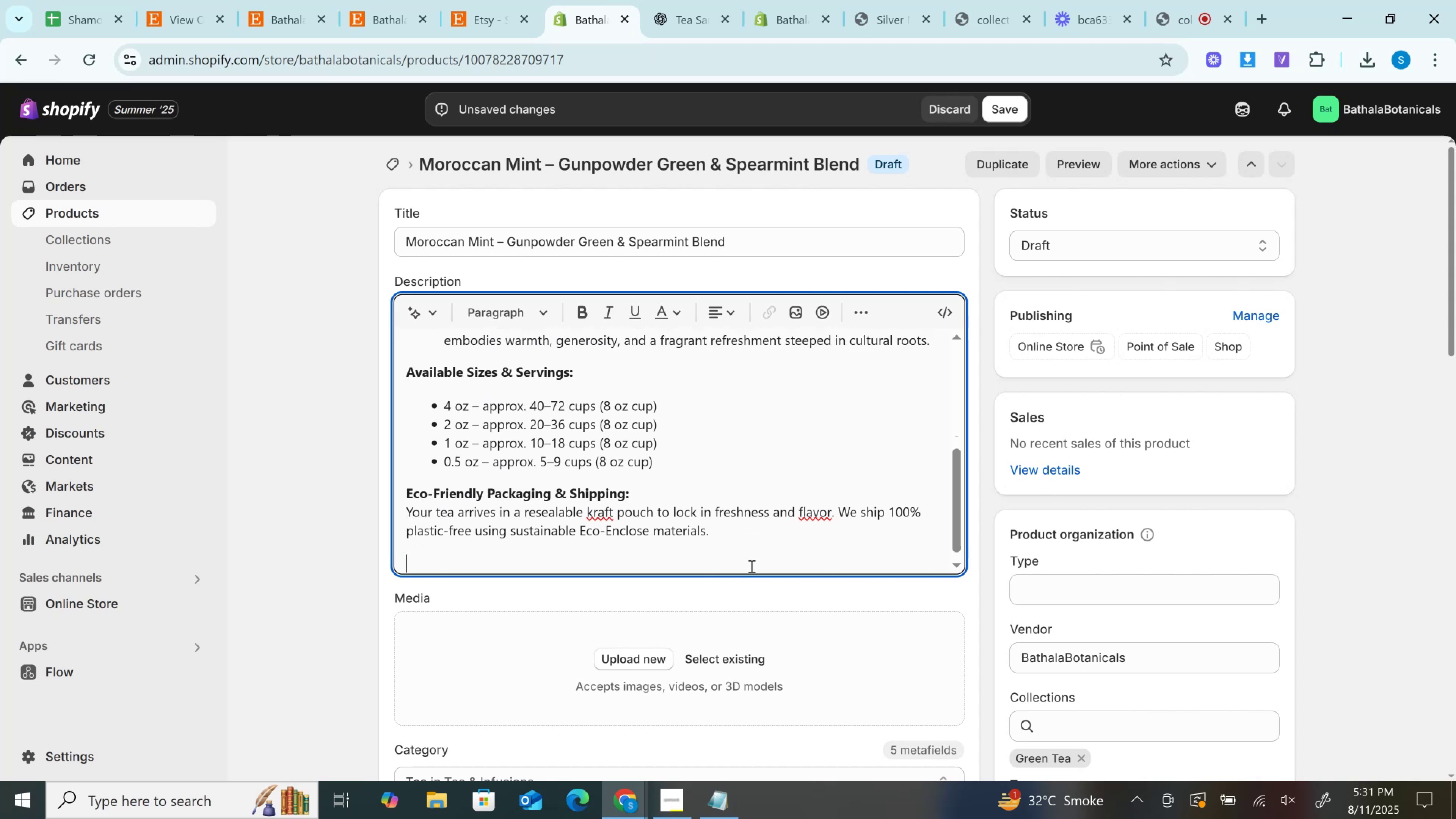 
hold_key(key=ControlLeft, duration=0.43)
 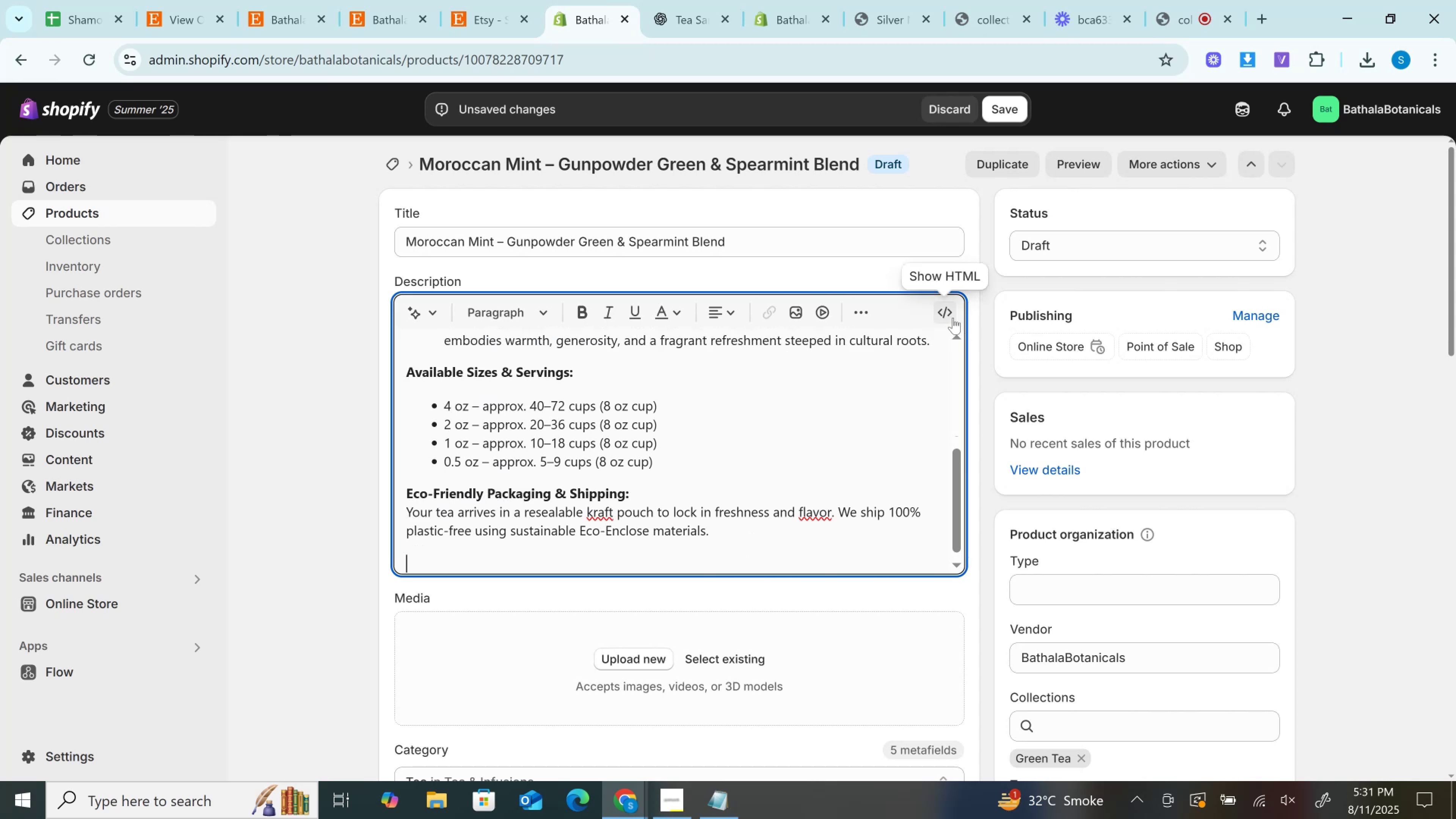 
left_click([953, 318])
 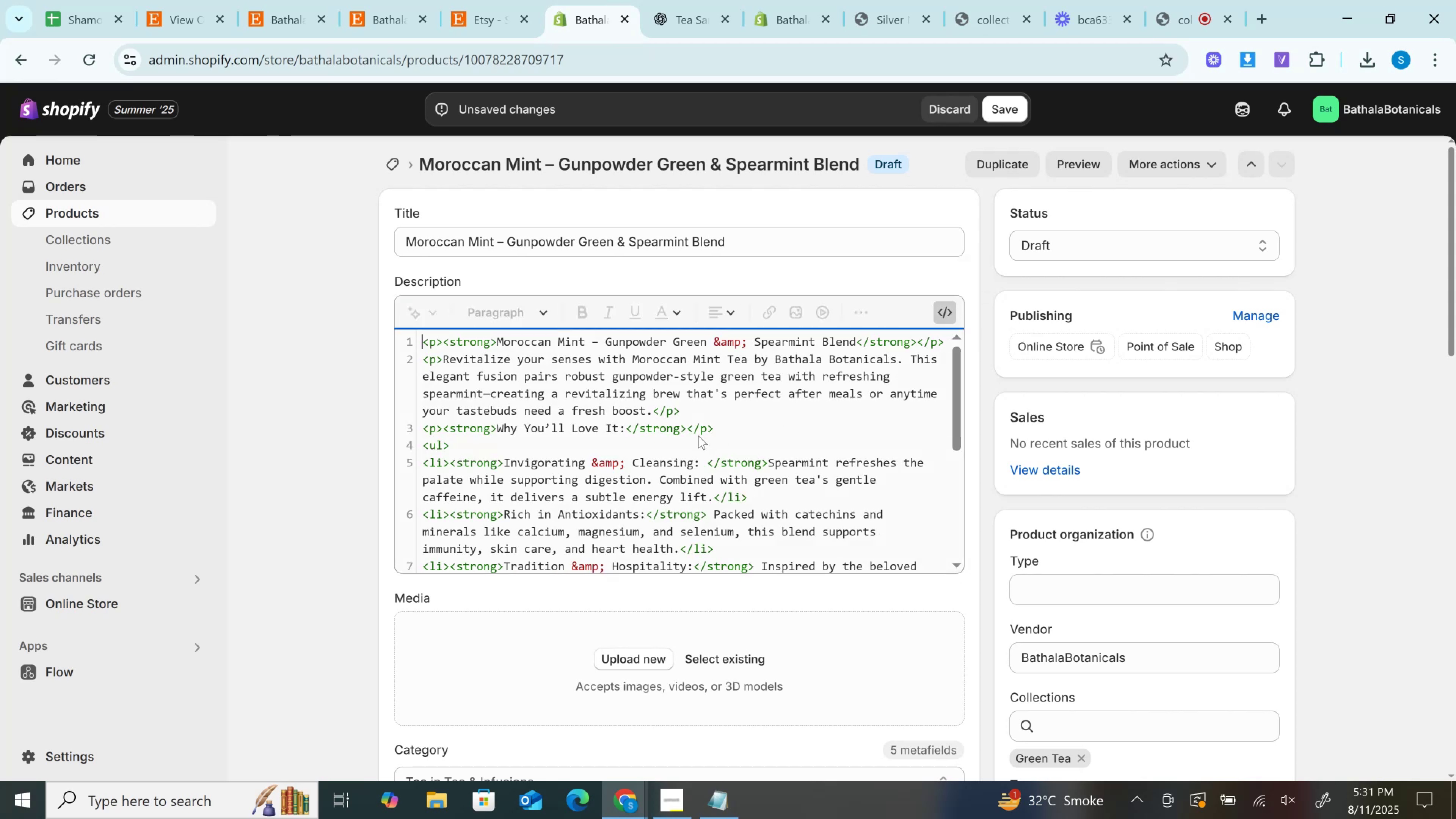 
scroll: coordinate [716, 483], scroll_direction: down, amount: 4.0
 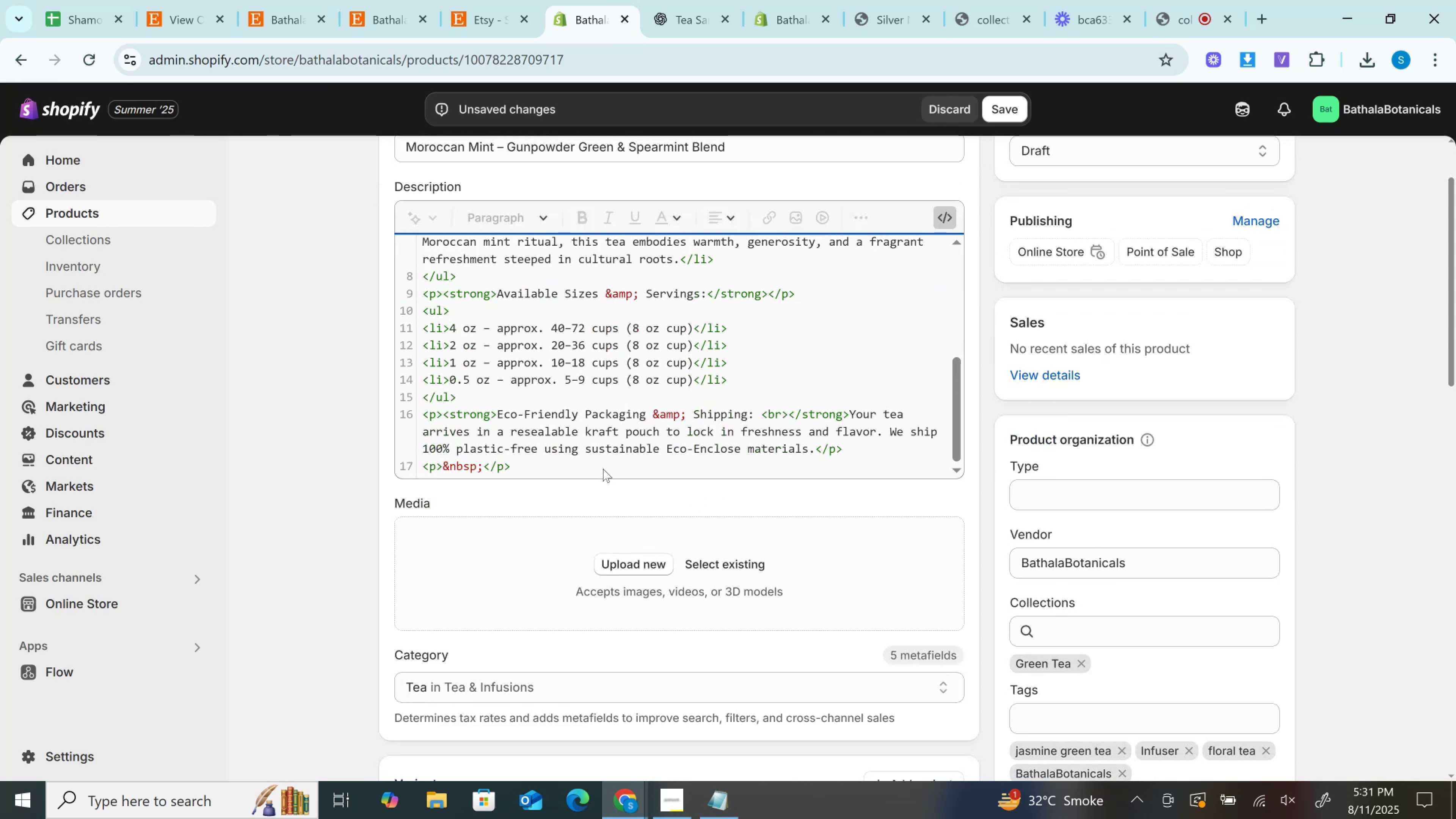 
left_click([603, 469])
 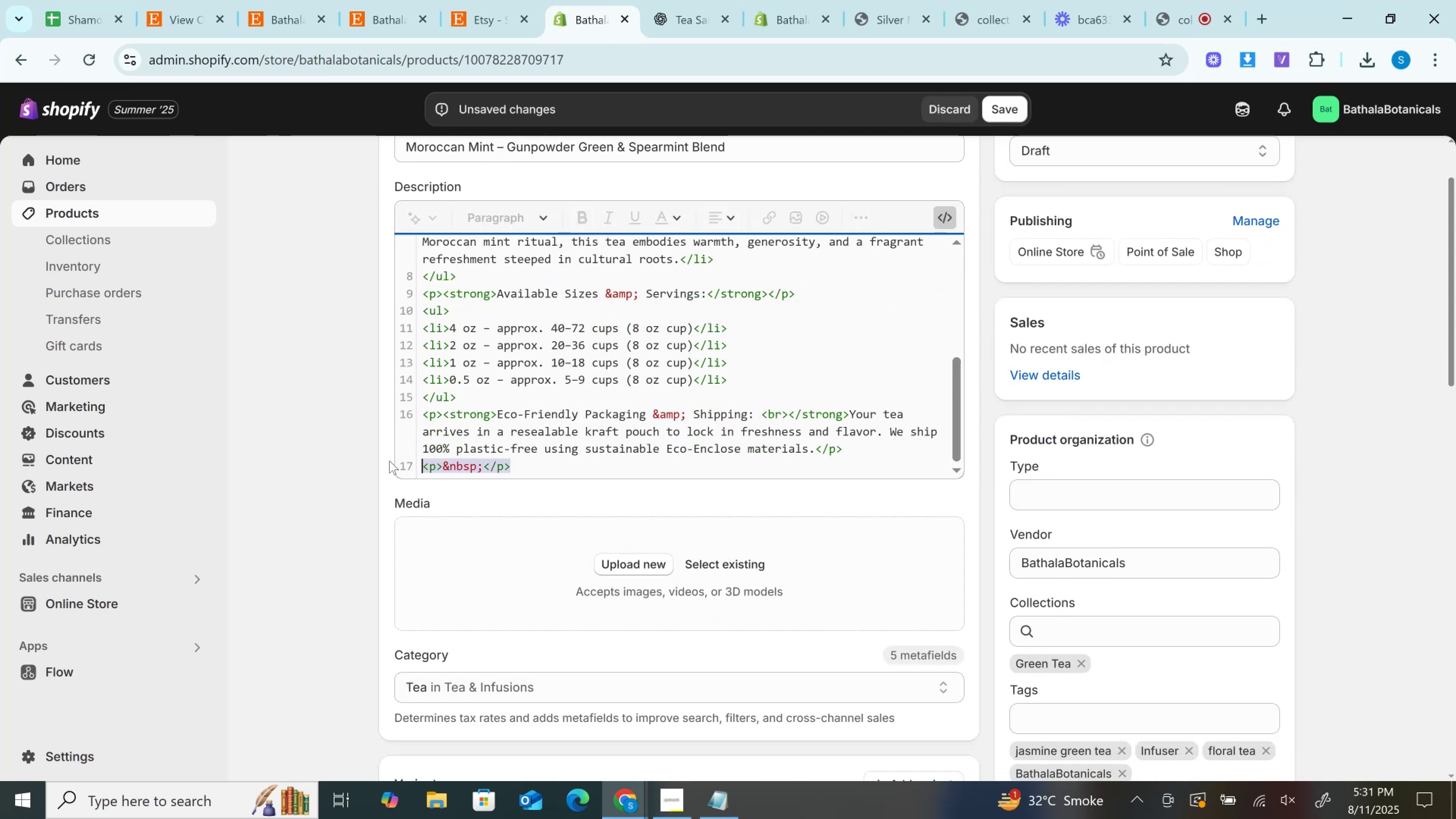 
key(Control+V)
 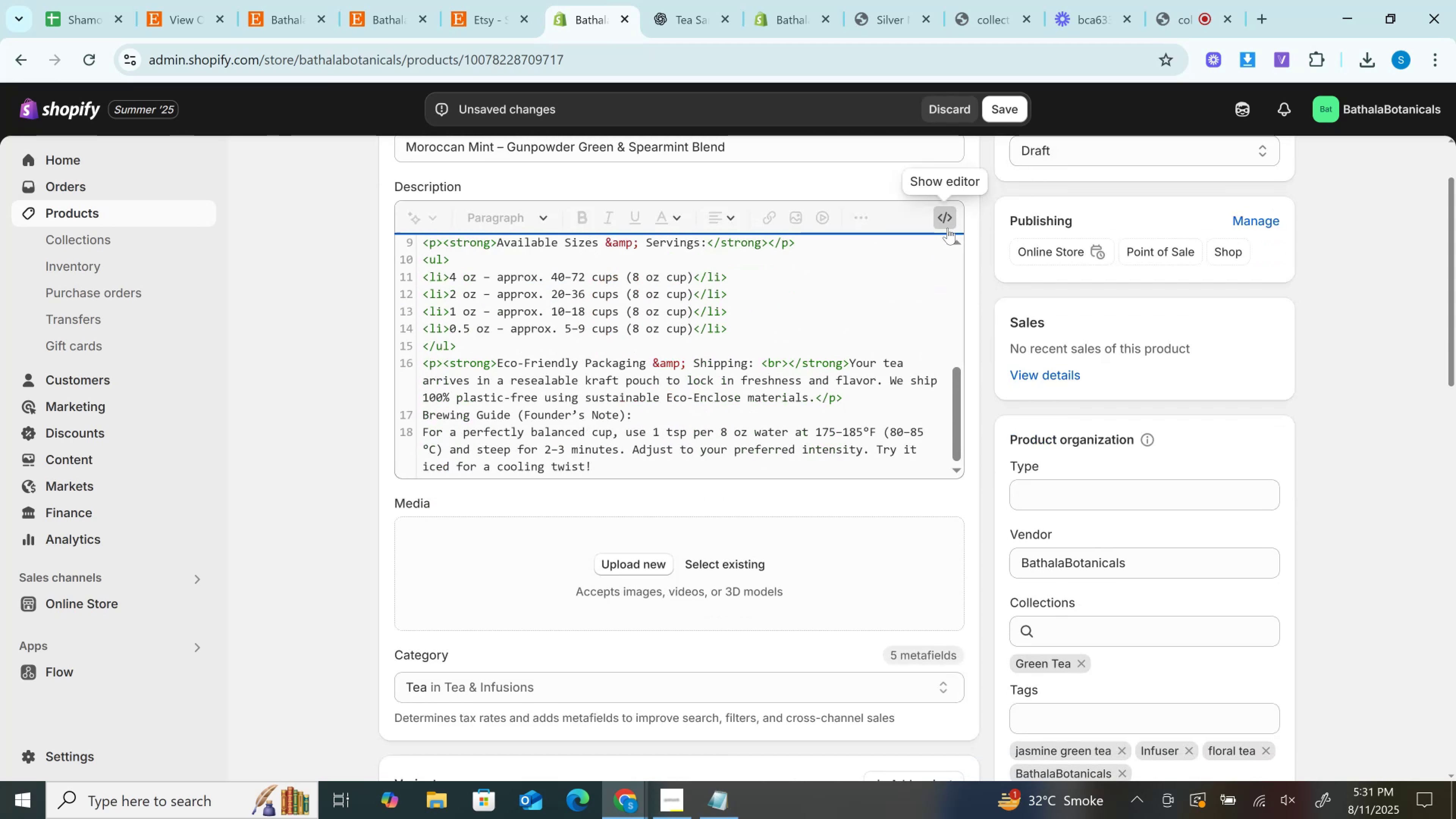 
left_click([938, 213])
 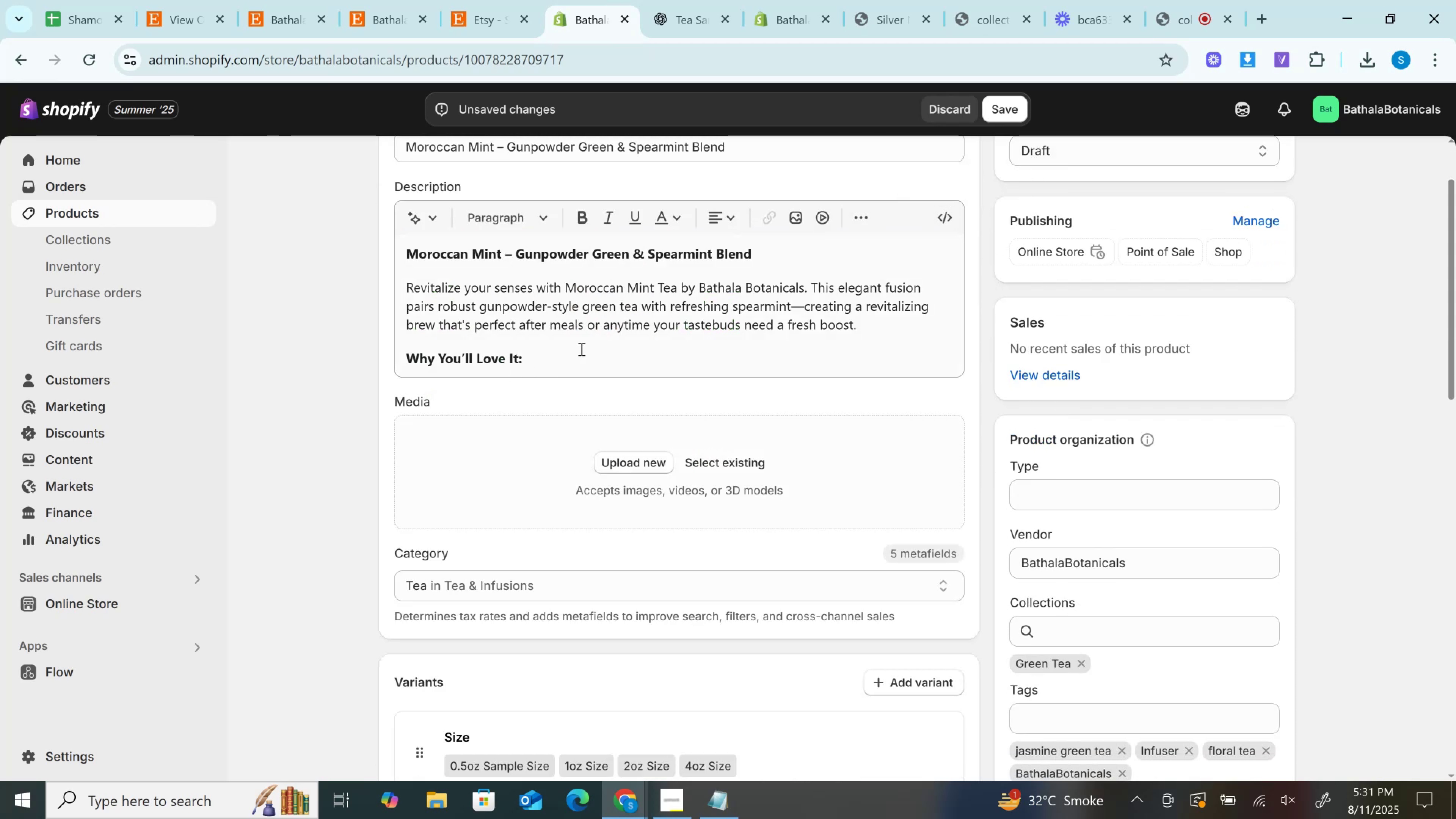 
left_click([574, 332])
 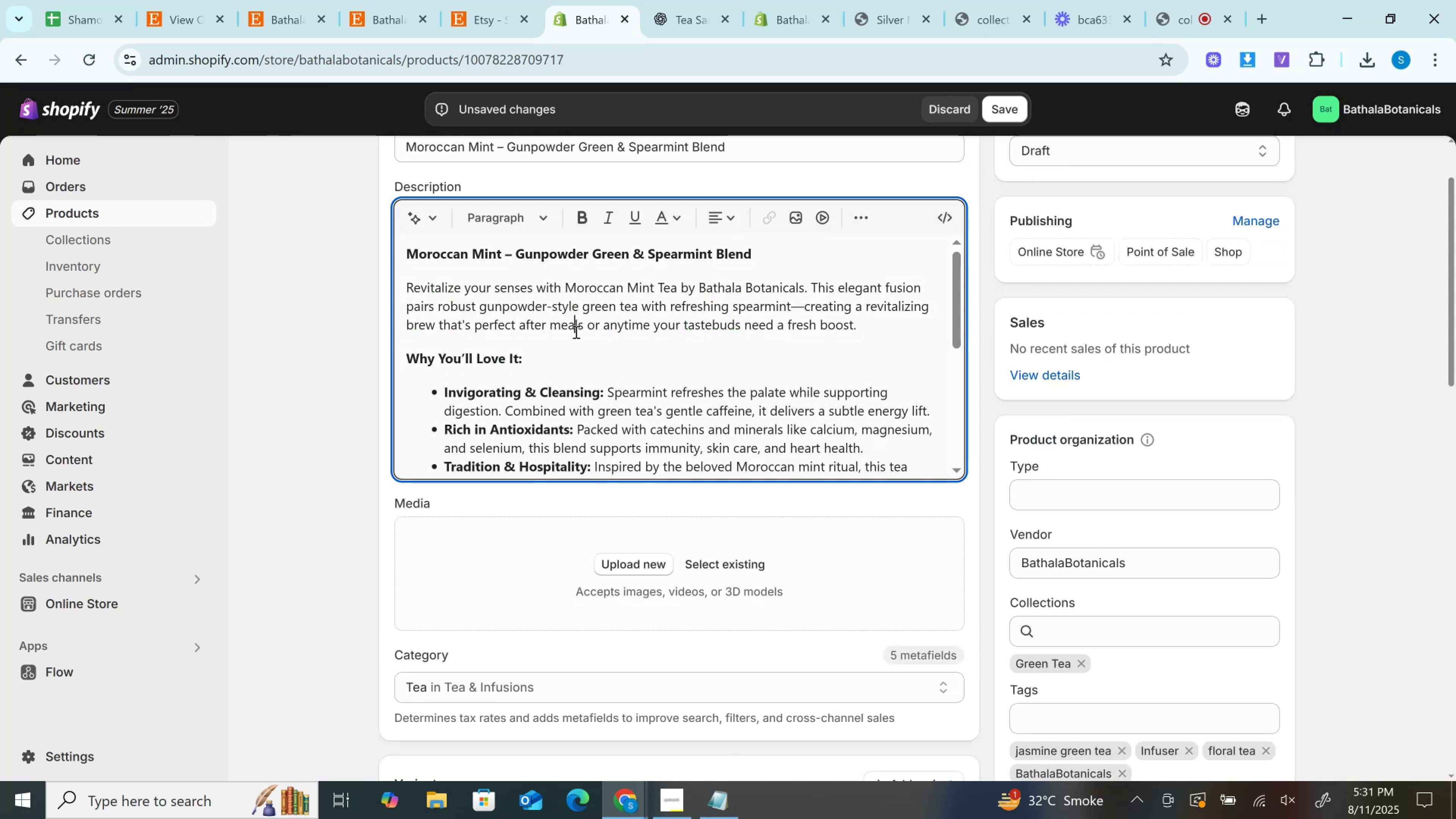 
scroll: coordinate [576, 332], scroll_direction: down, amount: 3.0
 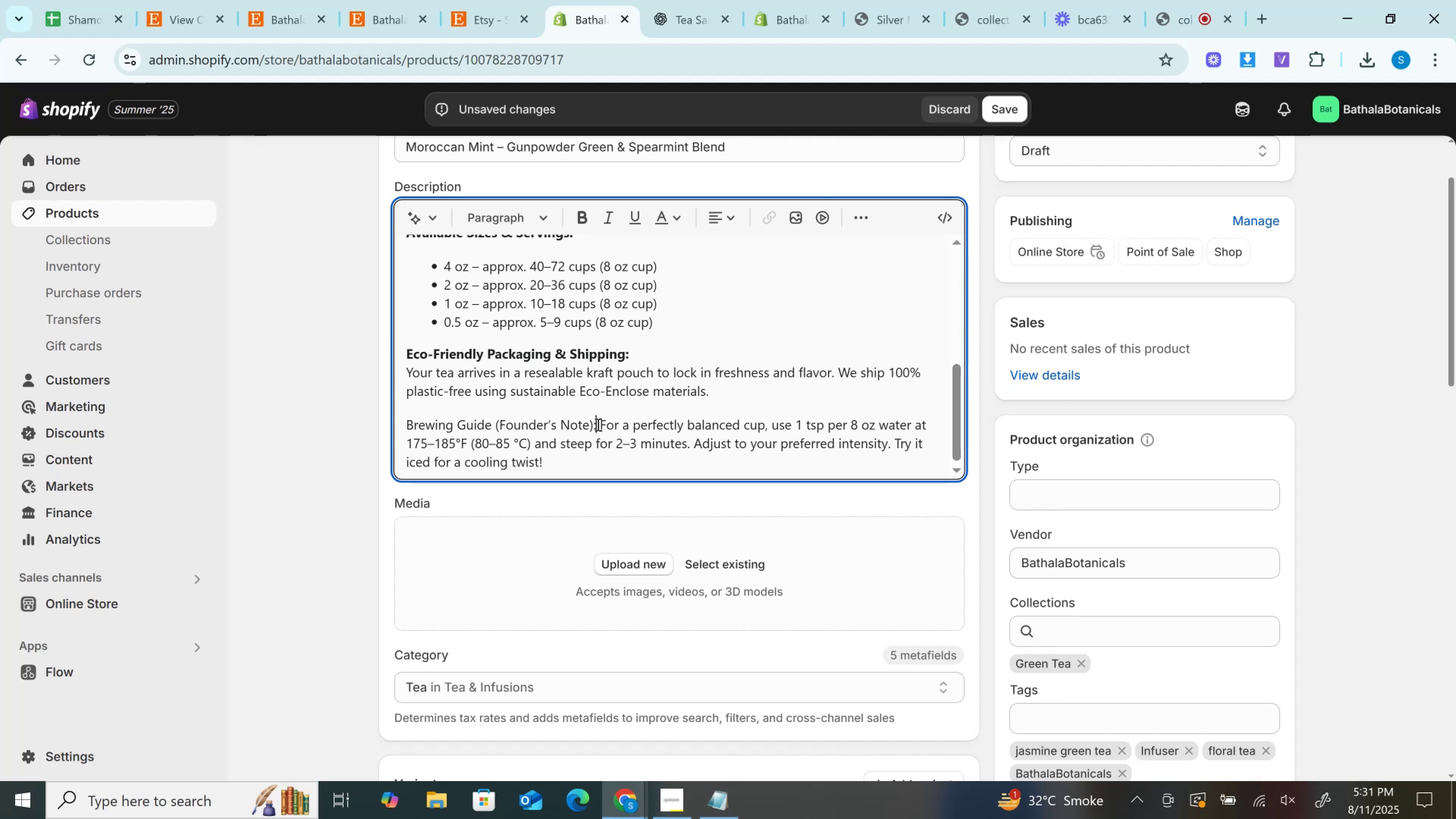 
key(Control+B)
 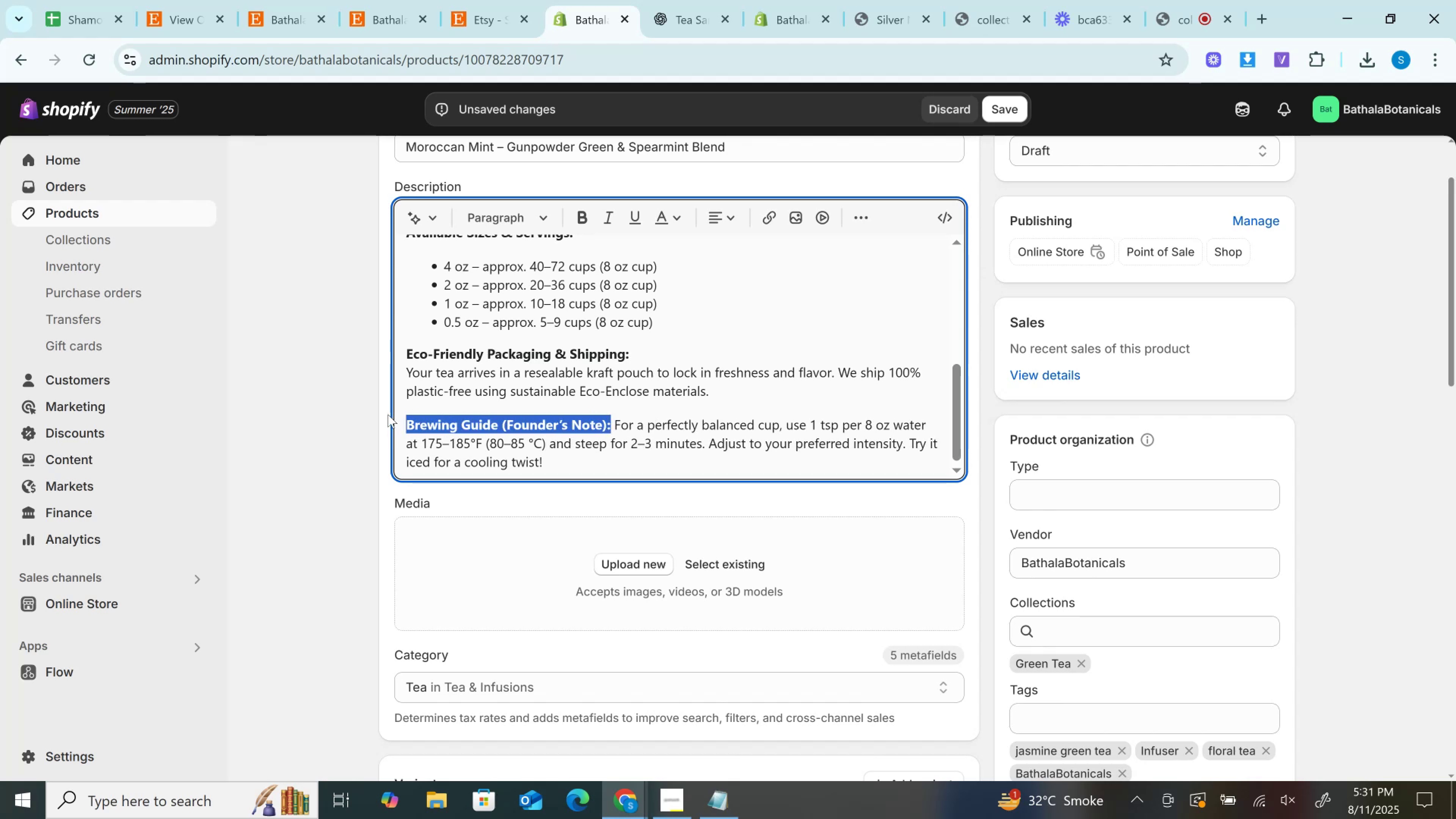 
key(ArrowRight)
 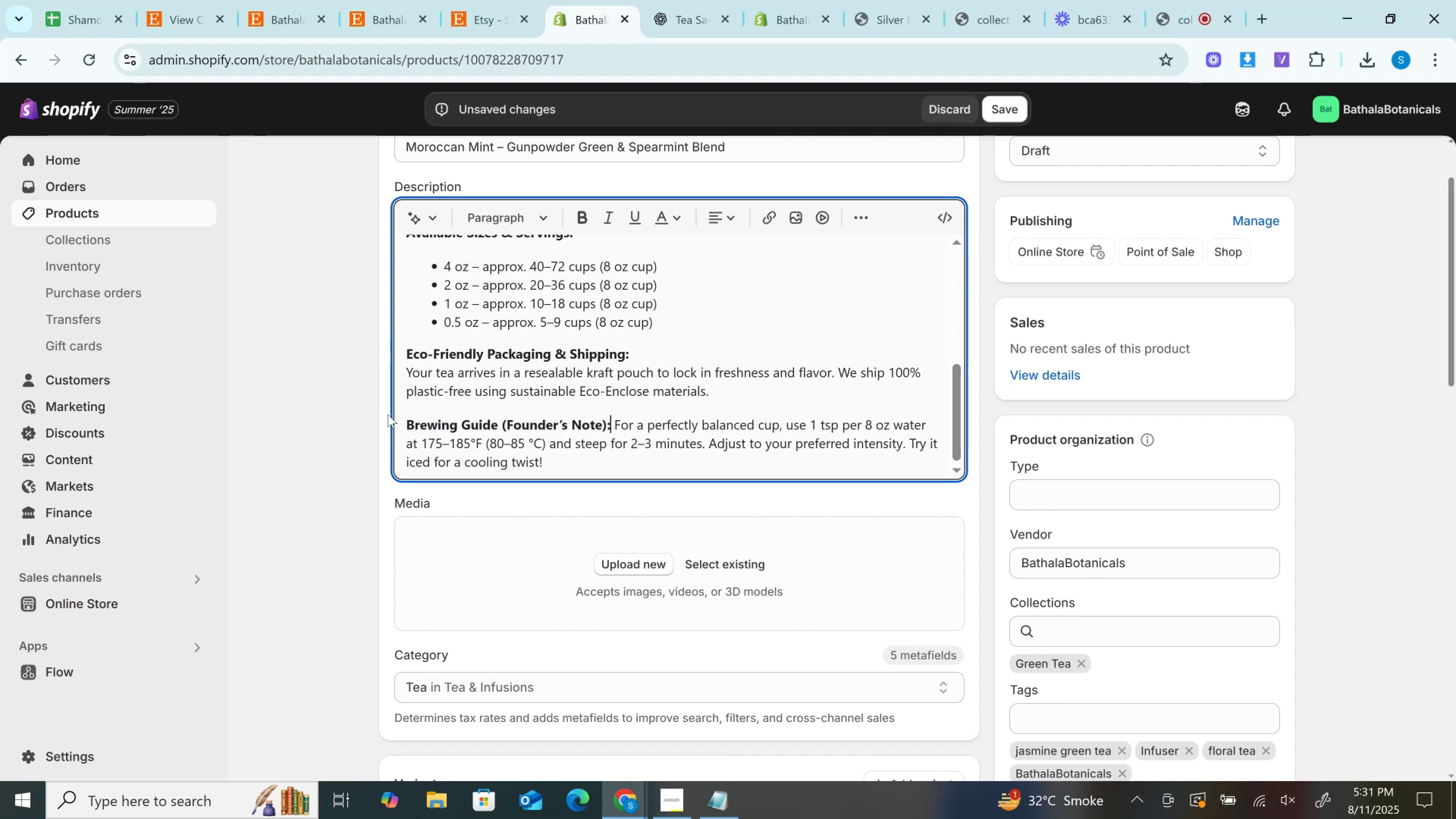 
key(Enter)
 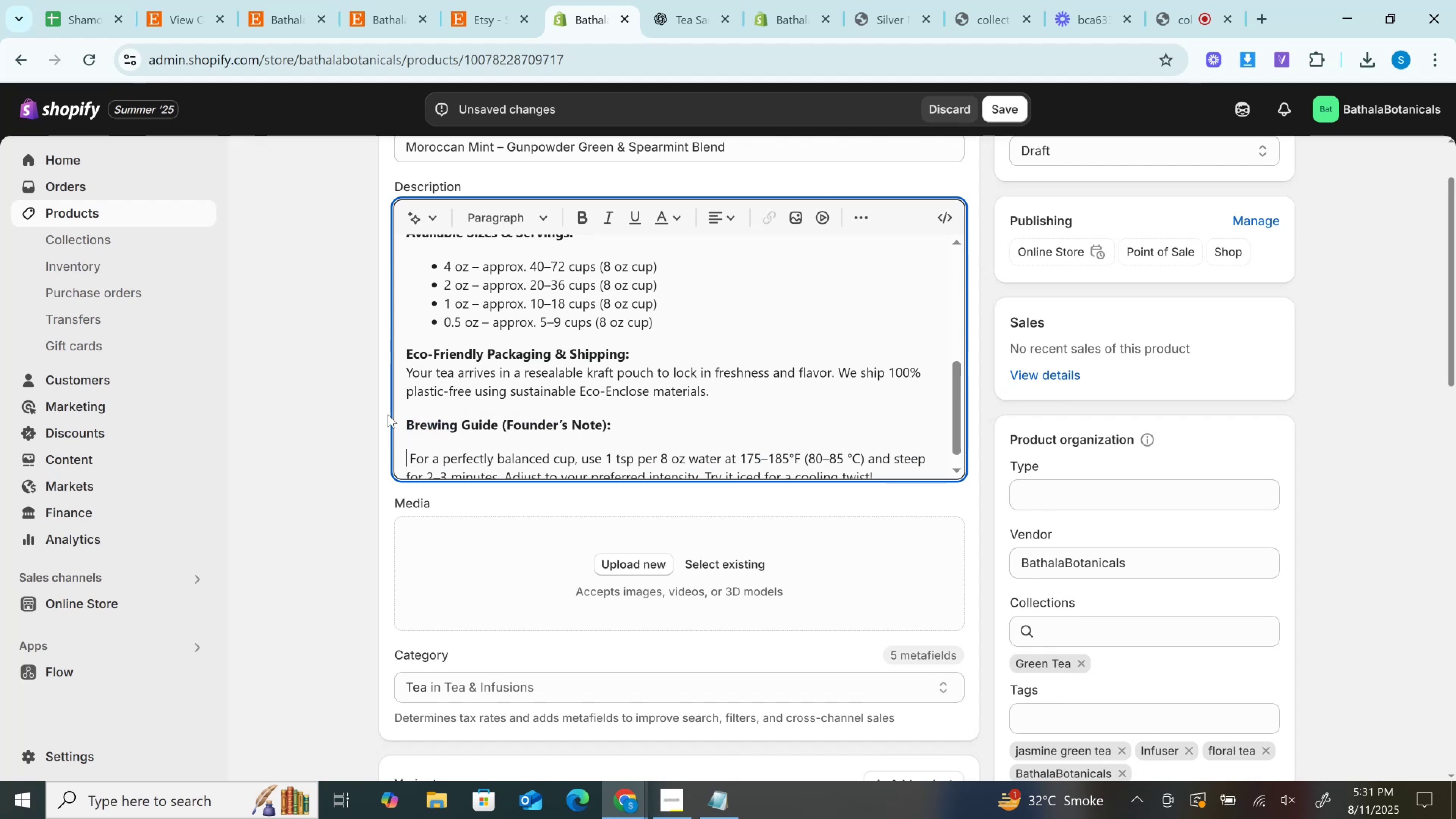 
key(ArrowRight)
 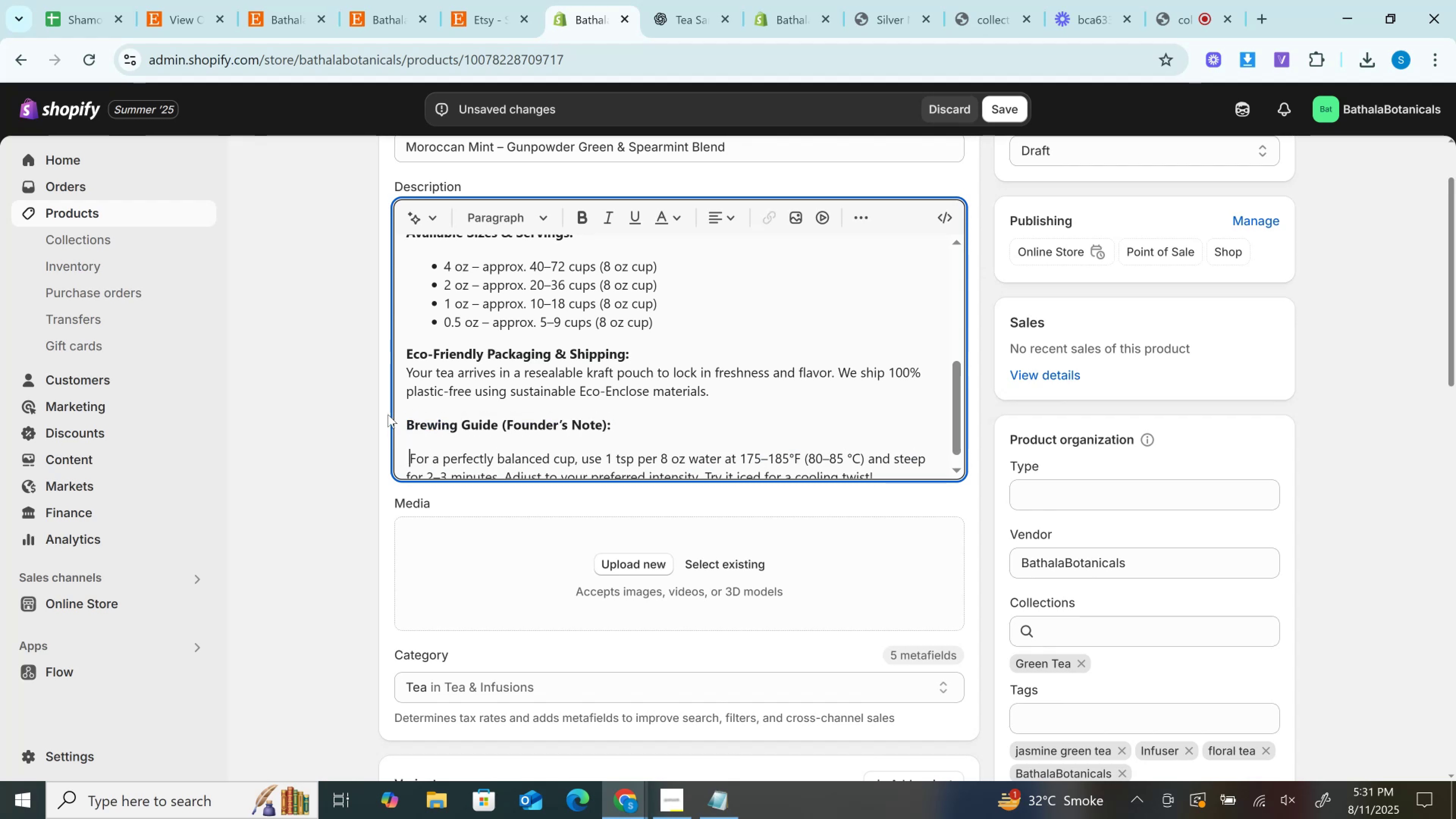 
key(Backspace)
 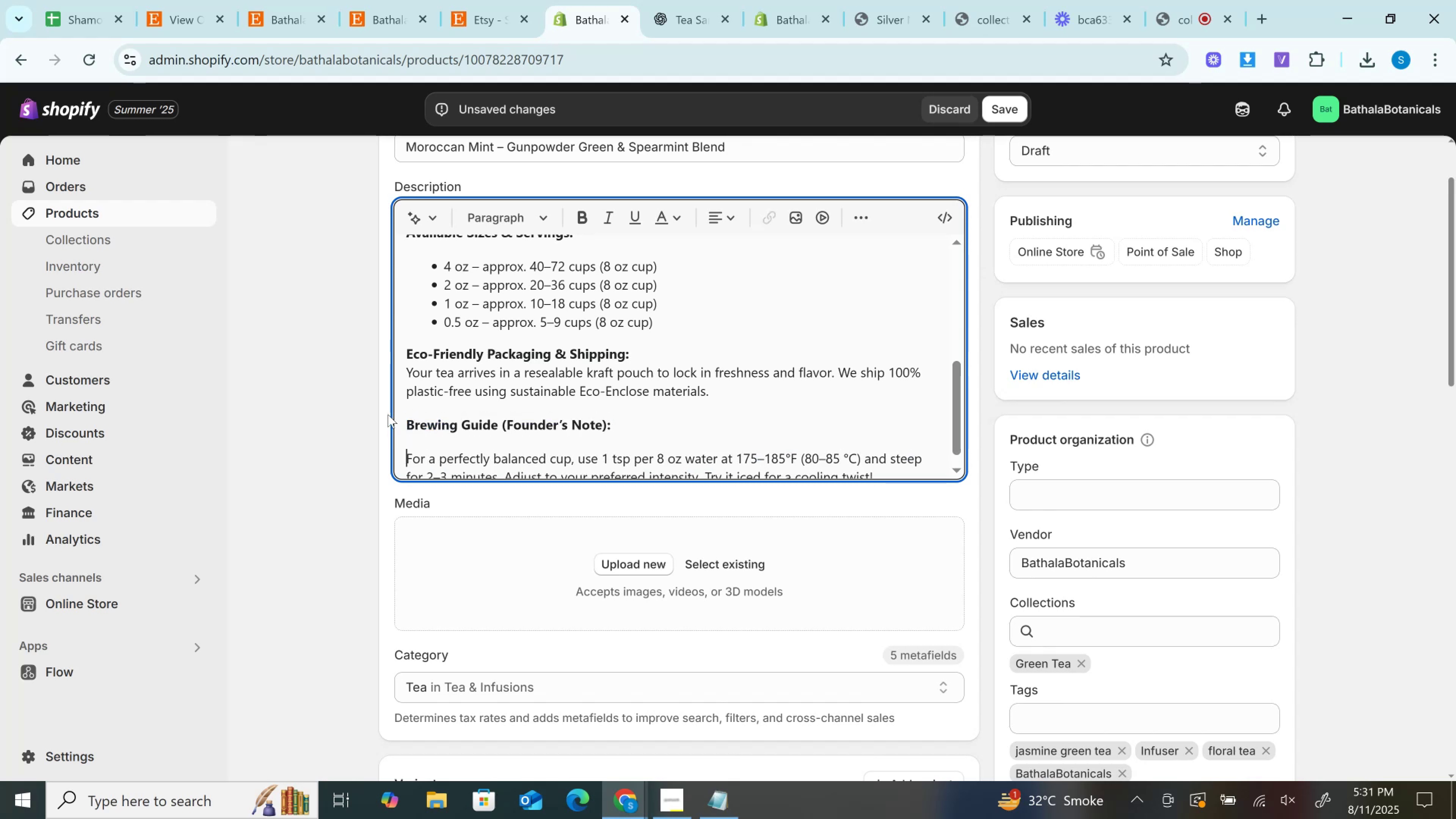 
key(Backspace)
 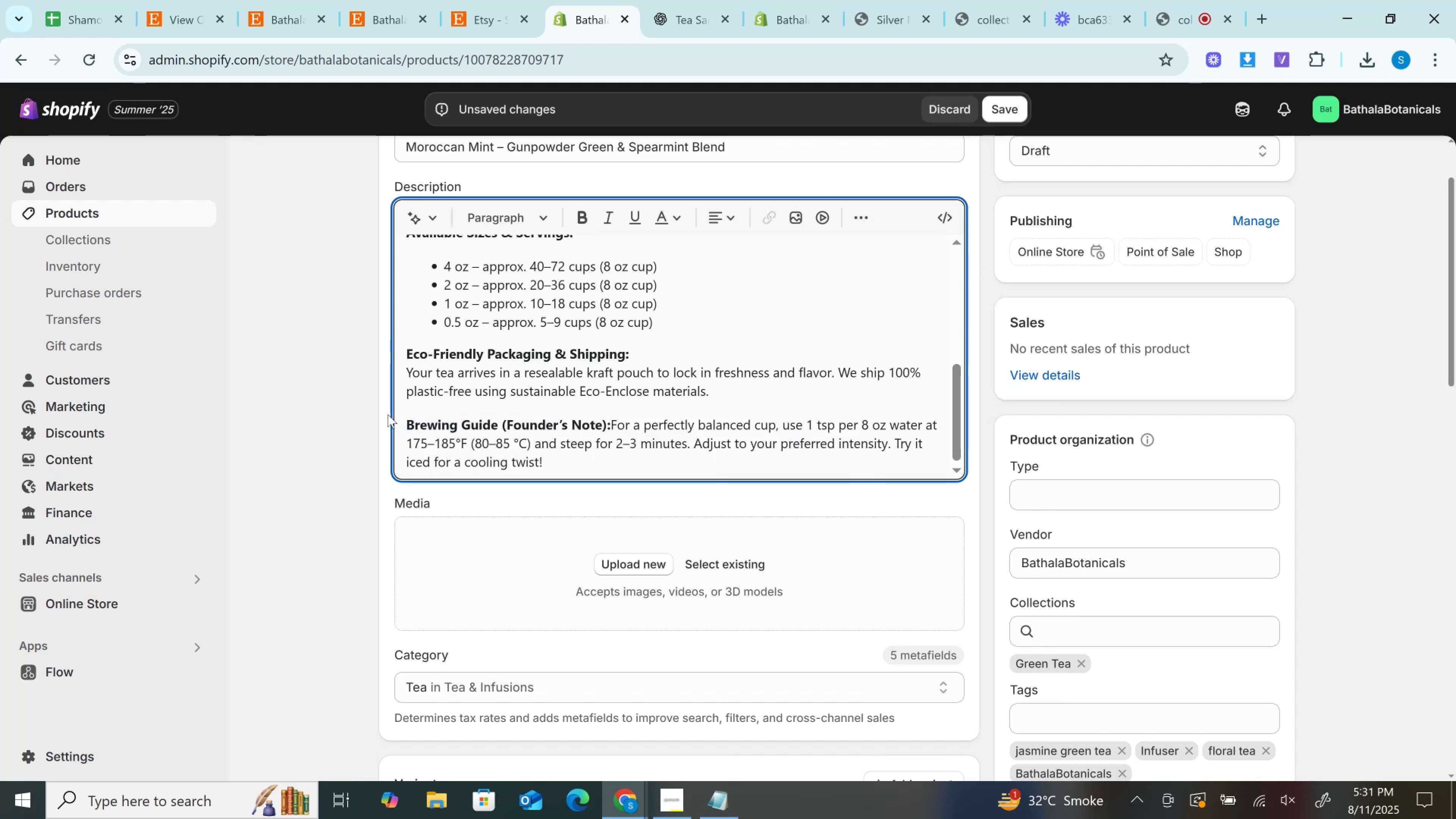 
key(Enter)
 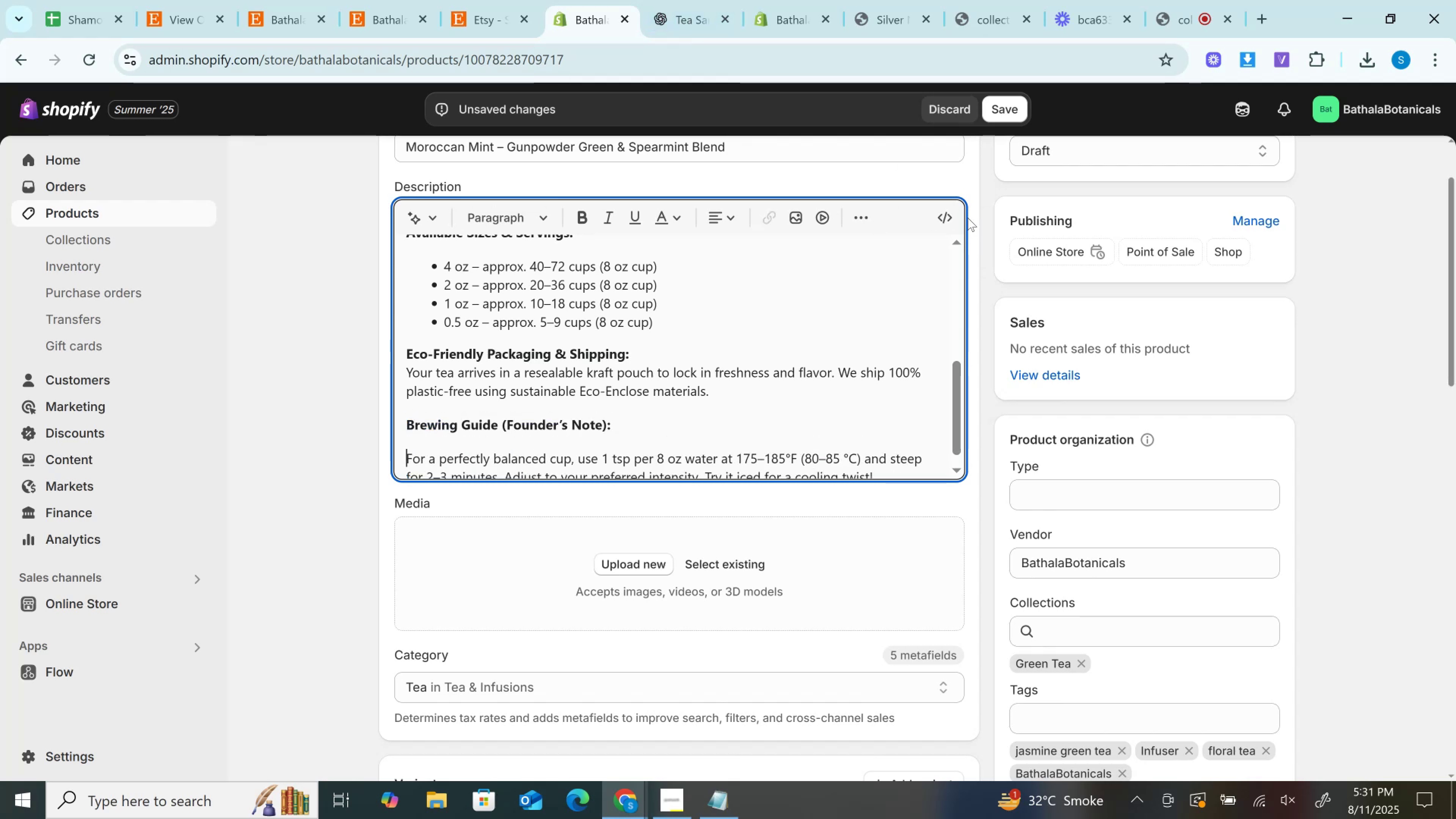 
left_click([960, 219])
 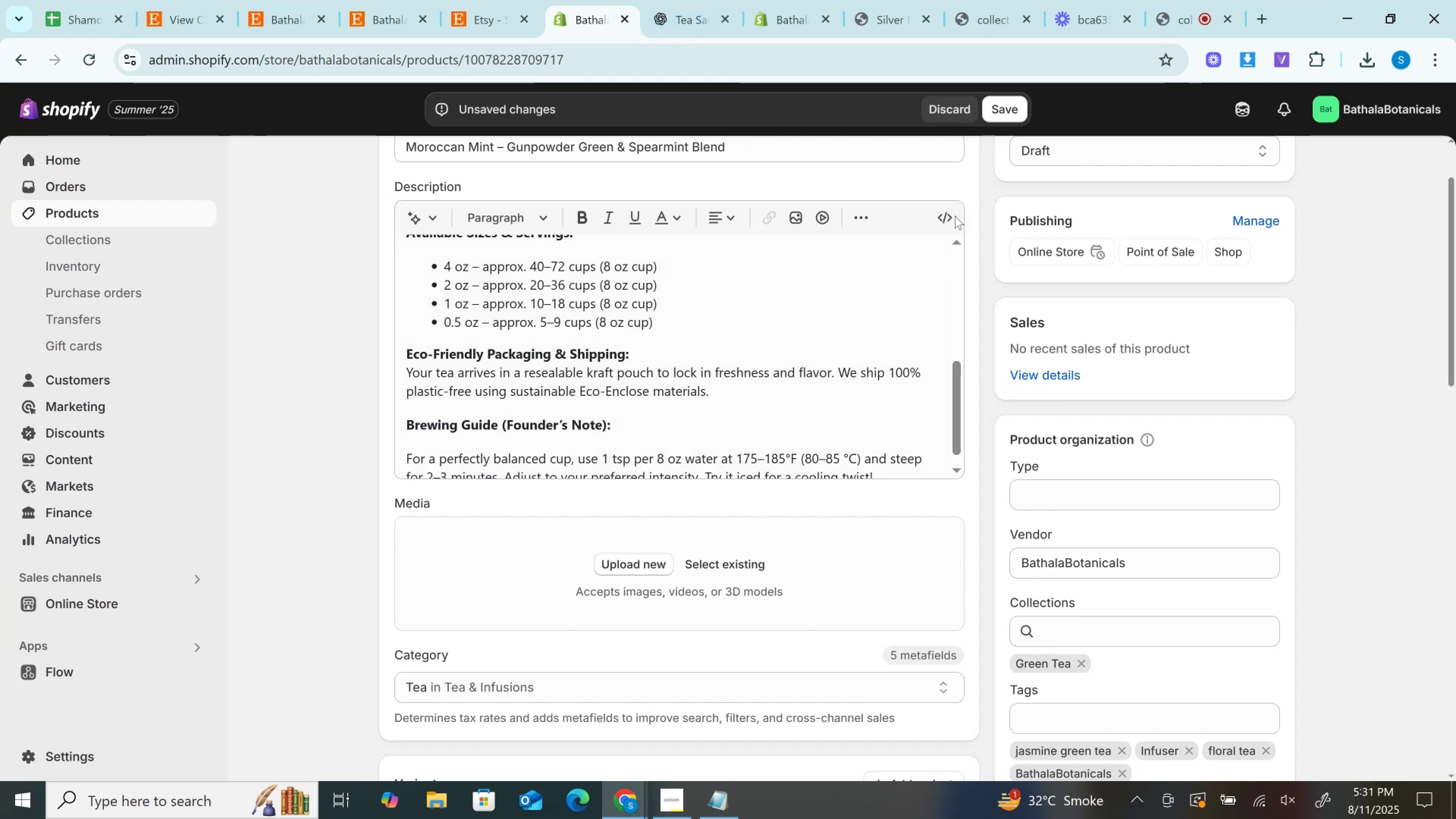 
left_click([947, 218])
 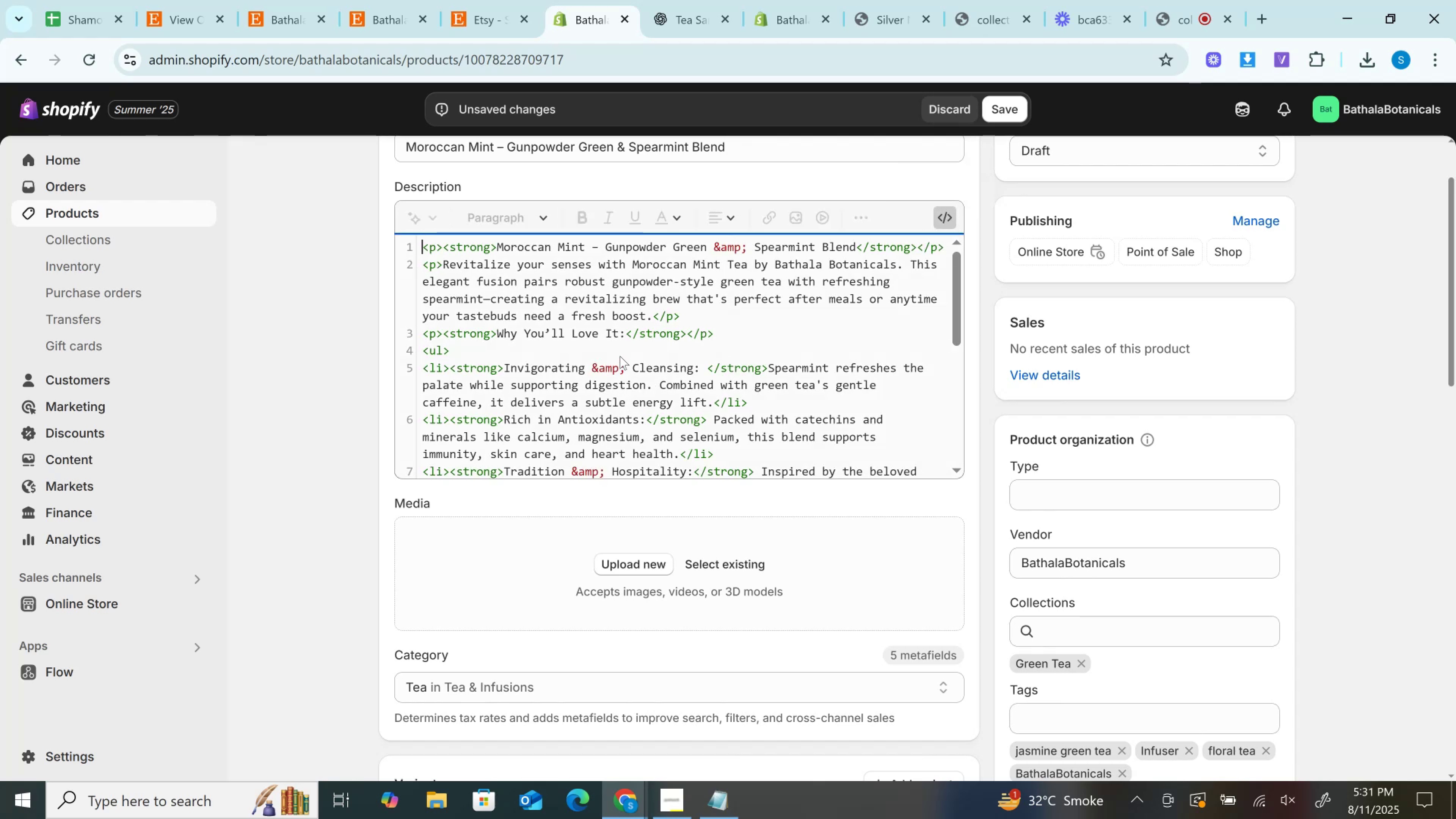 
scroll: coordinate [456, 392], scroll_direction: down, amount: 5.0
 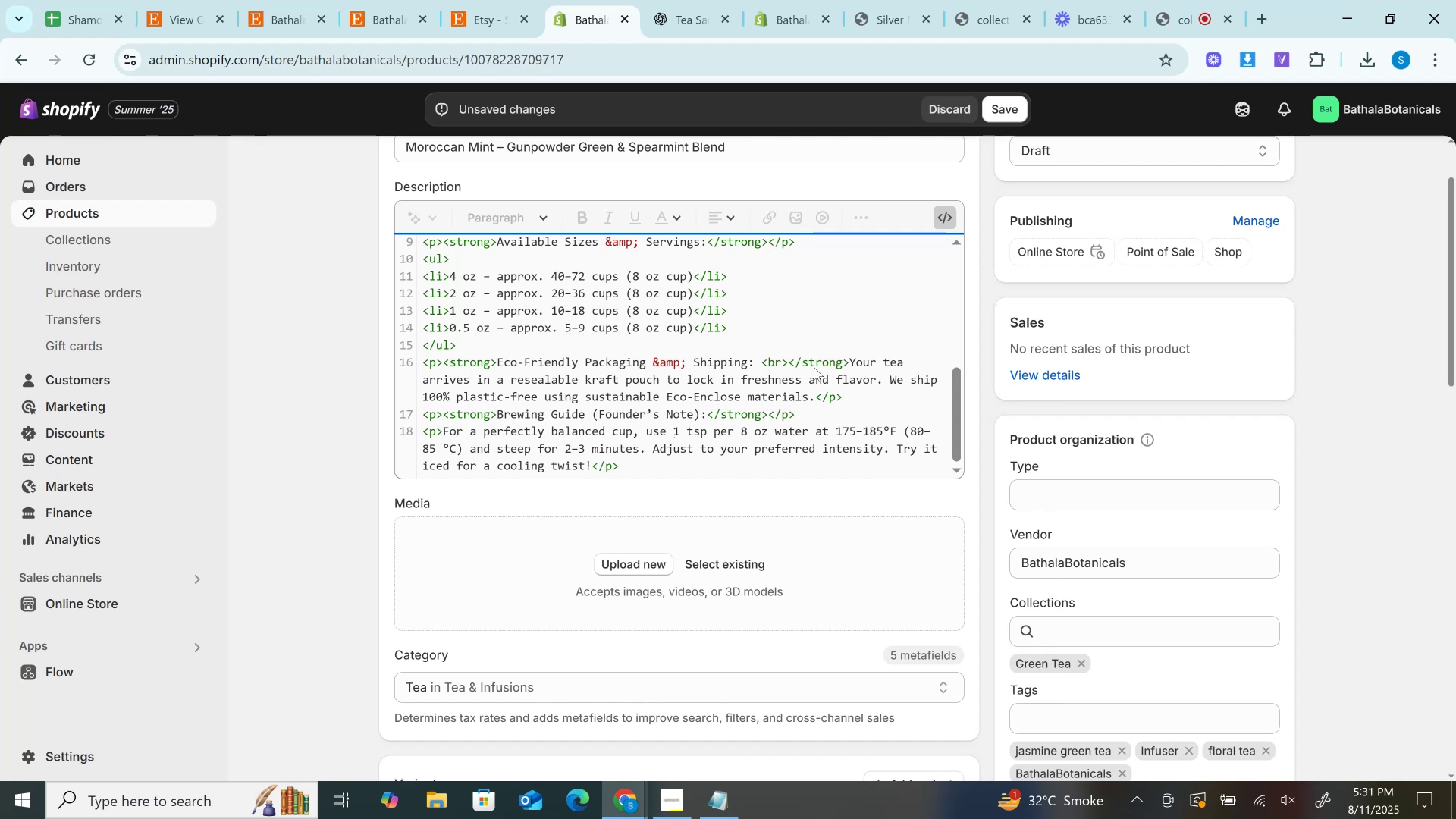 
wait(6.81)
 